 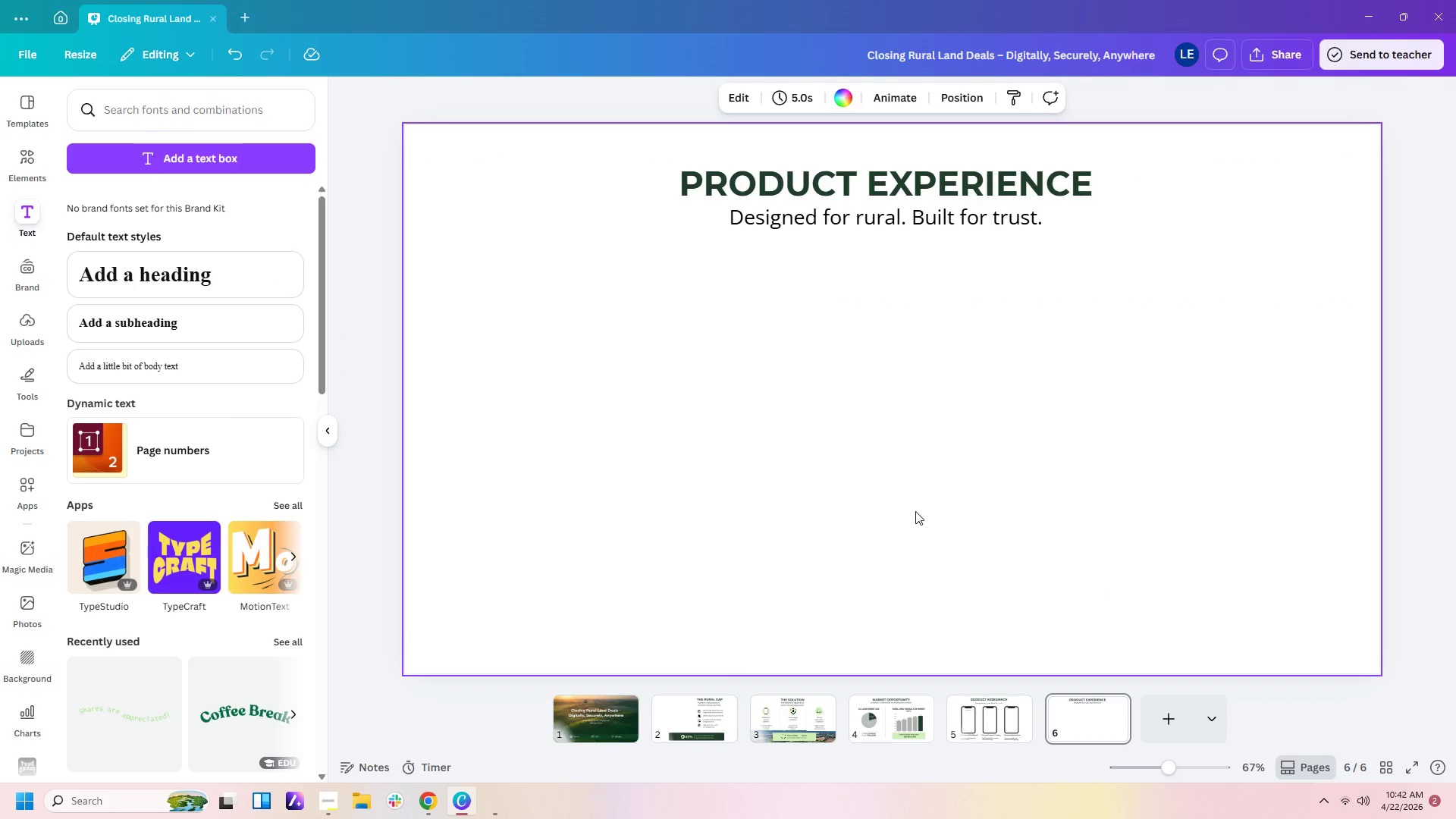 
left_click([893, 200])
 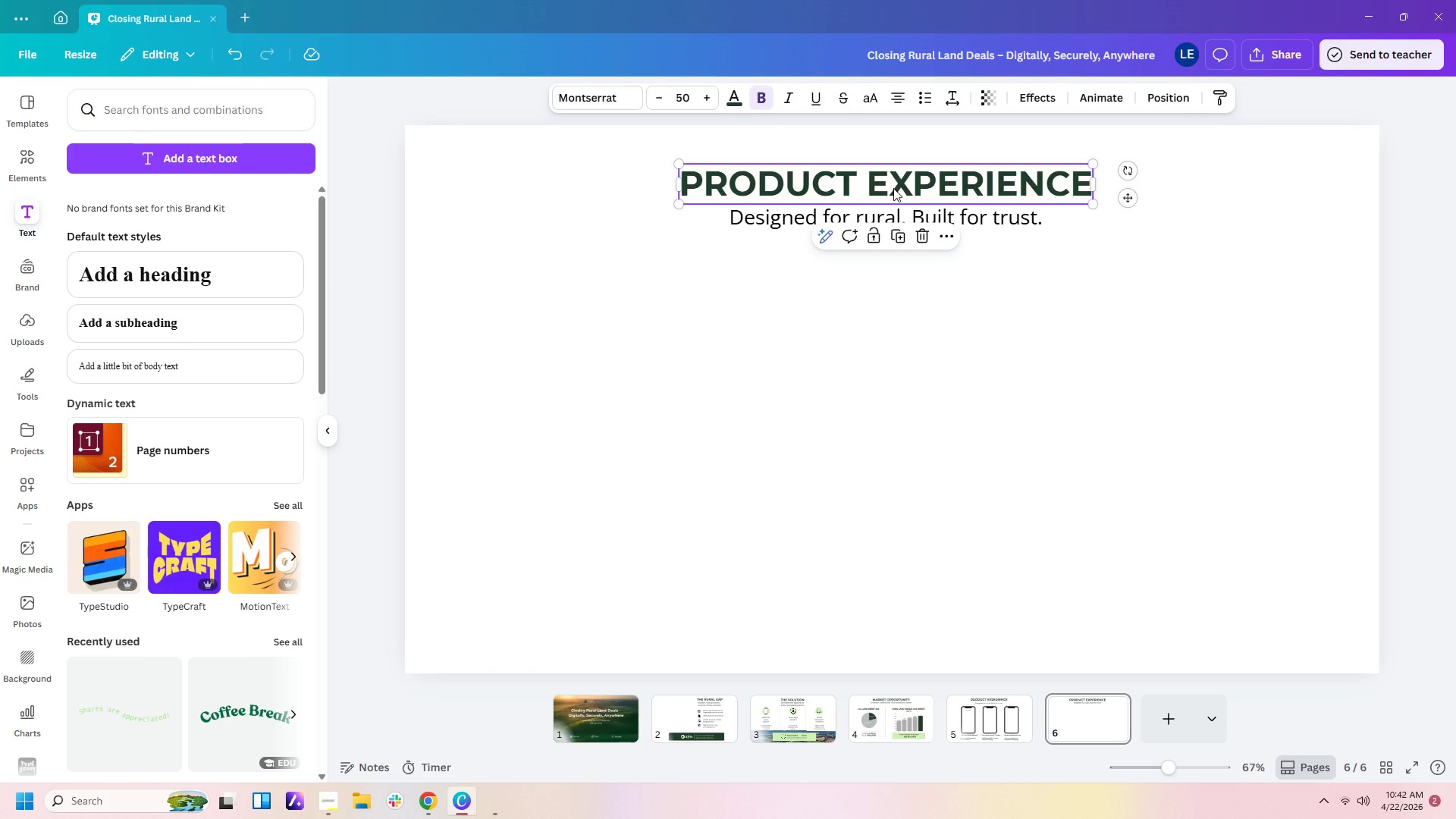 
left_click([893, 188])
 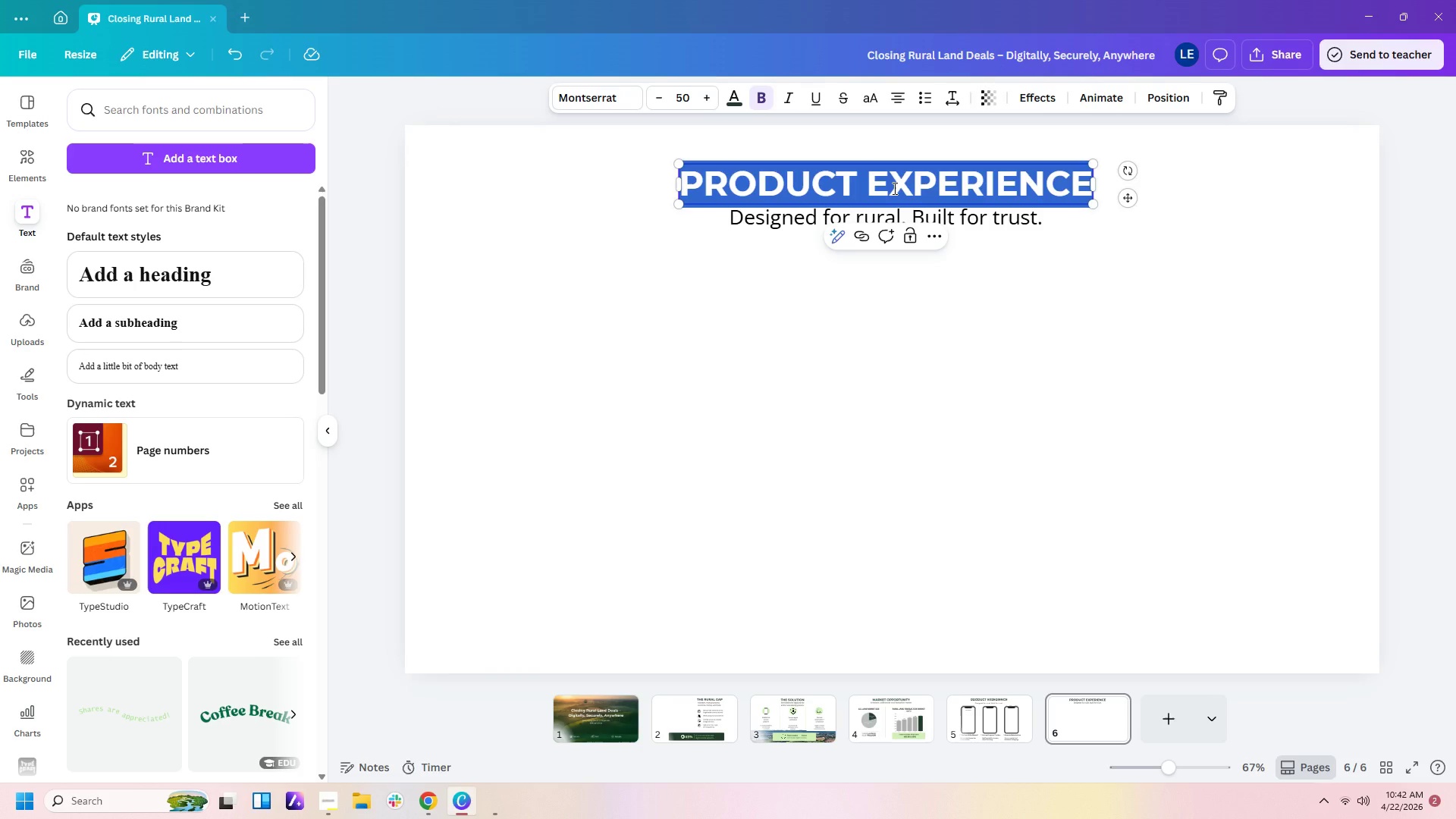 
type(Reve)
key(Backspace)
key(Backspace)
key(Backspace)
type(EVENUE MODEL)
 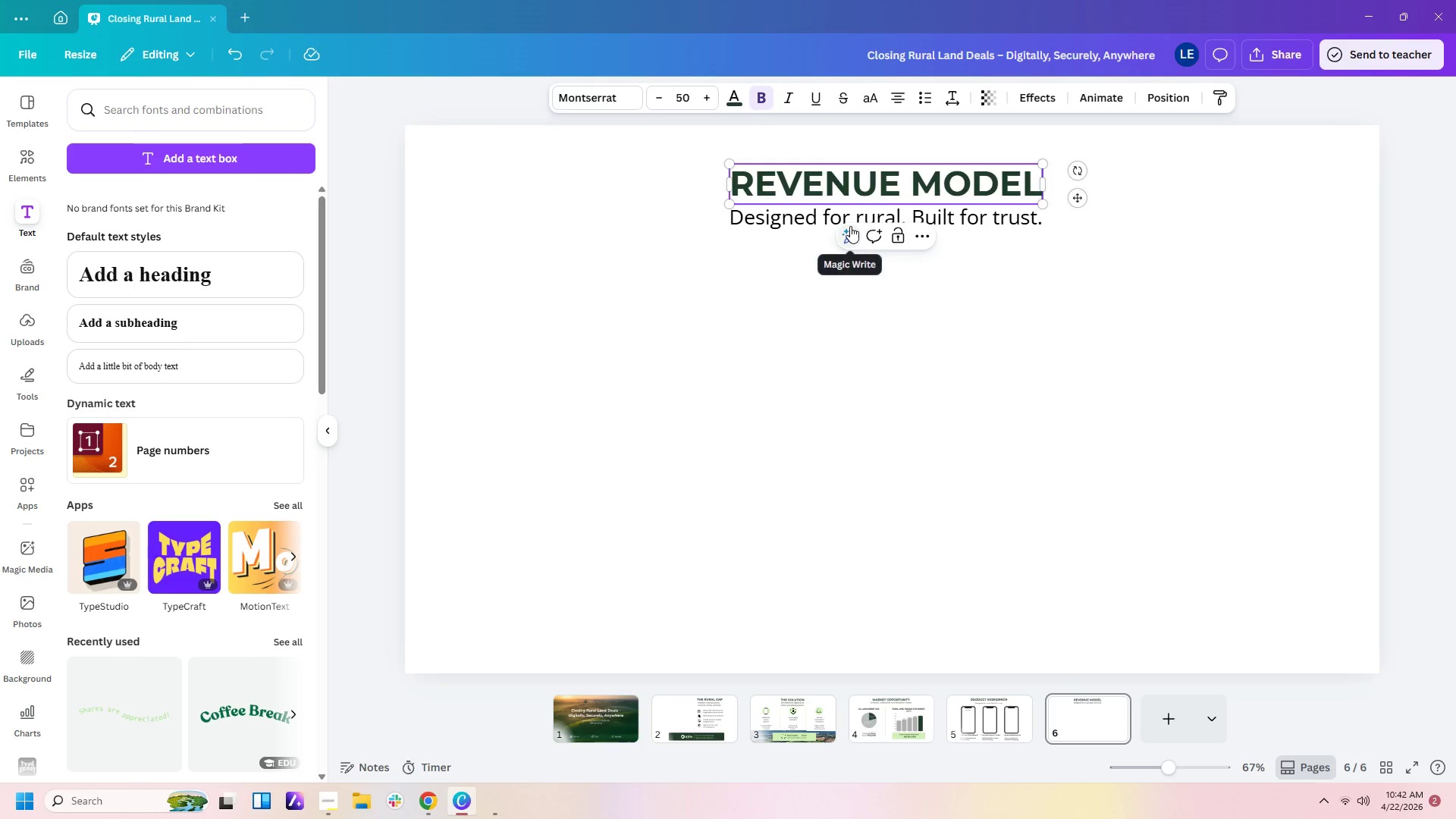 
double_click([849, 218])
 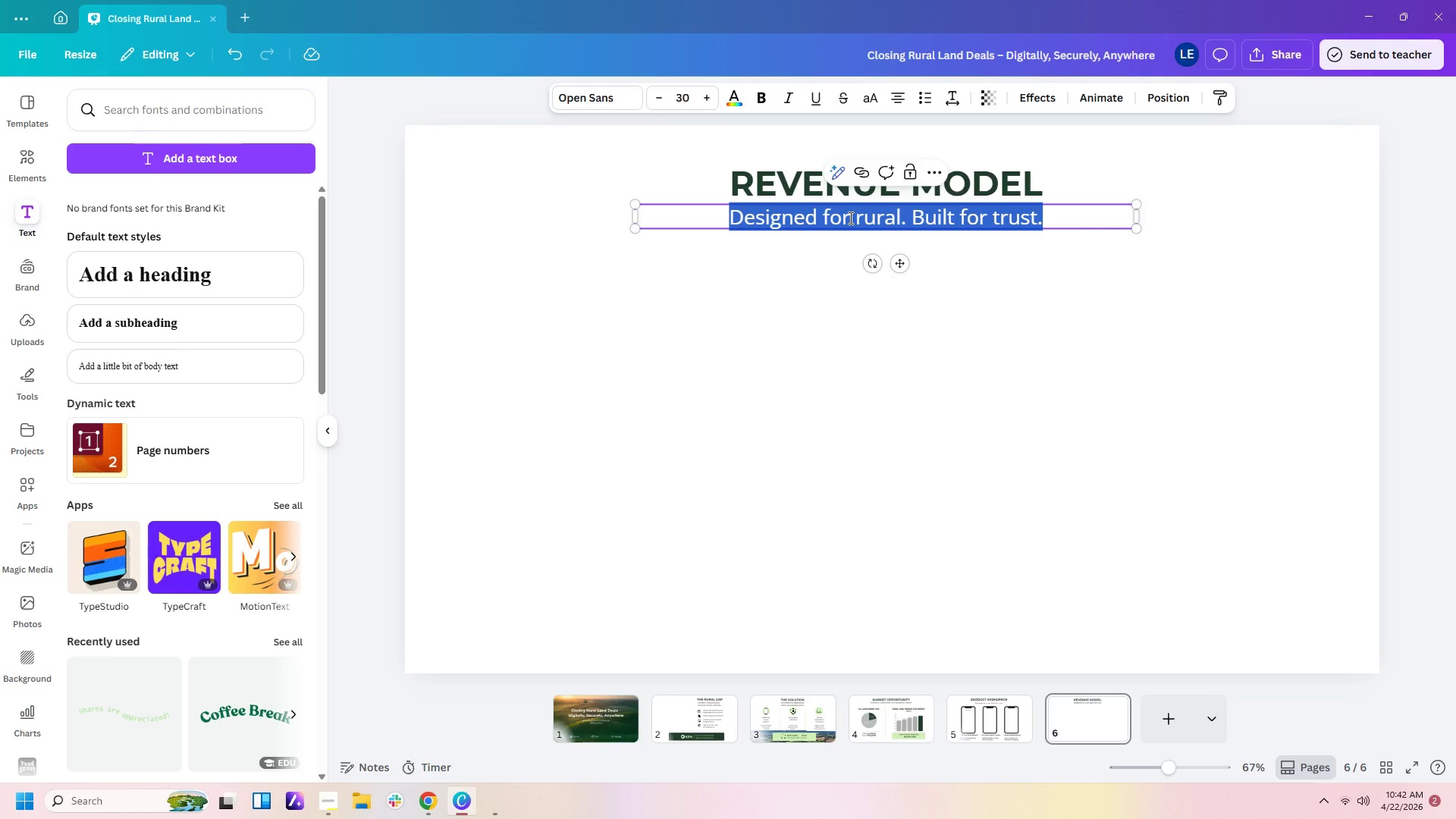 
type(sIMPL)
key(Backspace)
key(Backspace)
key(Backspace)
key(Backspace)
key(Backspace)
type(Simple, Scalabel)
key(Backspace)
key(Backspace)
type(le )
key(Backspace)
key(Backspace)
key(Backspace)
key(Backspace)
key(Backspace)
key(Backspace)
key(Backspace)
key(Backspace)
key(Backspace)
type(scalable, transaction-based reen)
key(Backspace)
key(Backspace)
type(venue.)
 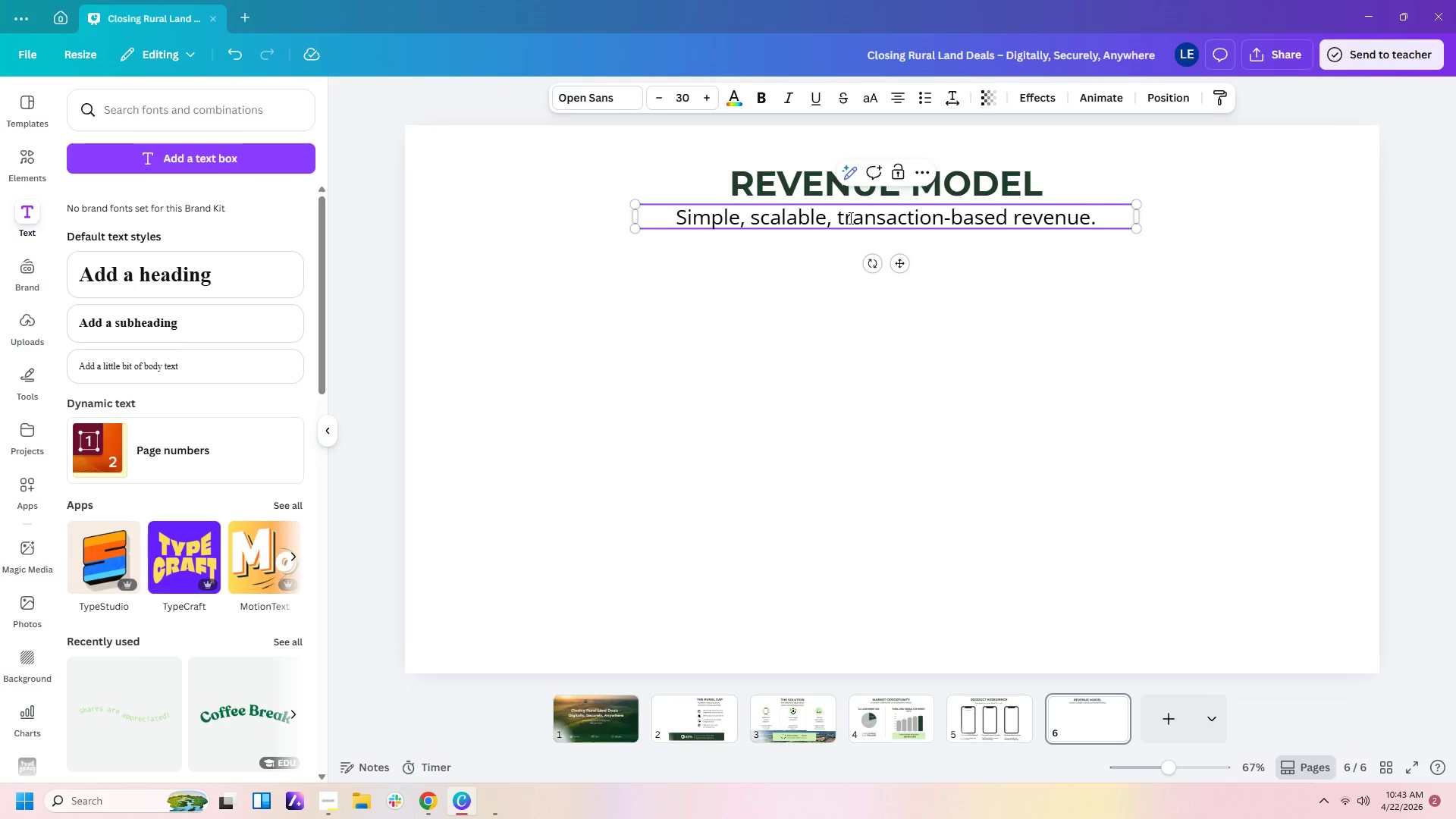 
left_click([698, 401])
 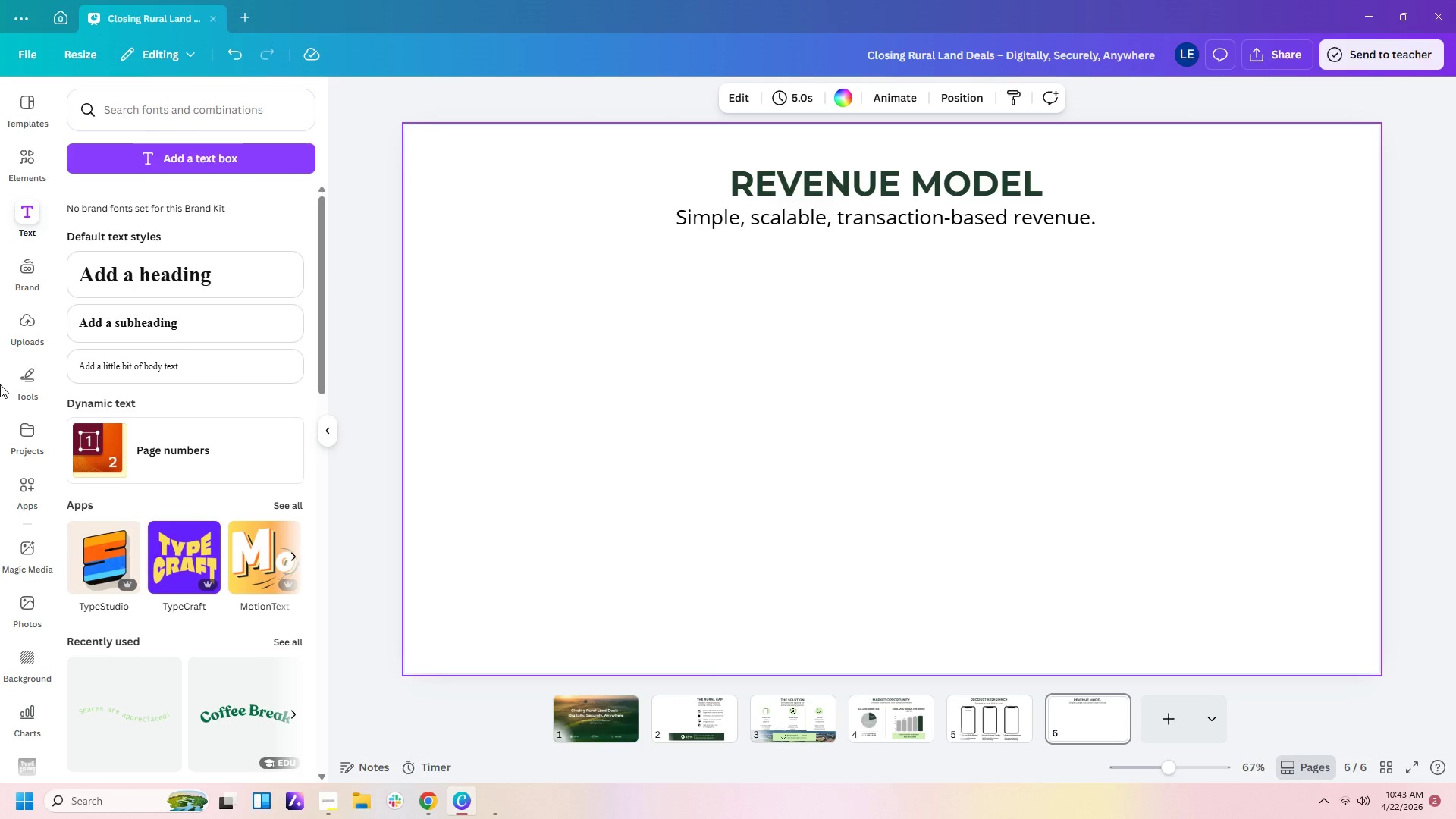 
left_click([153, 147])
 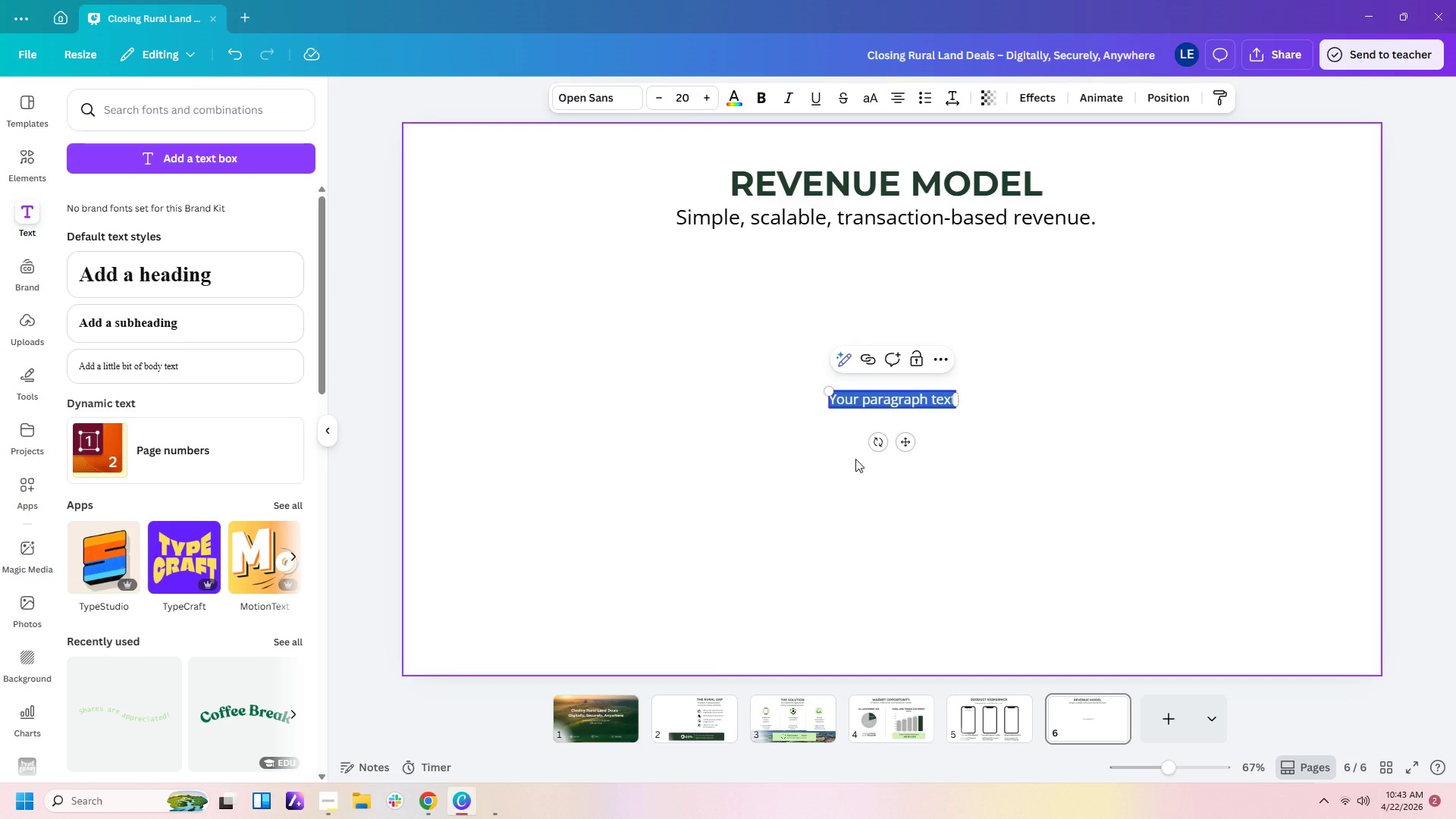 
type($250-)
key(Backspace)
type( - $600)
 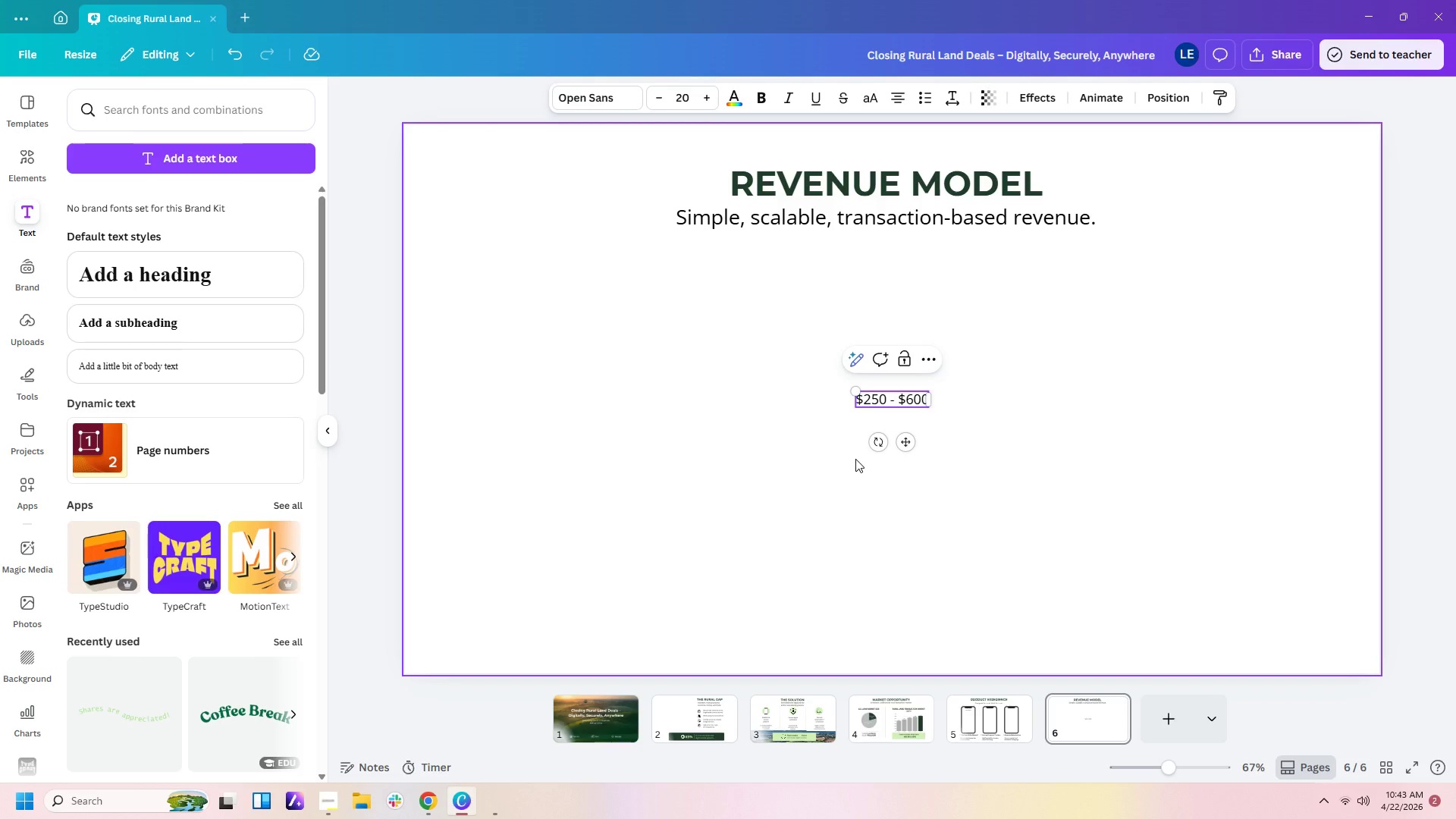 
left_click([850, 457])
 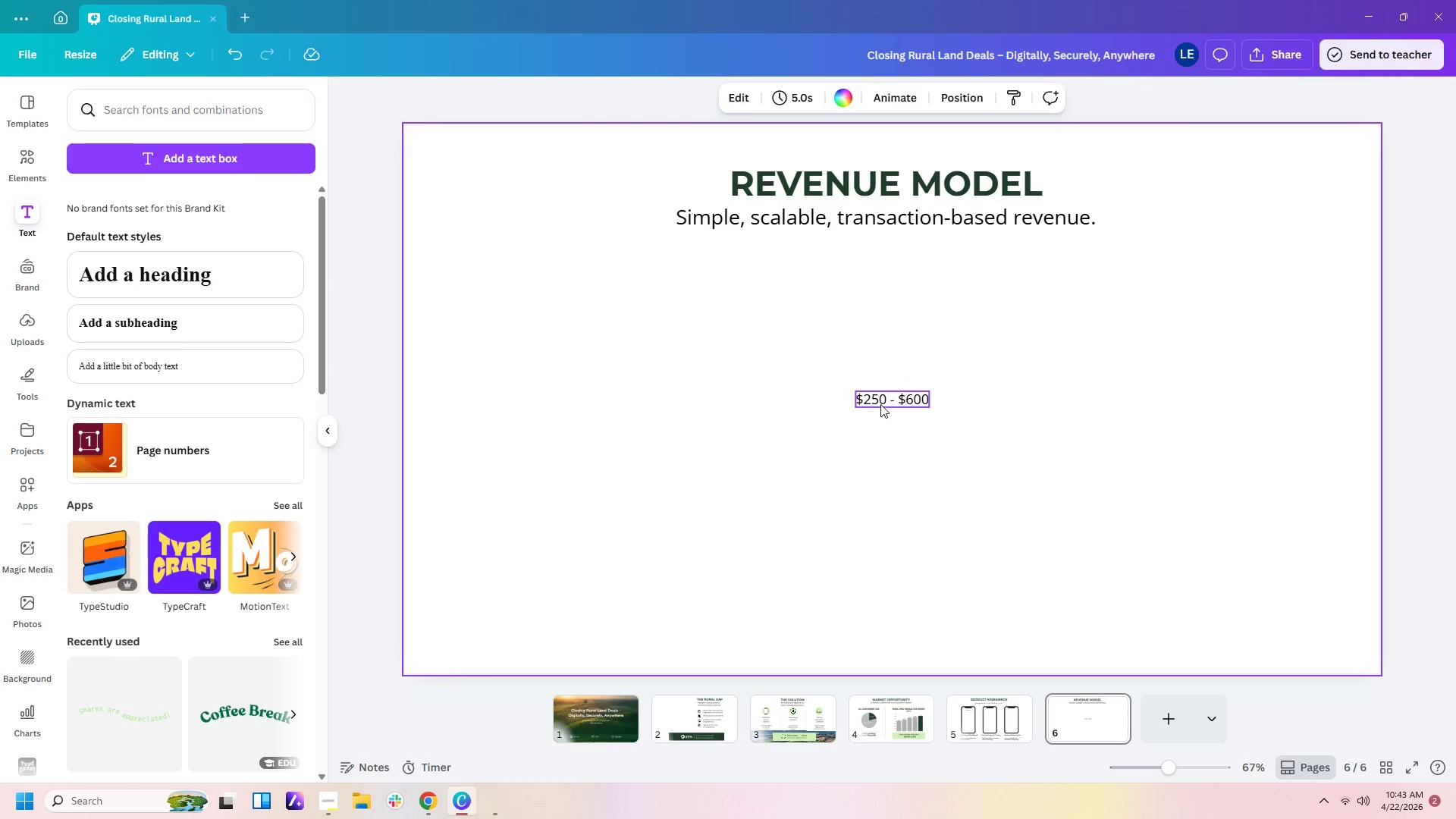 
left_click_drag(start_coordinate=[880, 404], to_coordinate=[644, 307])
 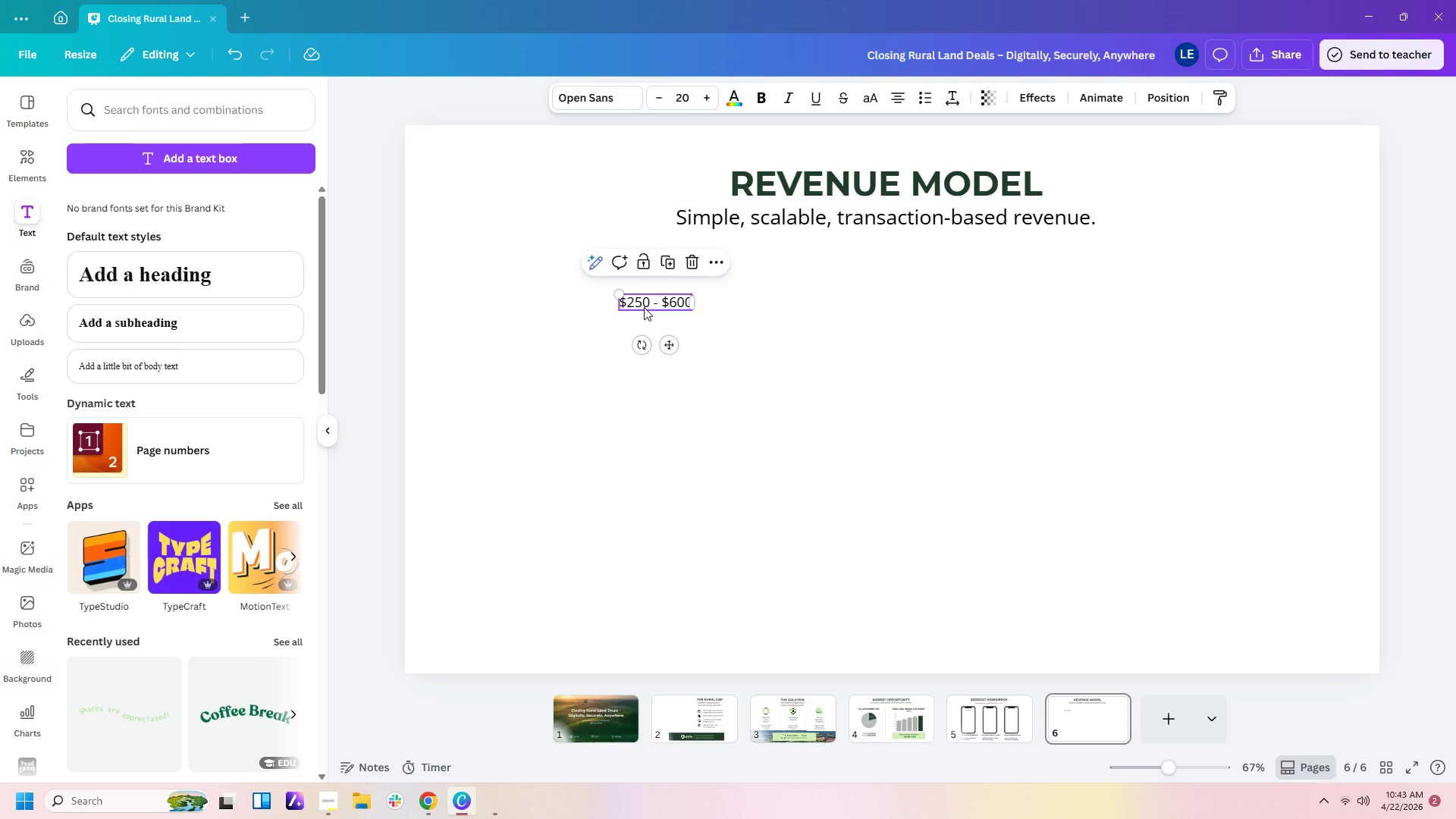 
left_click([644, 307])
 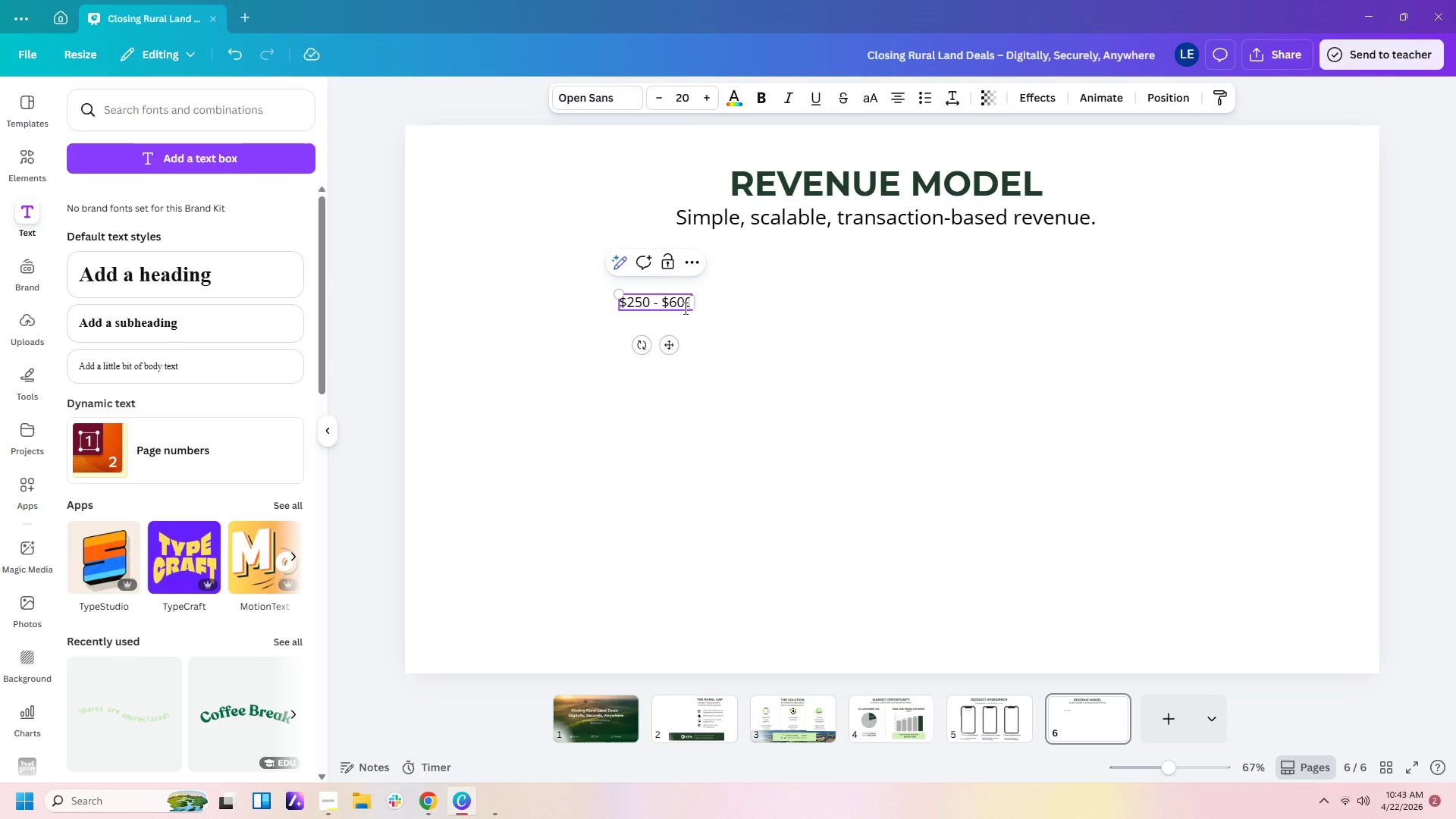 
left_click([686, 308])
 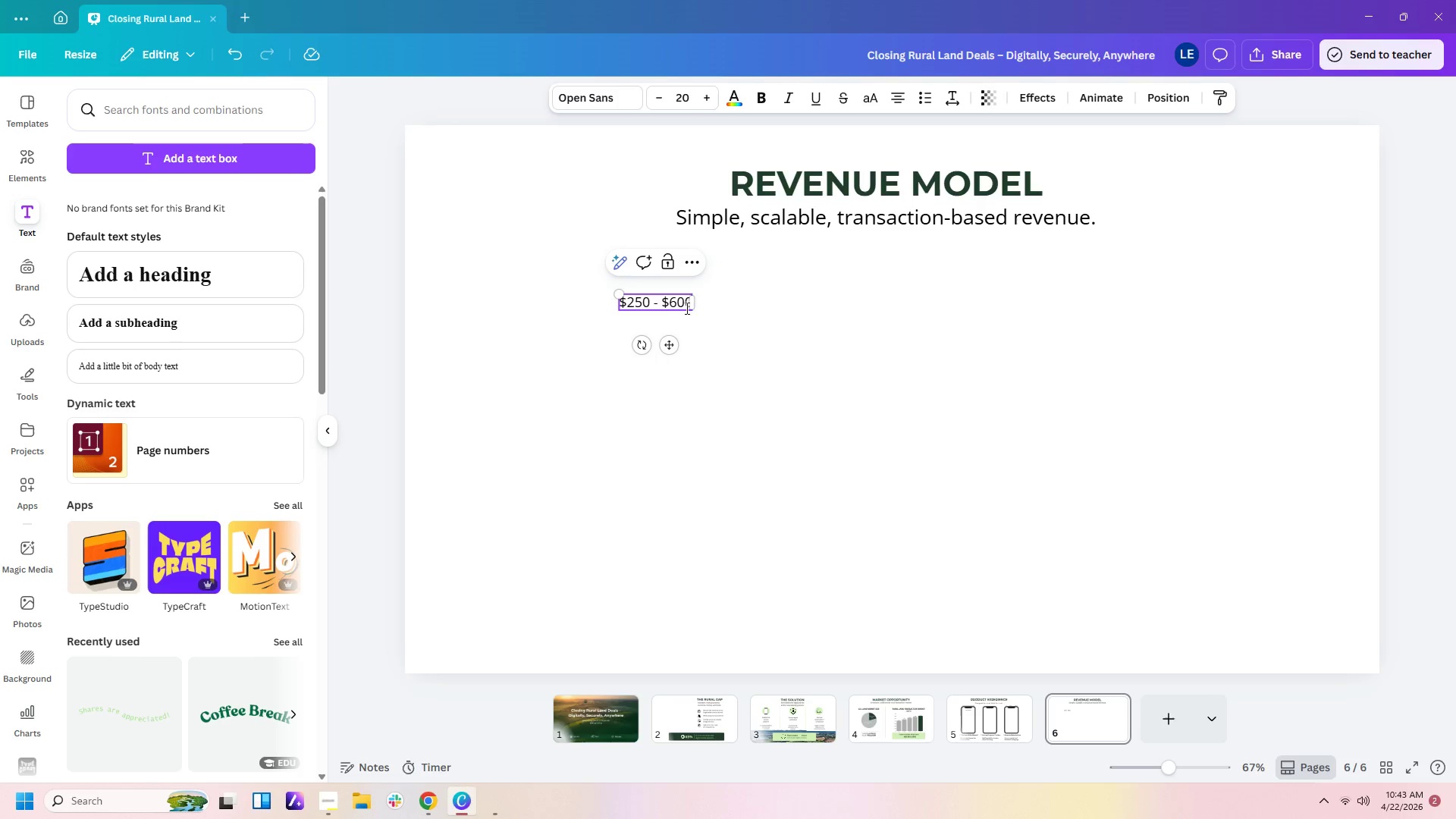 
key(ArrowRight)
 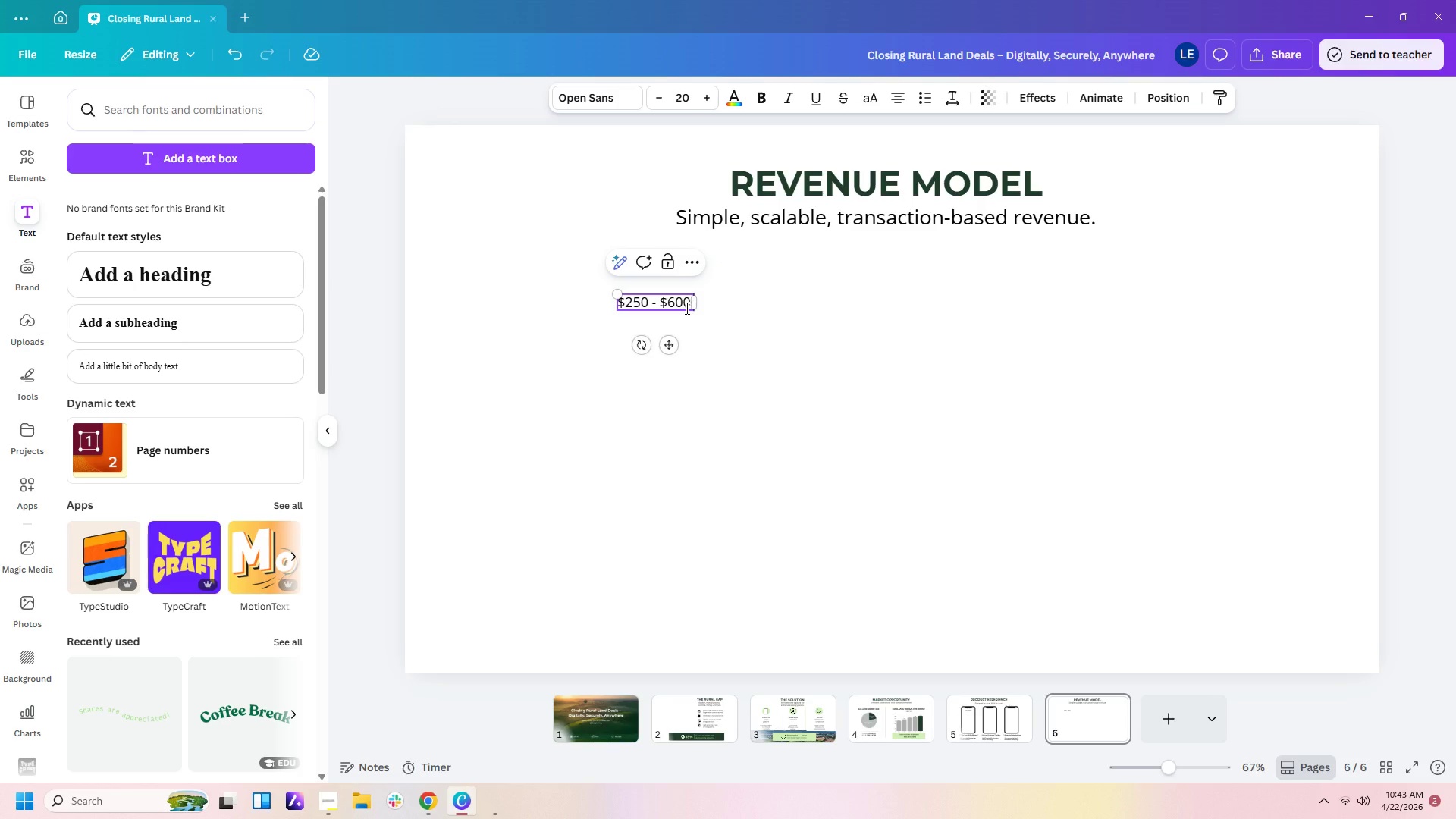 
type( per closing)
 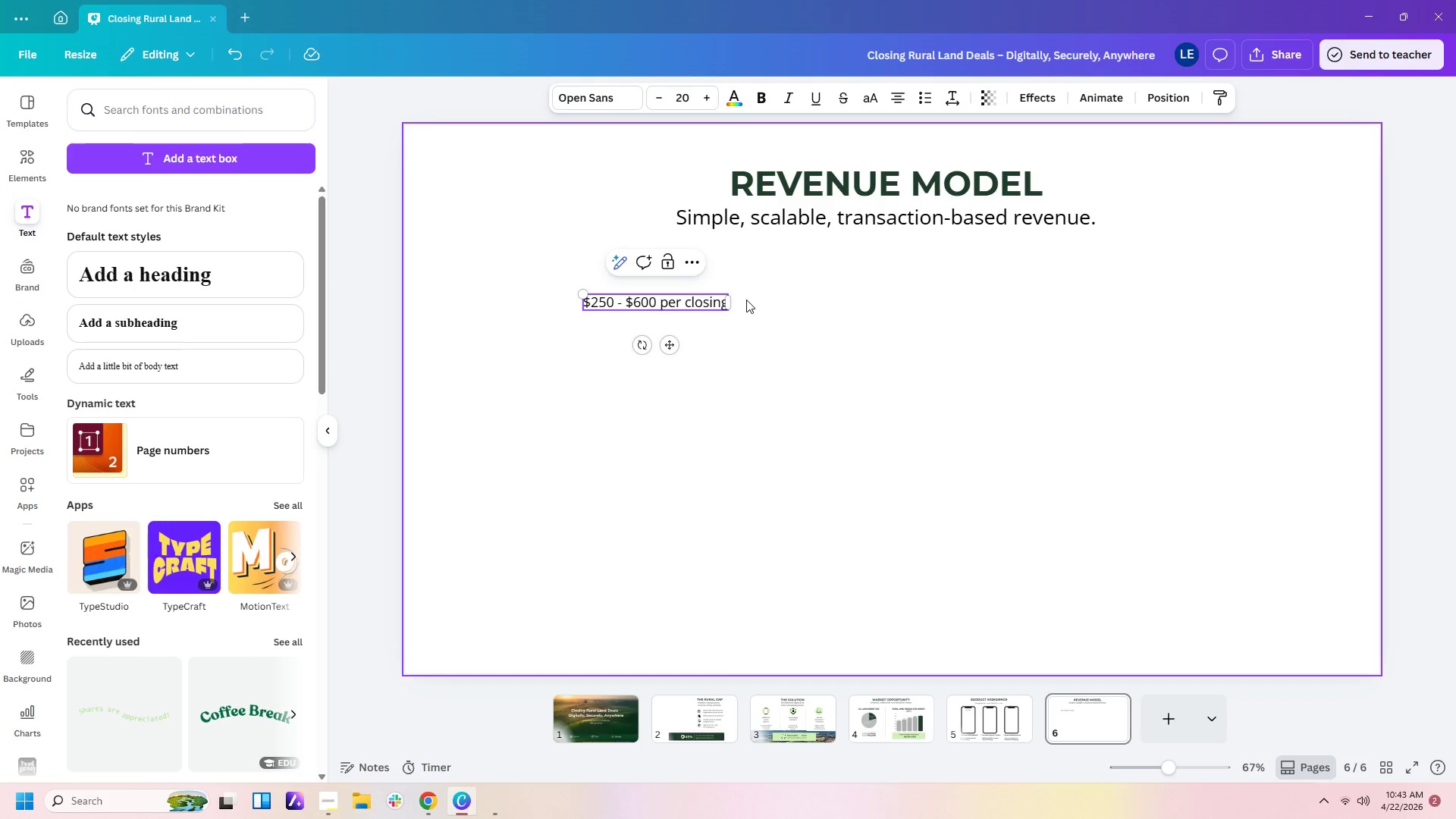 
left_click_drag(start_coordinate=[730, 302], to_coordinate=[674, 328])
 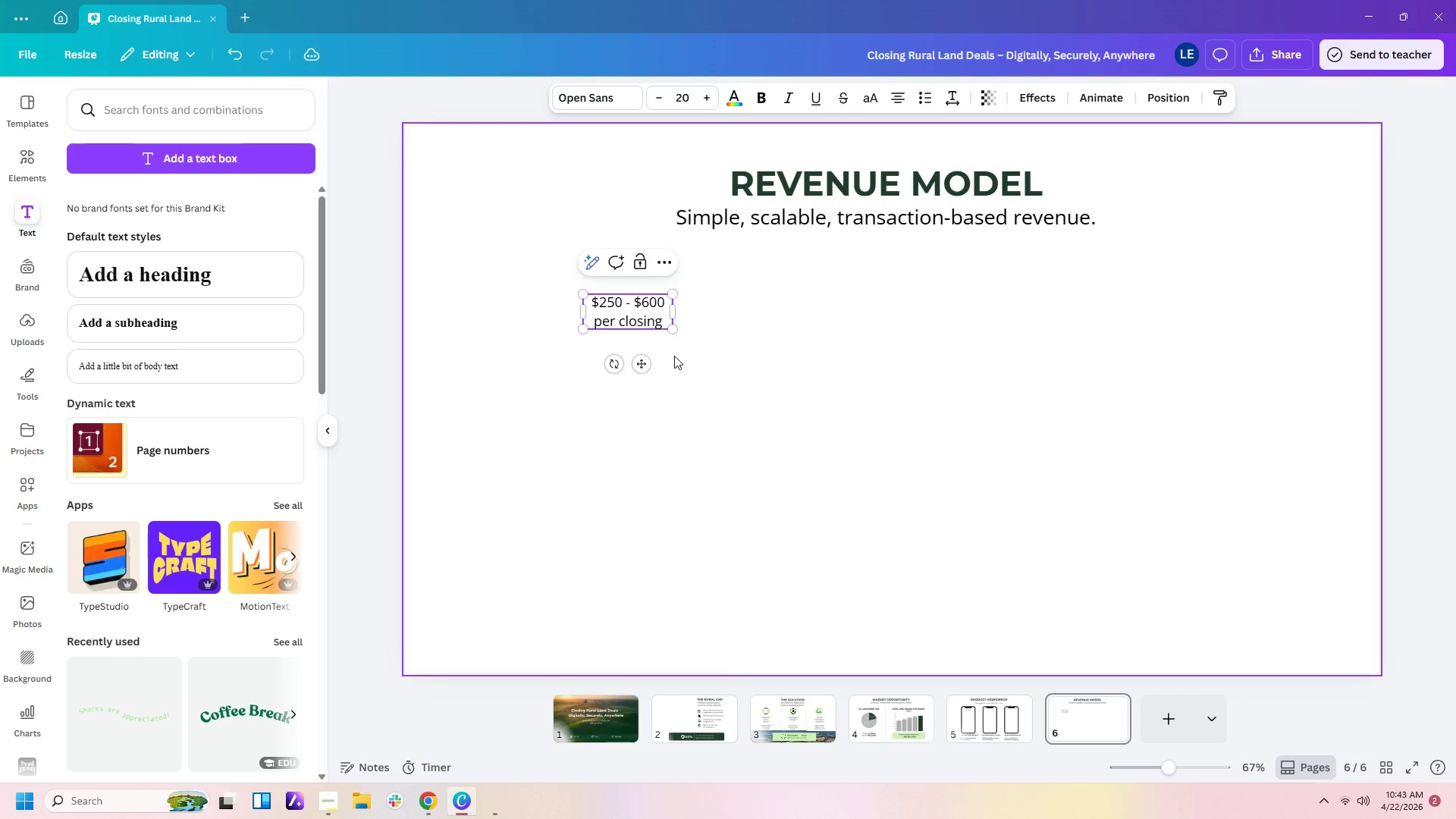 
left_click([674, 356])
 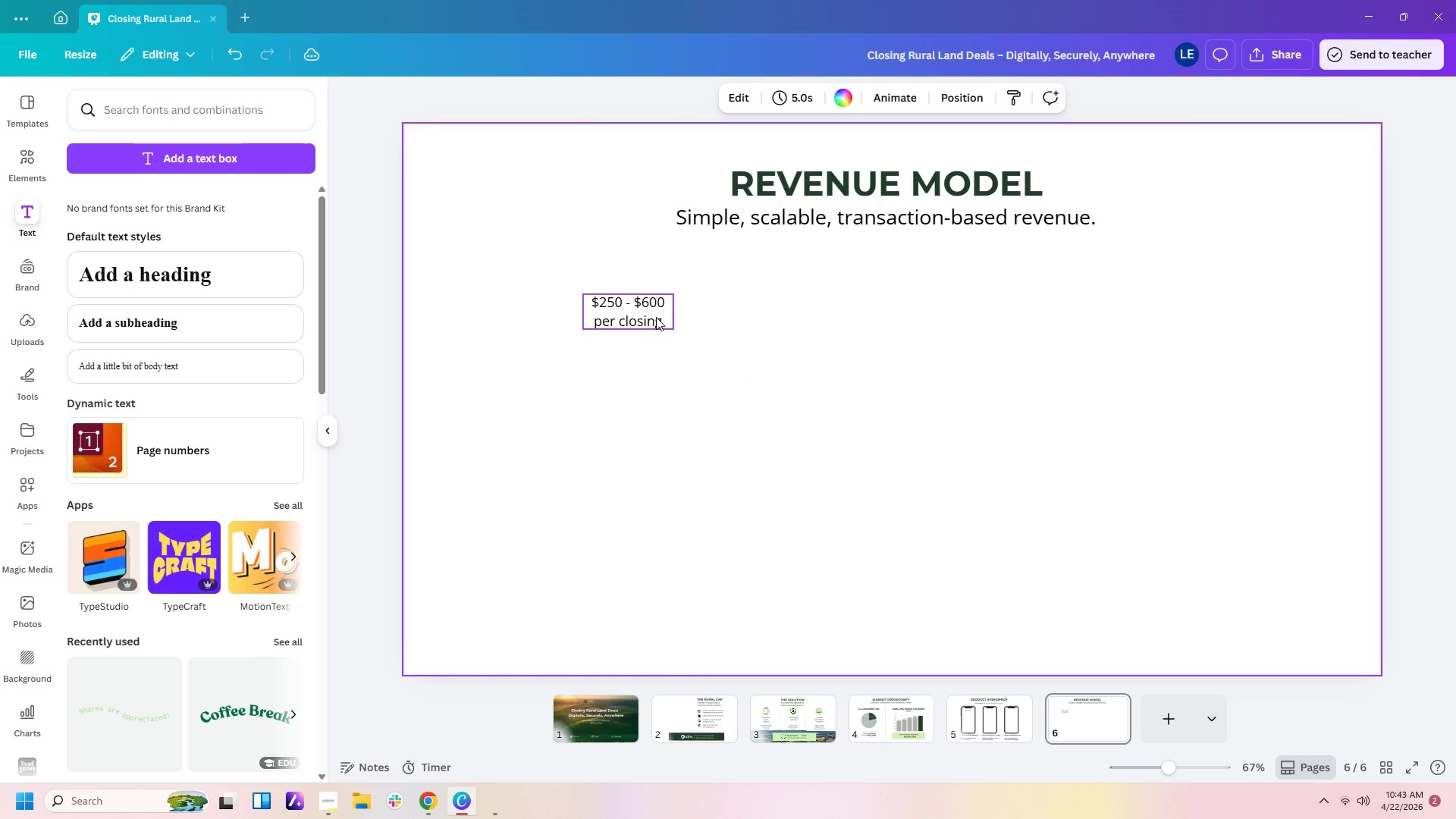 
left_click_drag(start_coordinate=[656, 315], to_coordinate=[651, 336])
 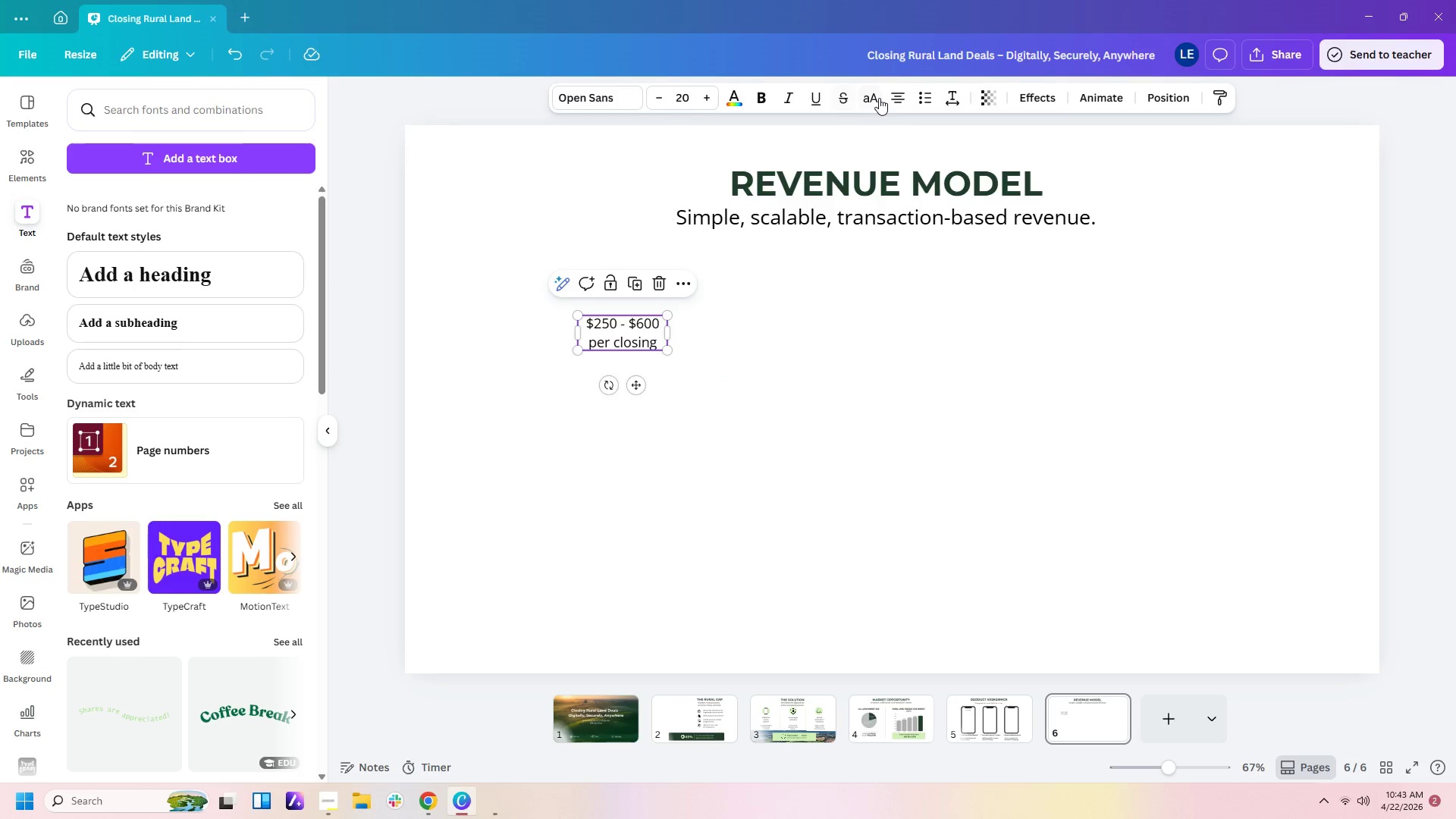 
left_click([899, 99])
 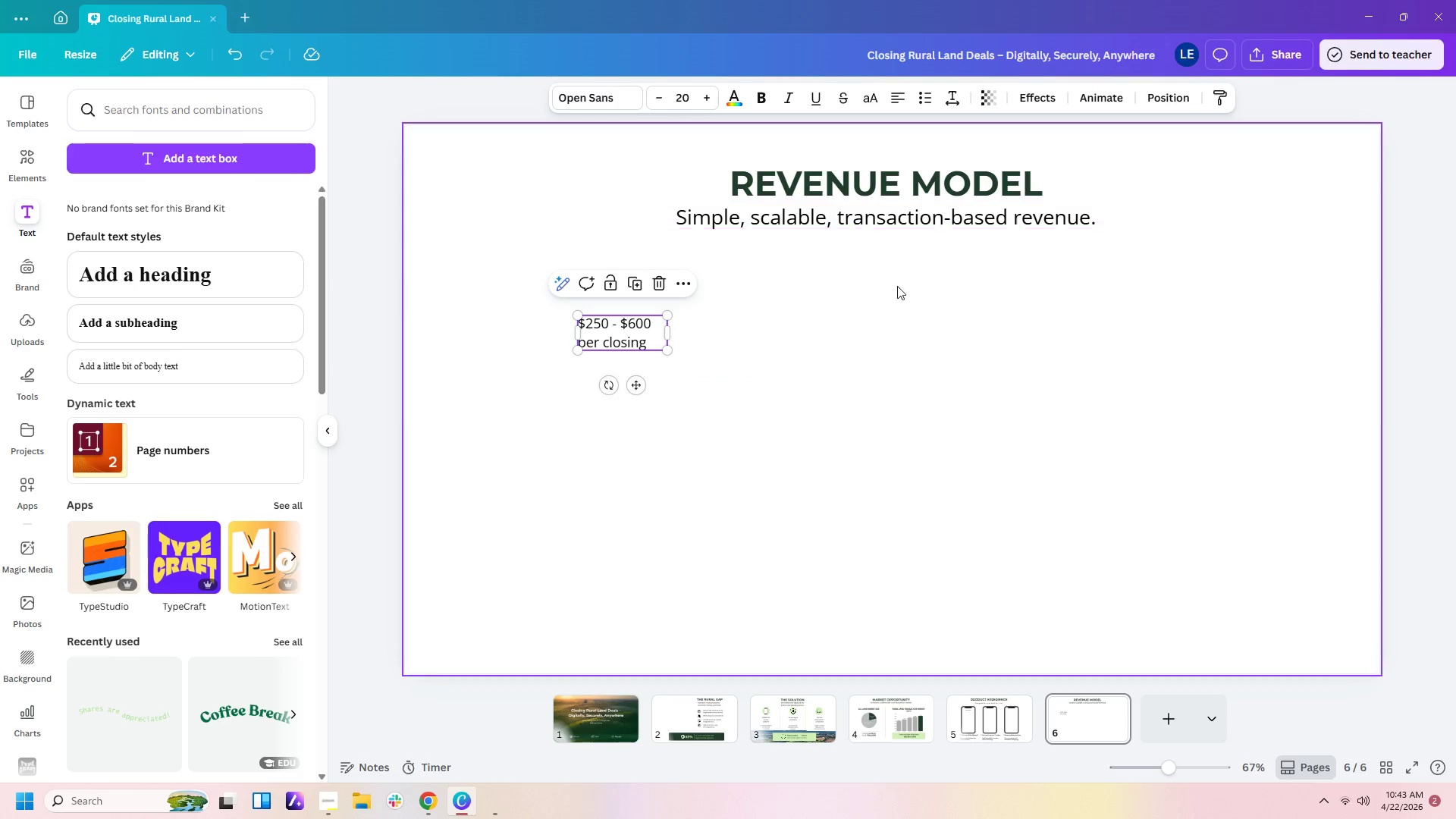 
left_click([870, 366])
 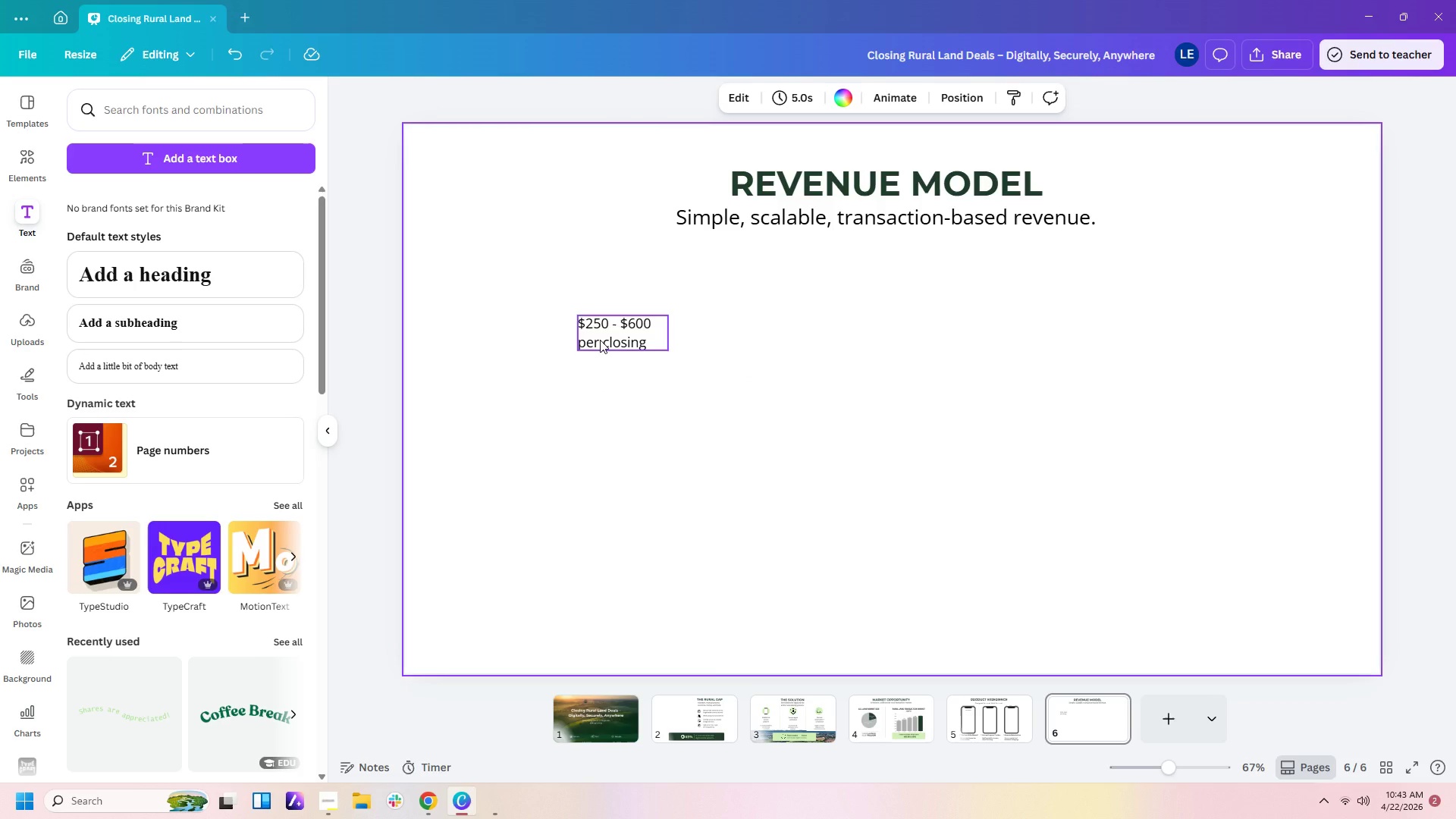 
left_click([600, 340])
 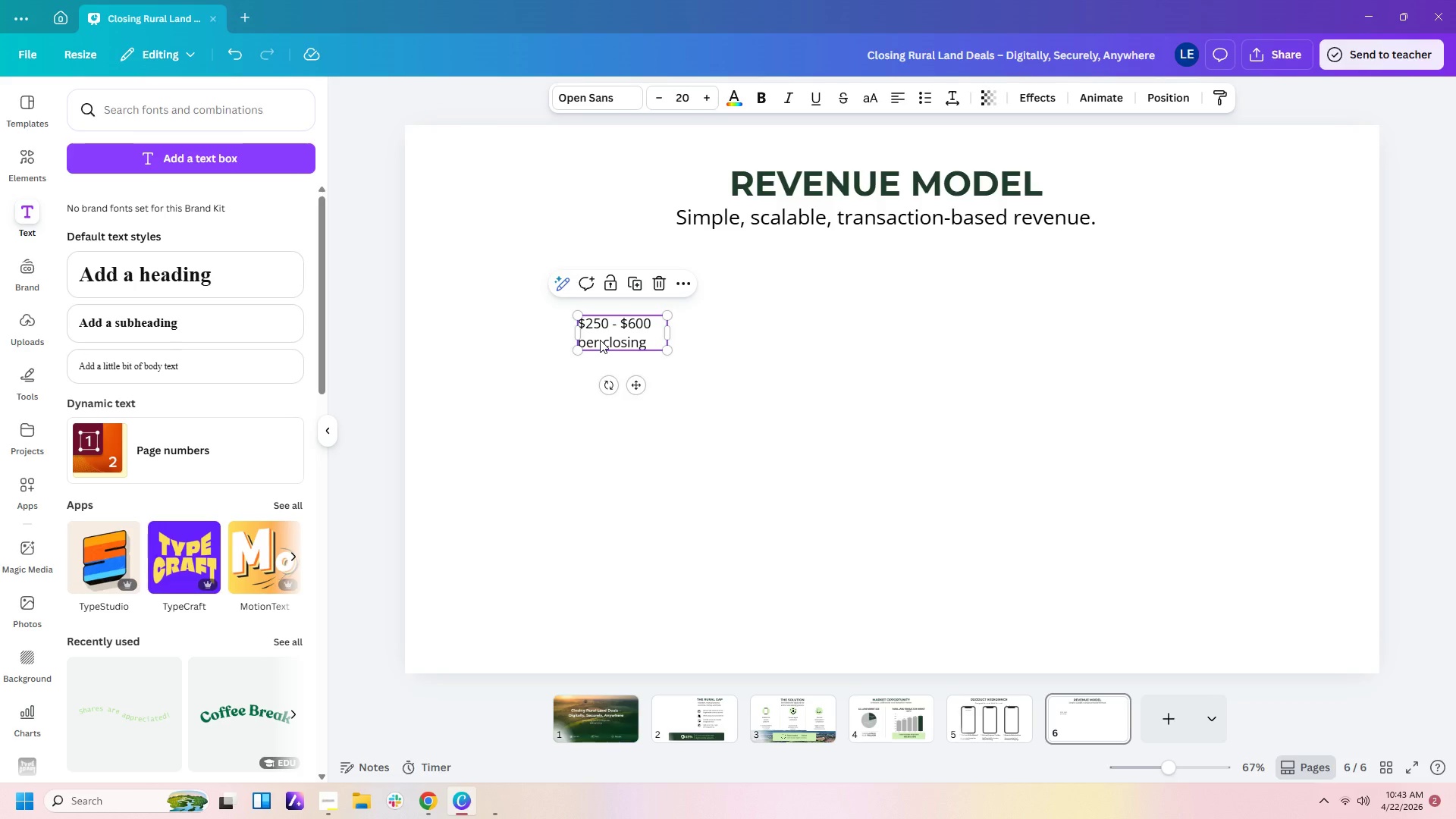 
key(Control+C)
 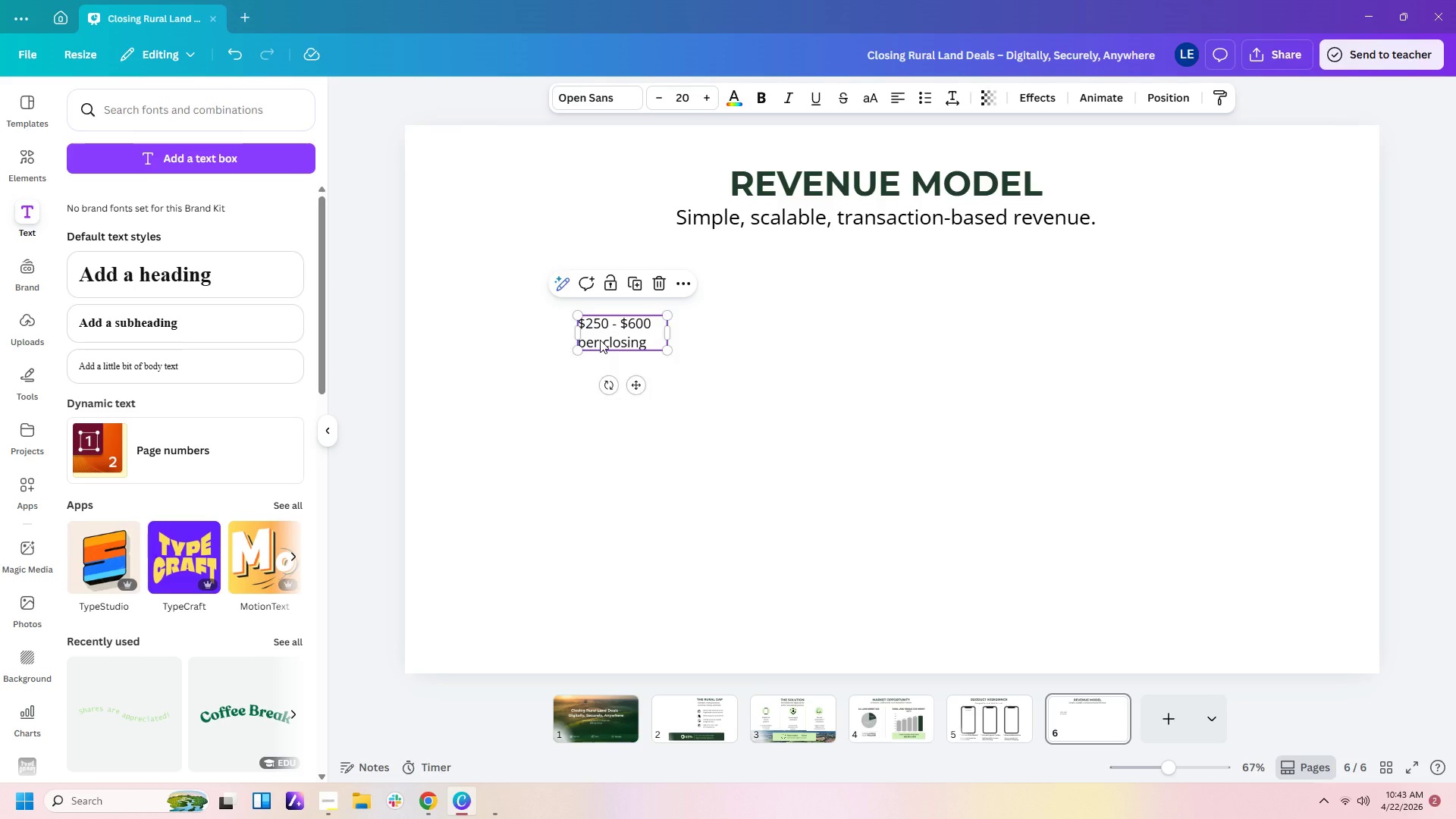 
key(Control+V)
 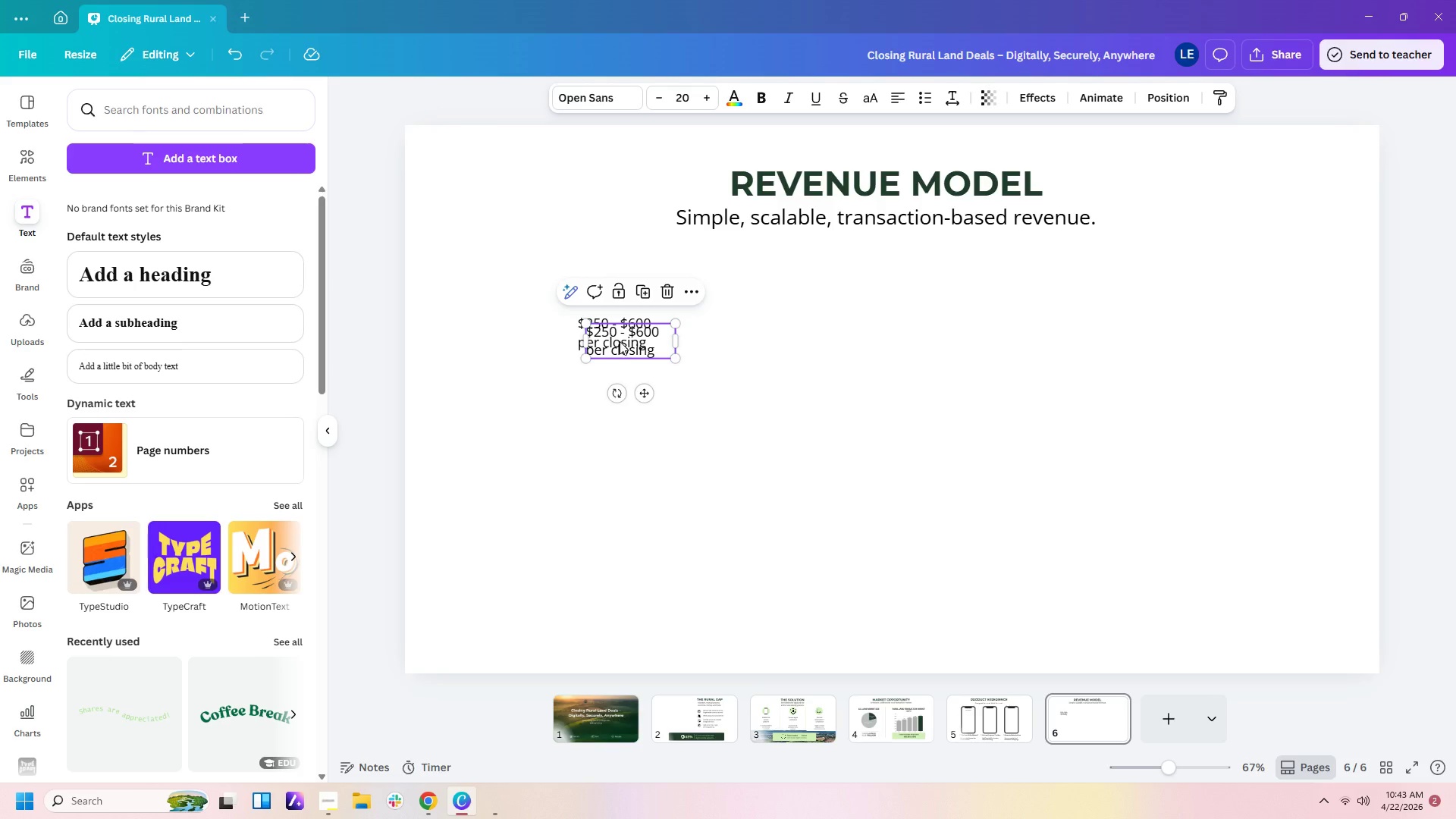 
left_click_drag(start_coordinate=[620, 341], to_coordinate=[613, 422])
 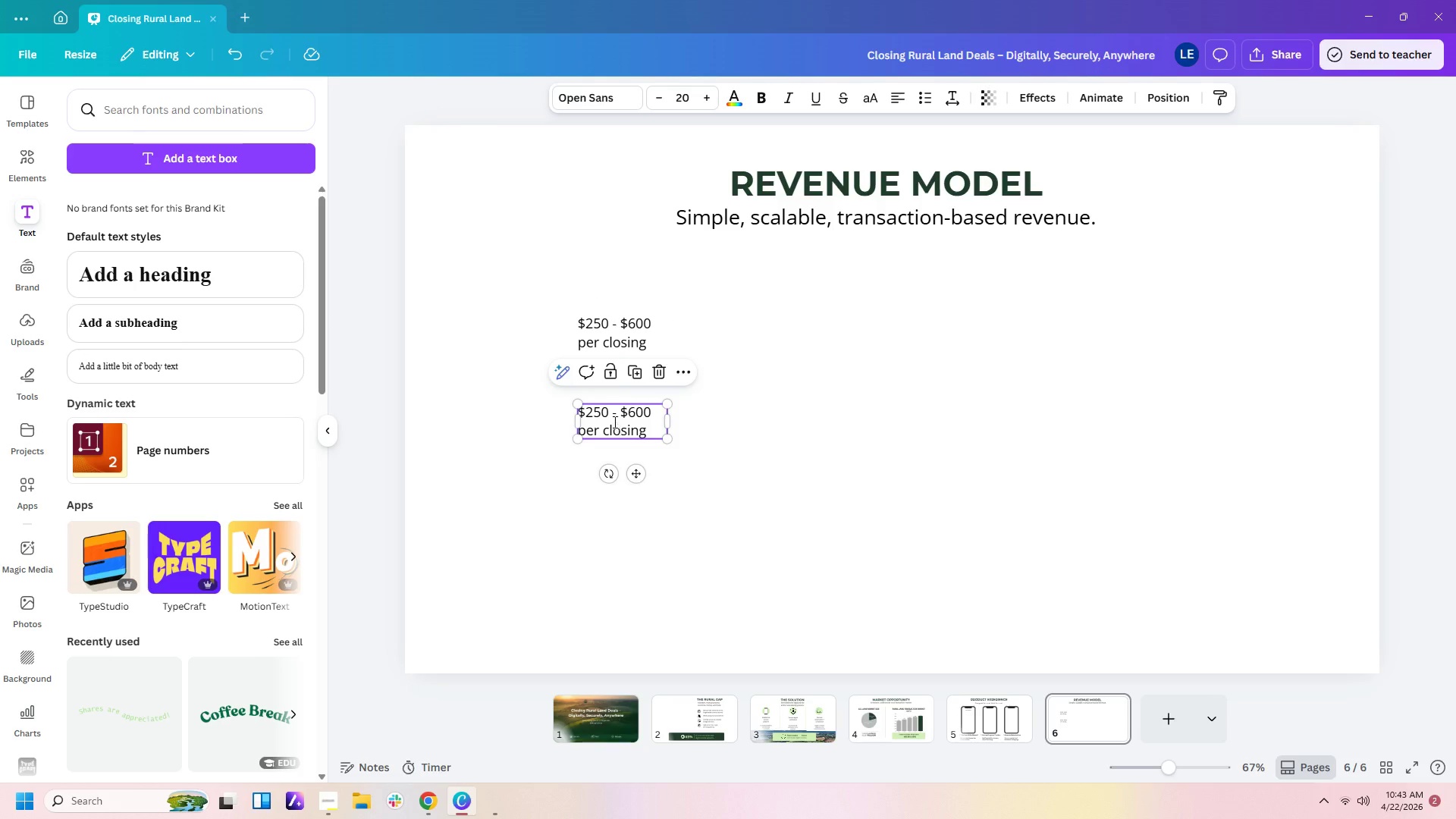 
double_click([613, 422])
 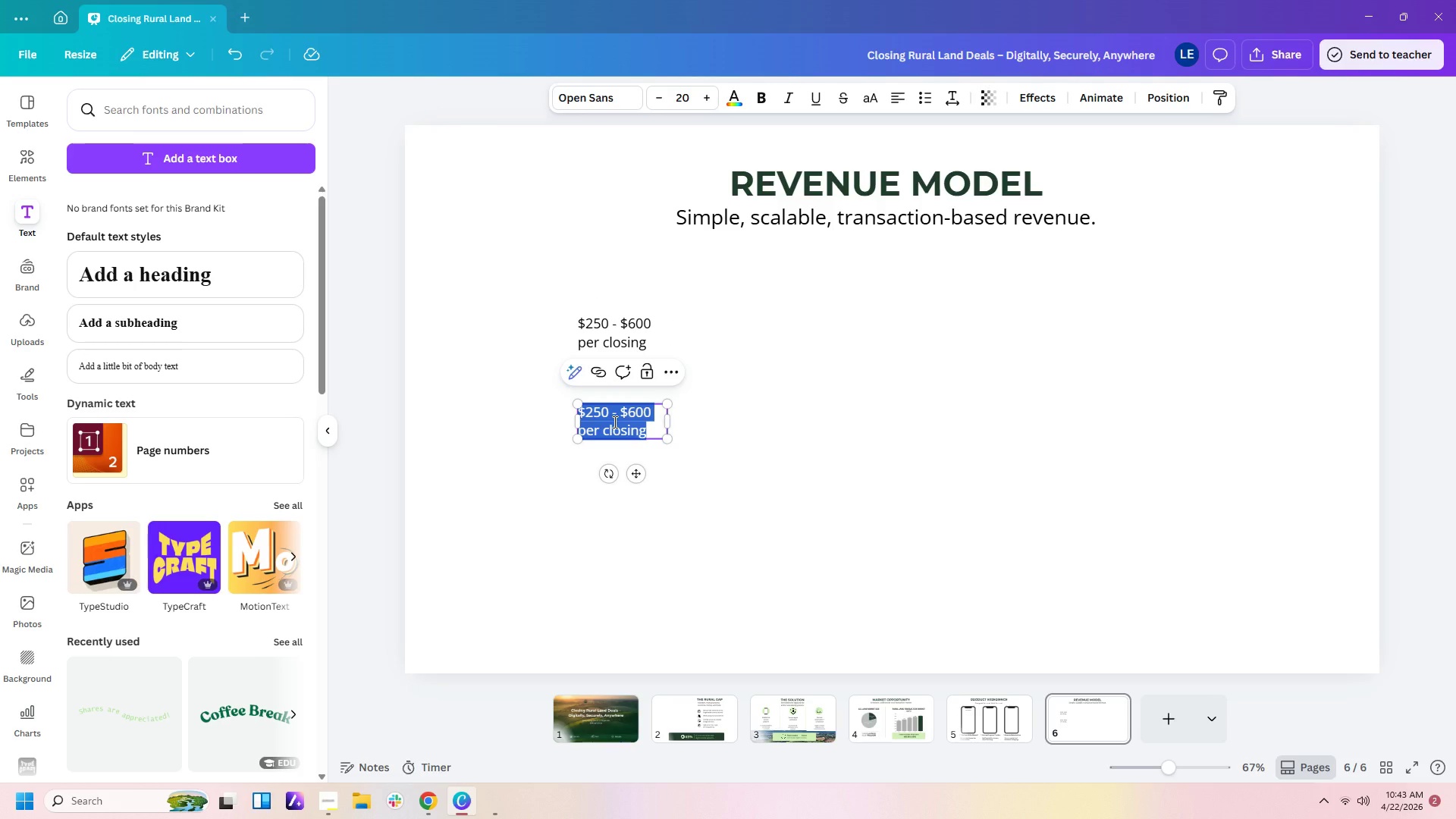 
type(Premium expedited)
 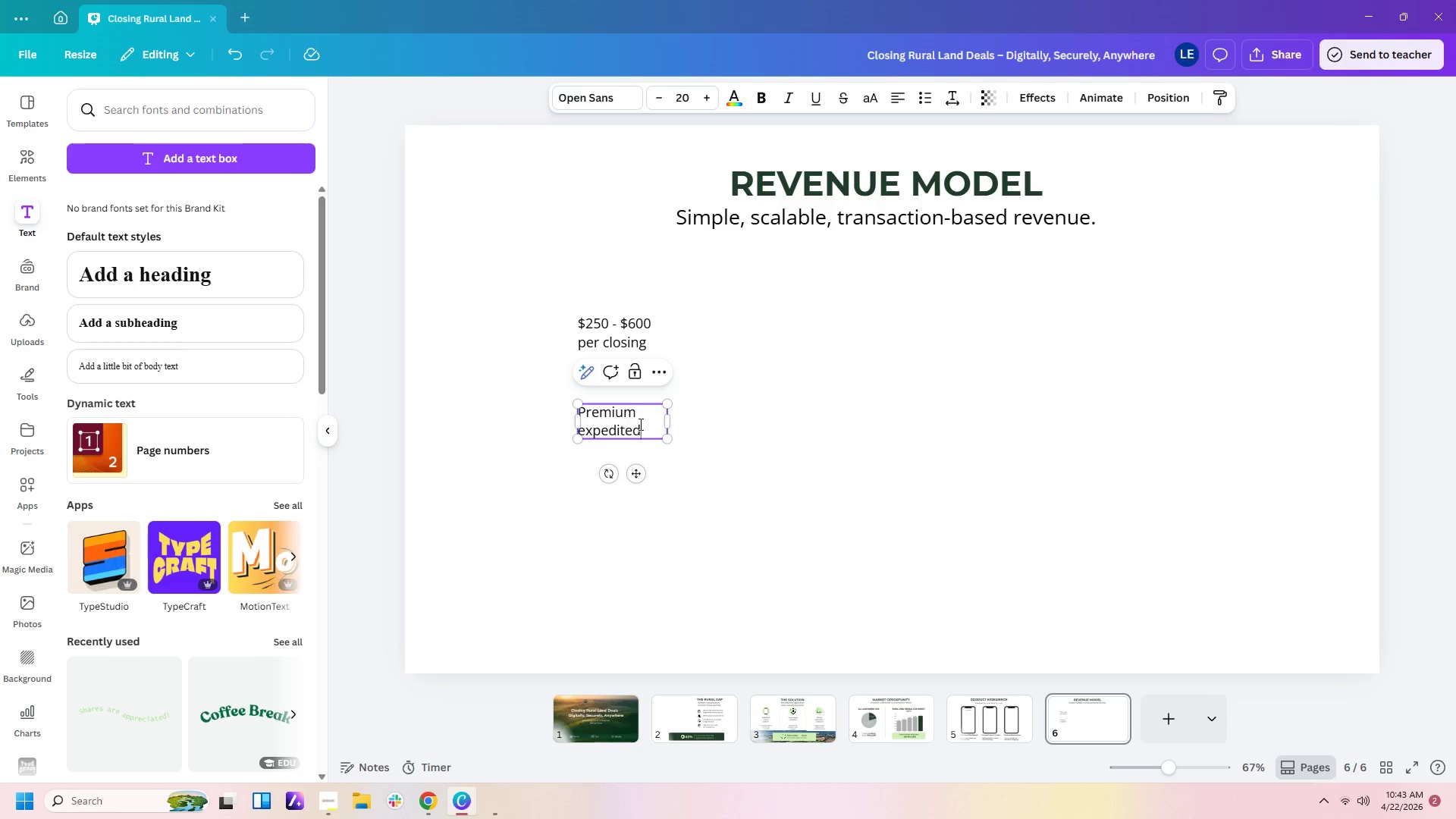 
left_click_drag(start_coordinate=[669, 424], to_coordinate=[707, 423])
 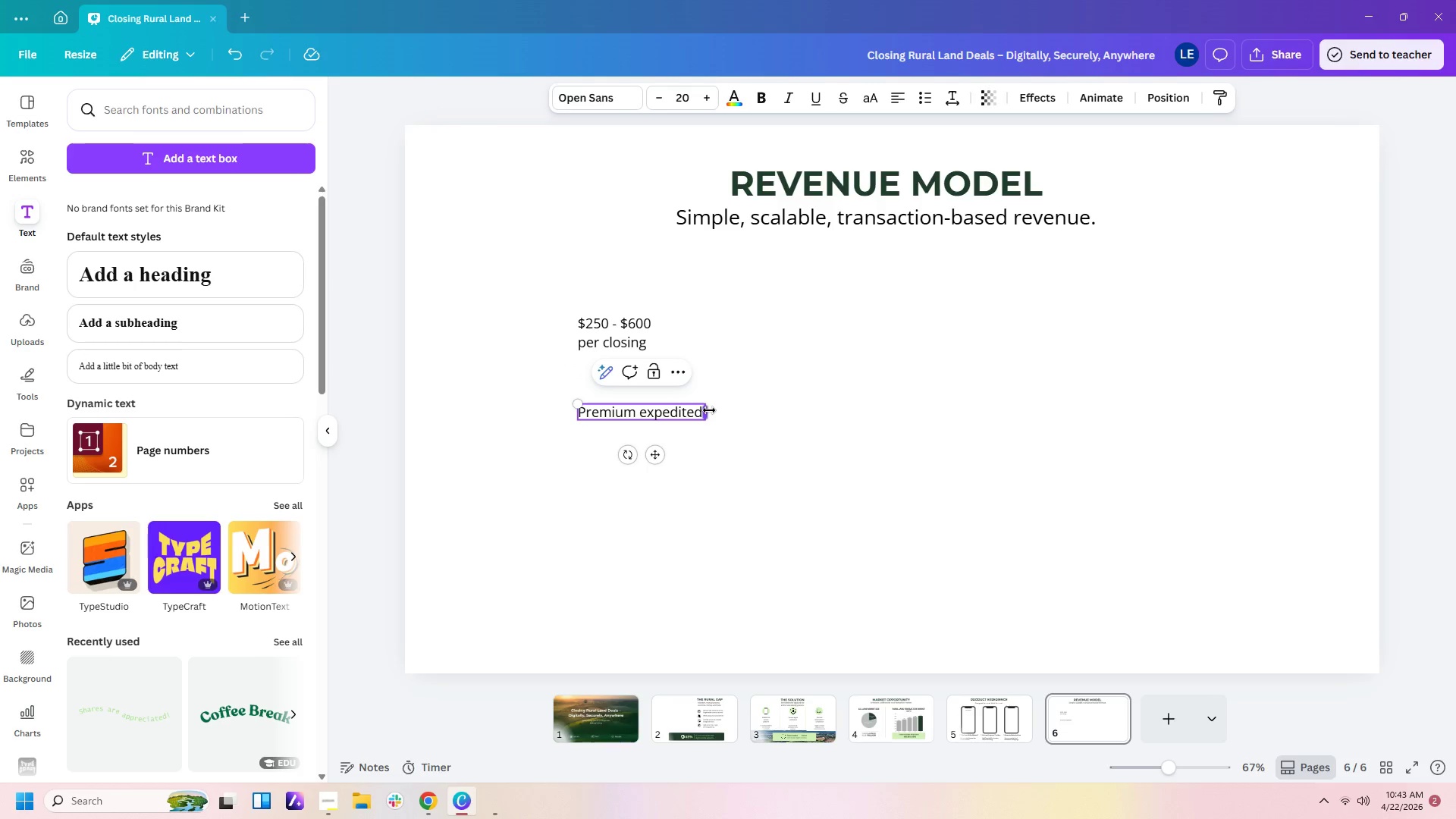 
left_click_drag(start_coordinate=[709, 410], to_coordinate=[715, 410])
 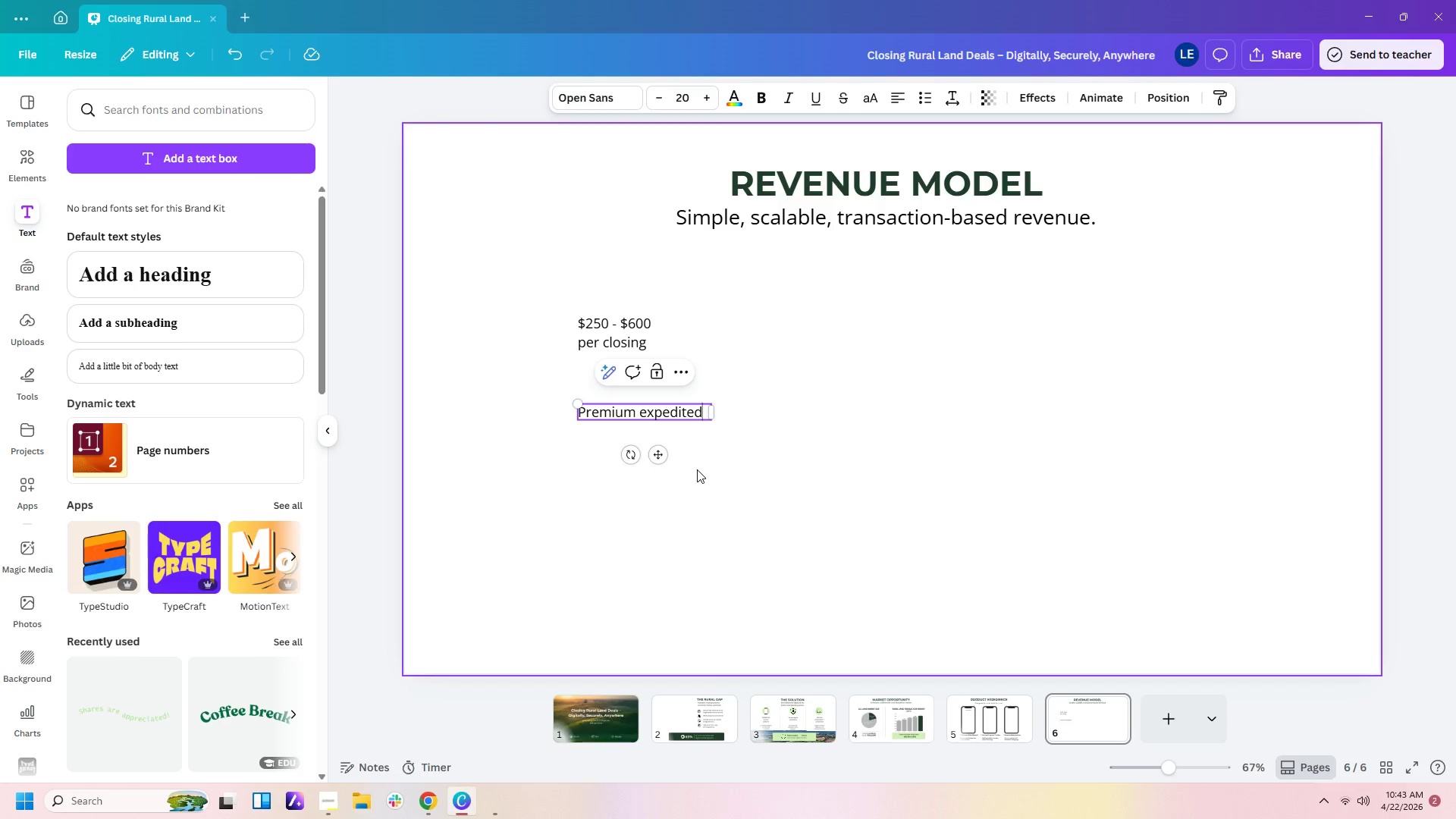 
left_click([697, 469])
 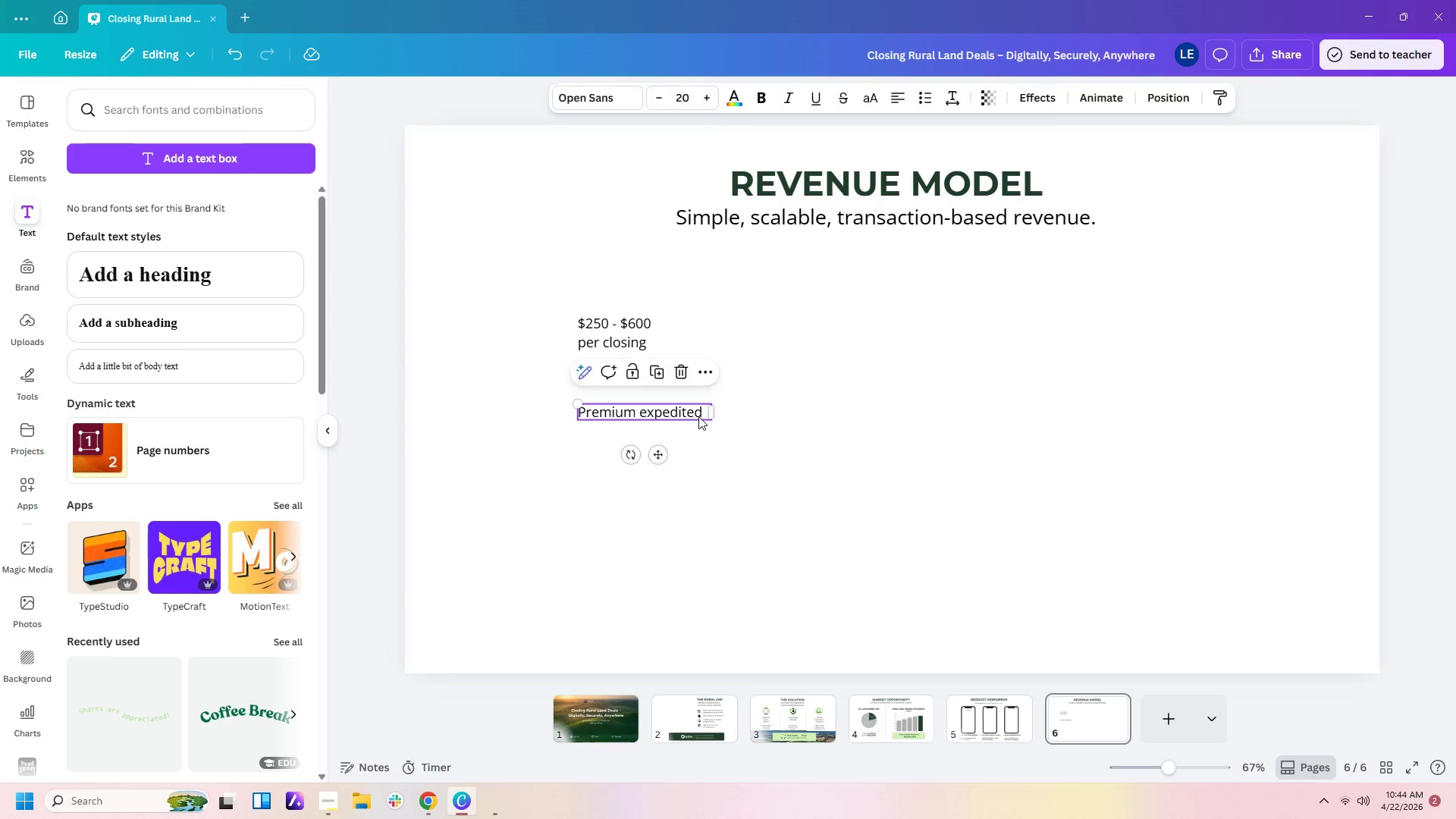 
double_click([705, 416])
 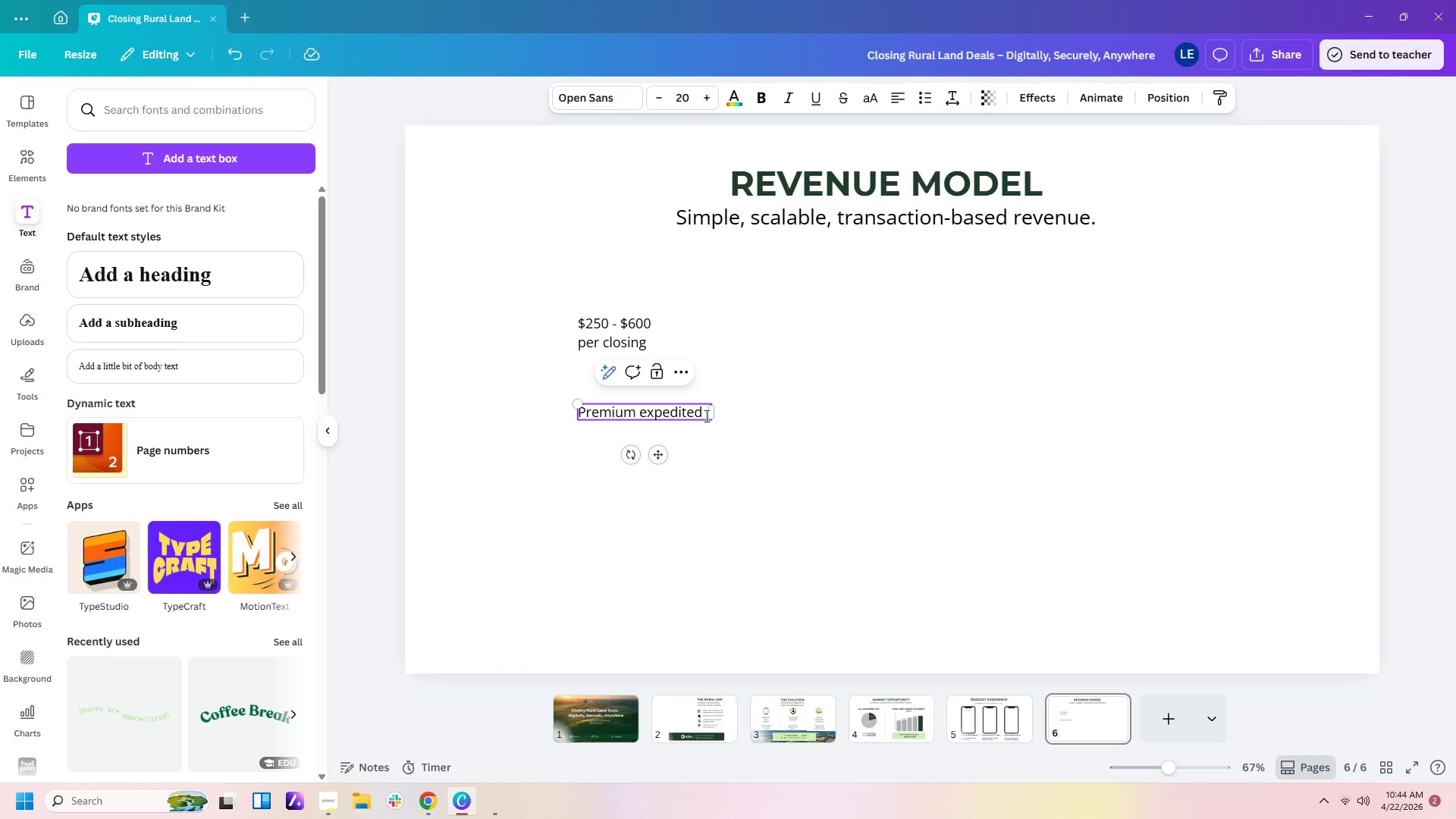 
type( processing)
 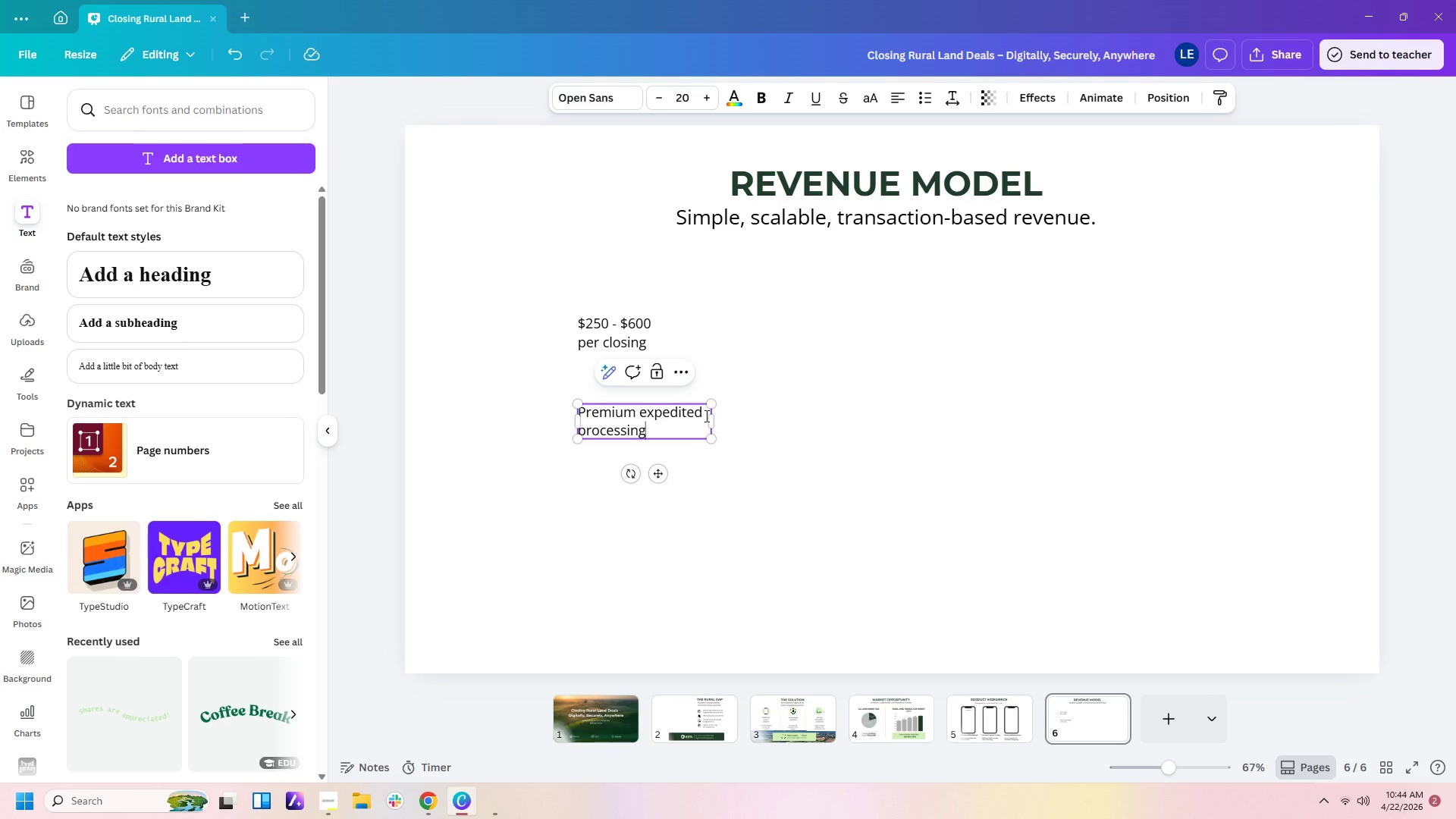 
left_click([760, 476])
 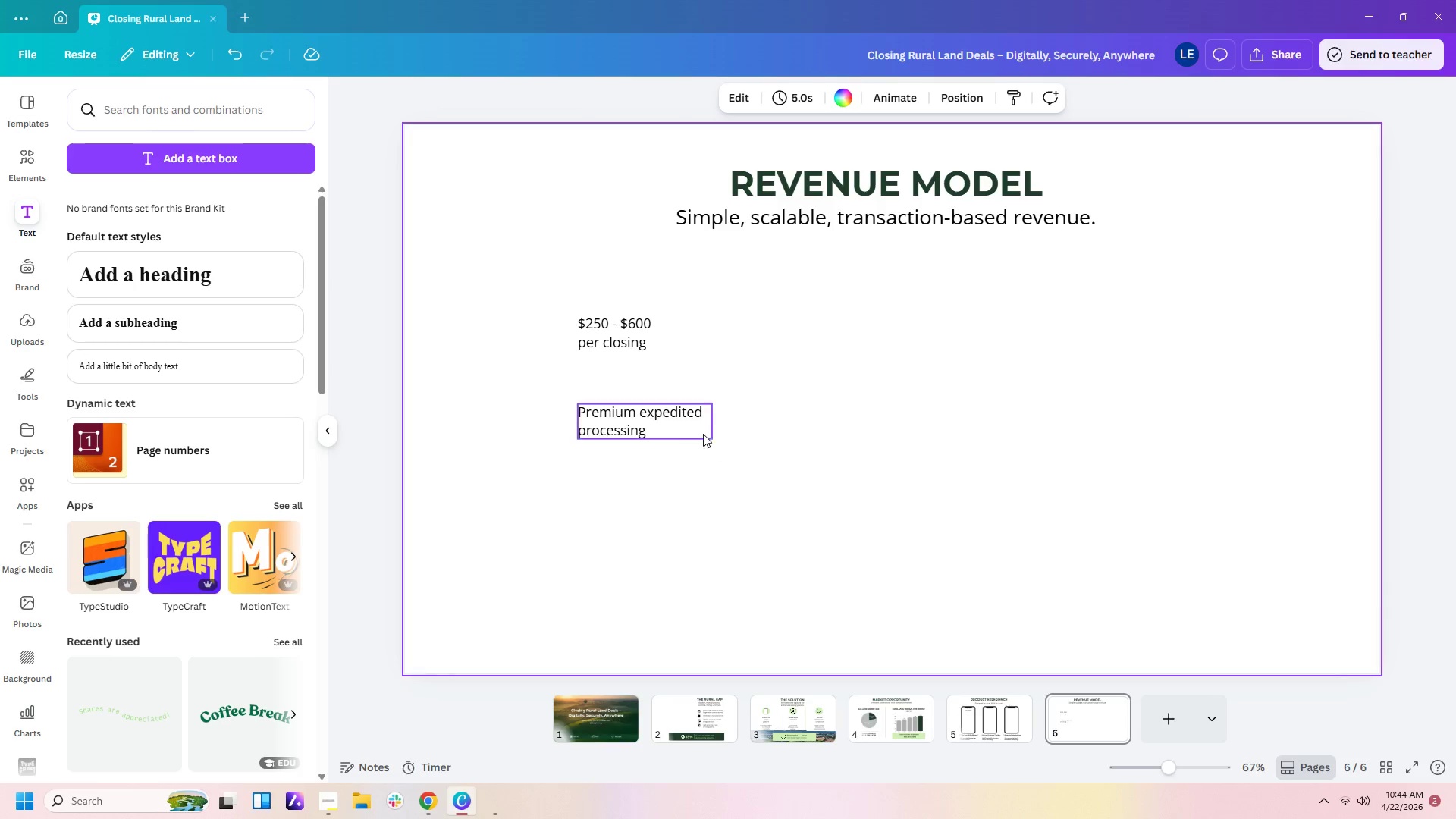 
left_click([682, 429])
 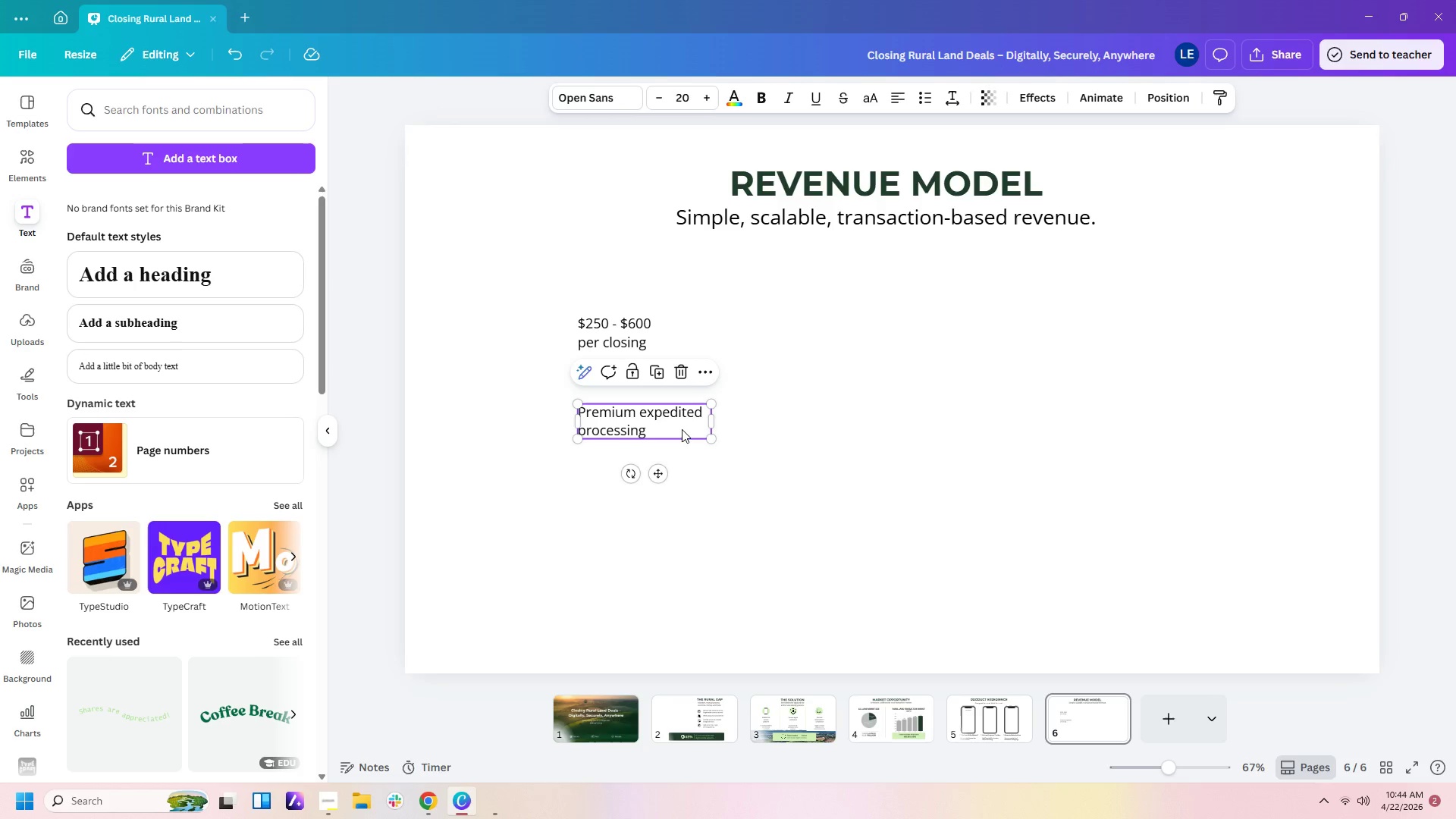 
key(Control+C)
 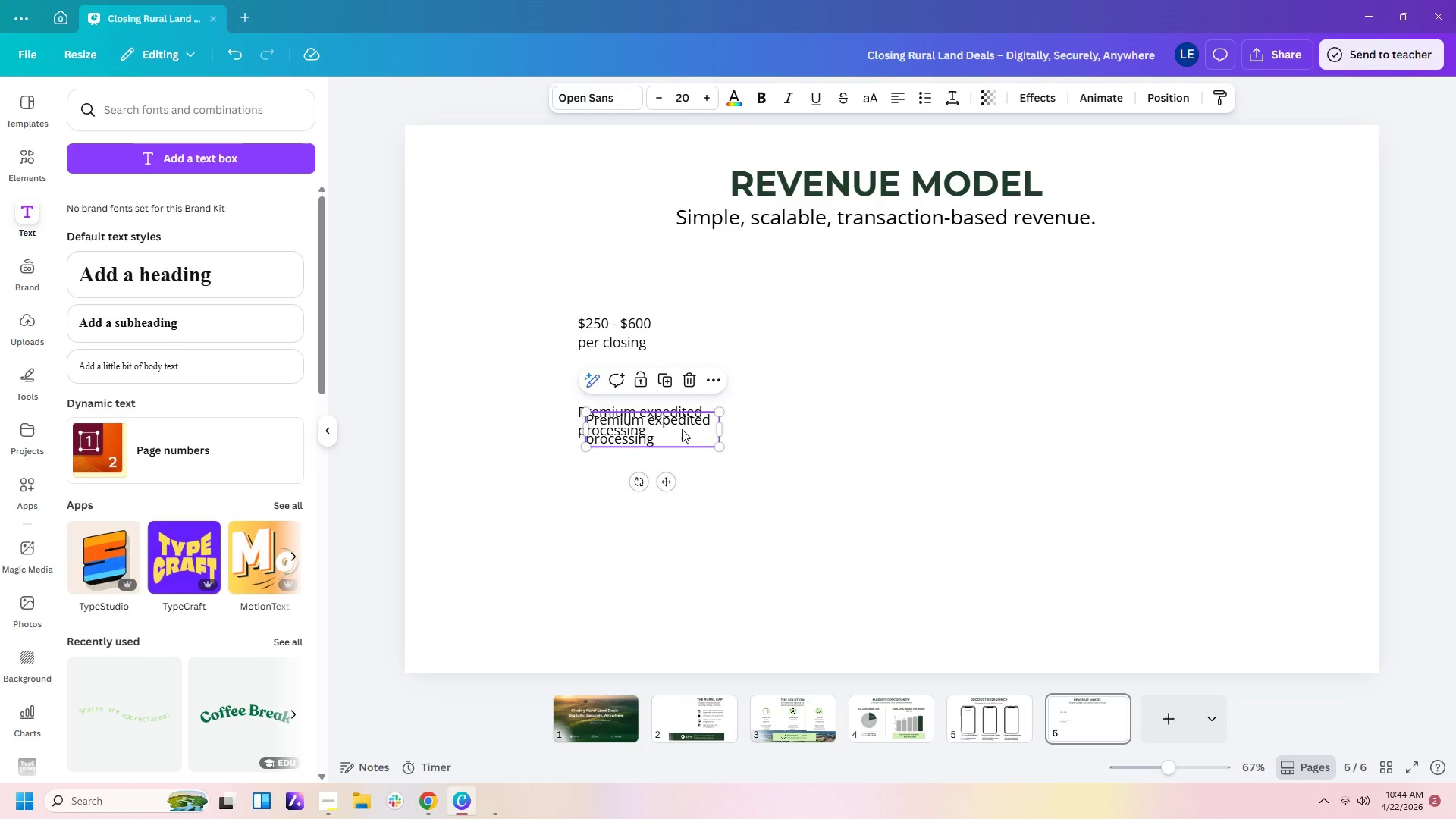 
key(Control+V)
 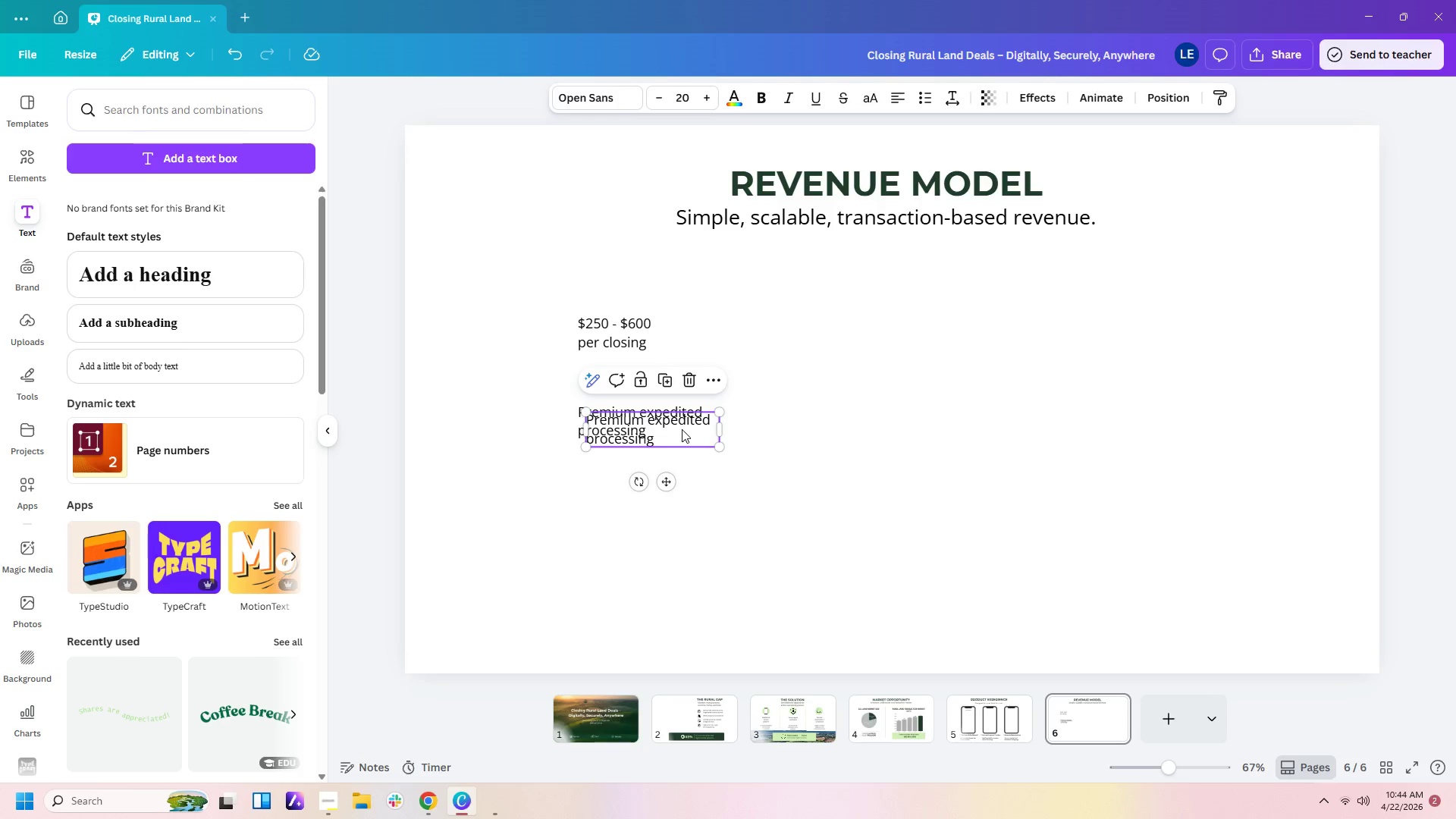 
left_click_drag(start_coordinate=[682, 429], to_coordinate=[672, 502])
 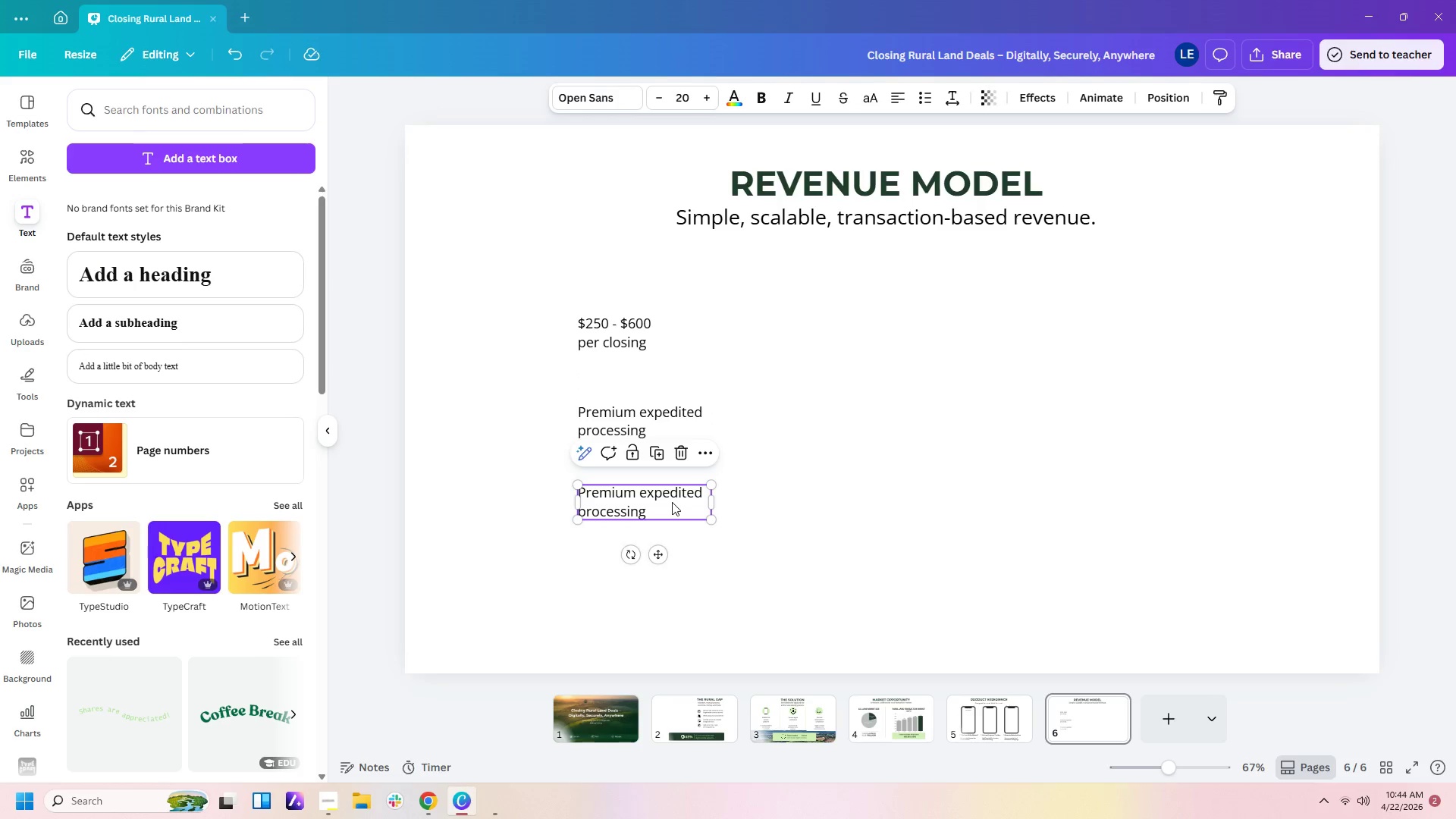 
double_click([672, 502])
 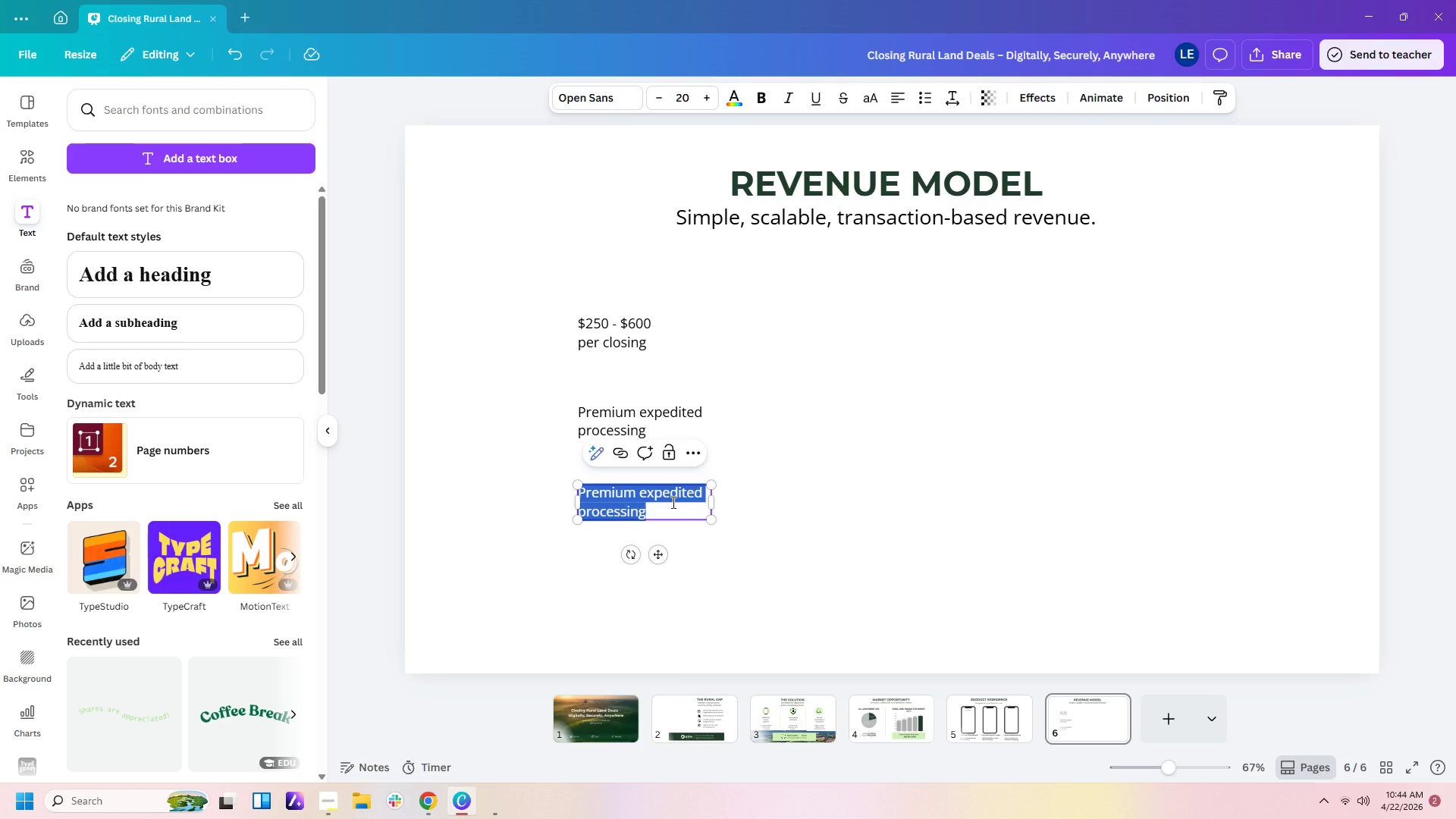 
type(B2b)
key(Backspace)
type(B partnerships with land brokers)
 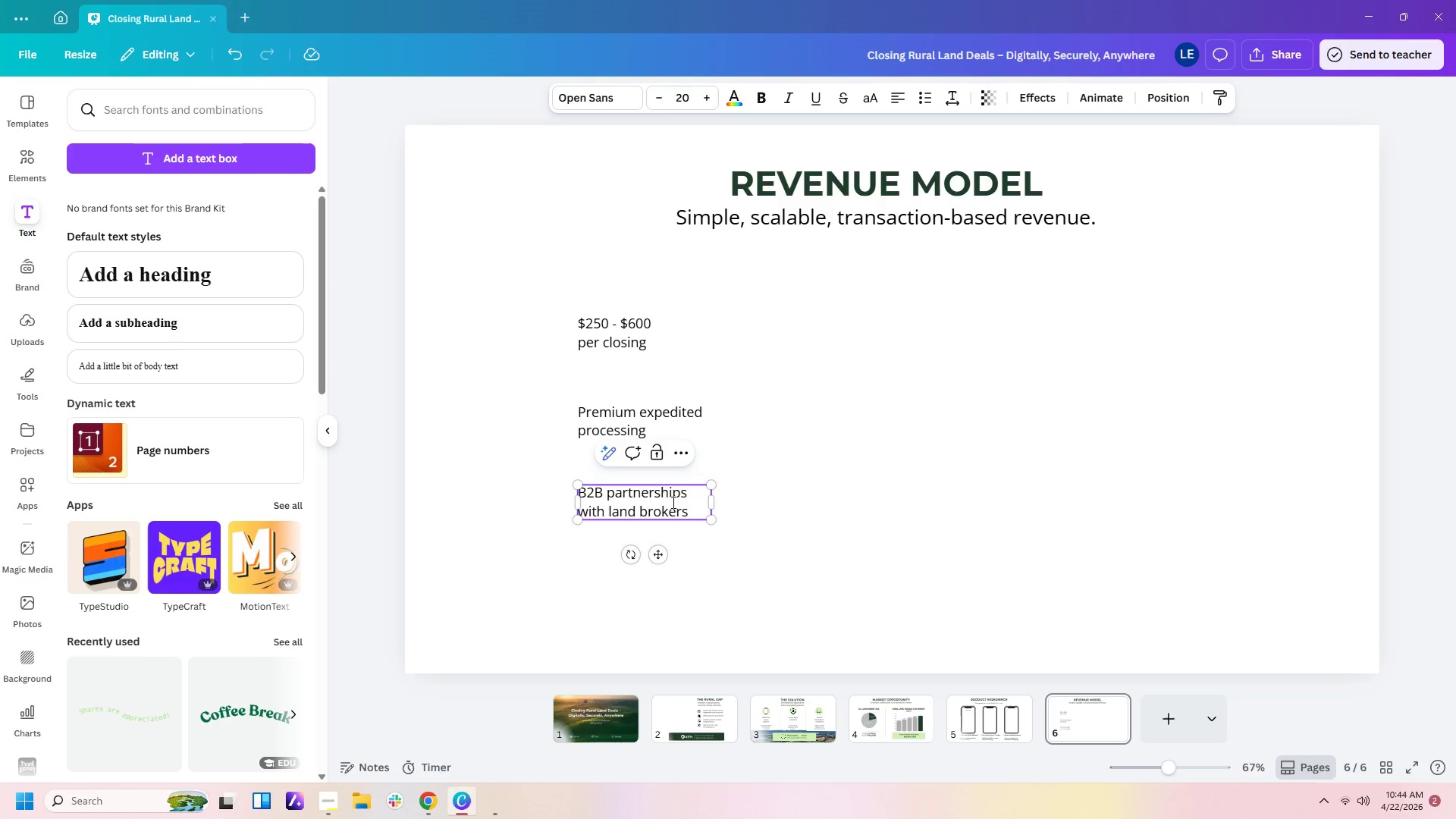 
left_click([821, 519])
 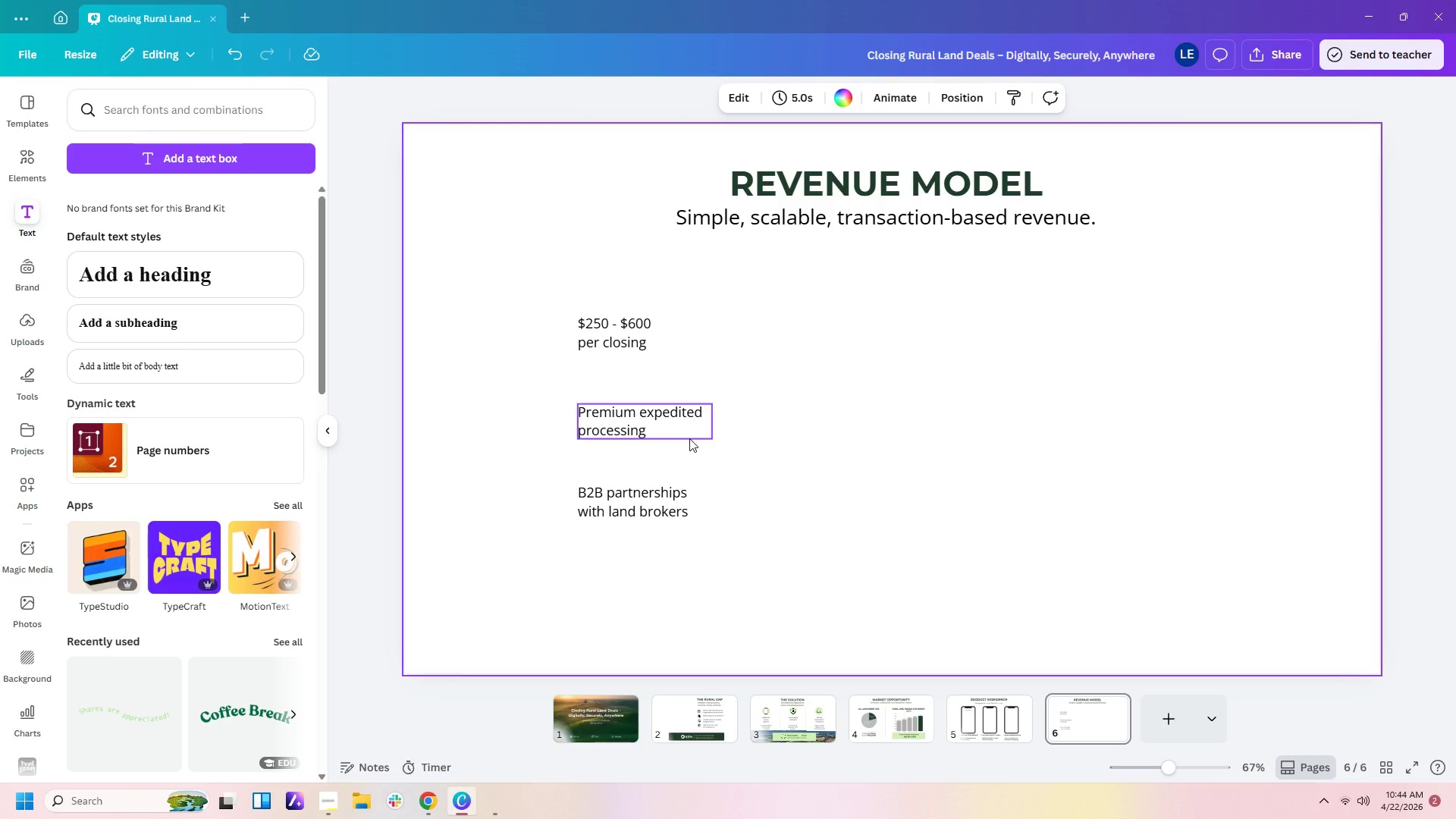 
left_click_drag(start_coordinate=[681, 437], to_coordinate=[679, 431])
 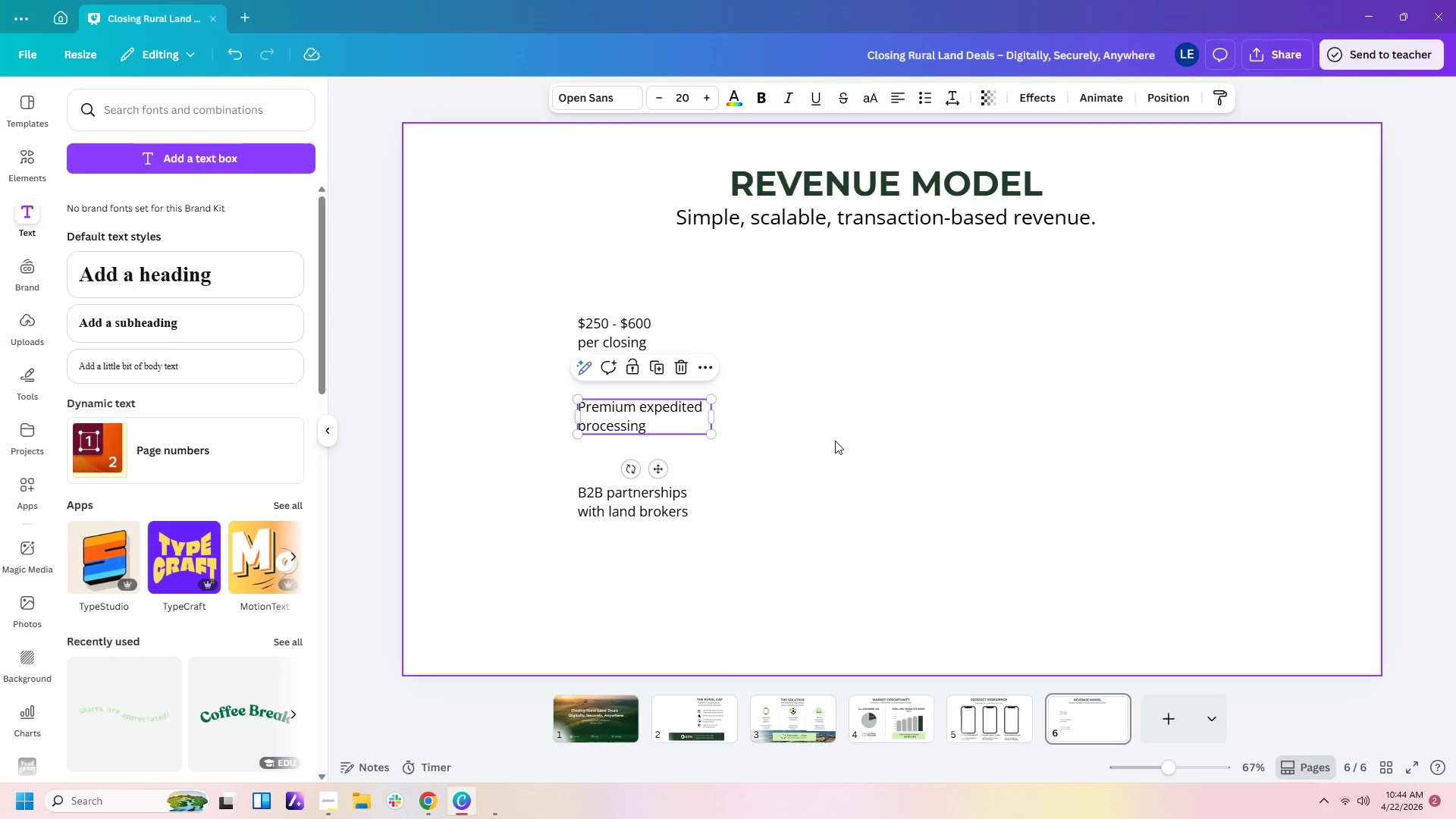 
left_click([835, 441])
 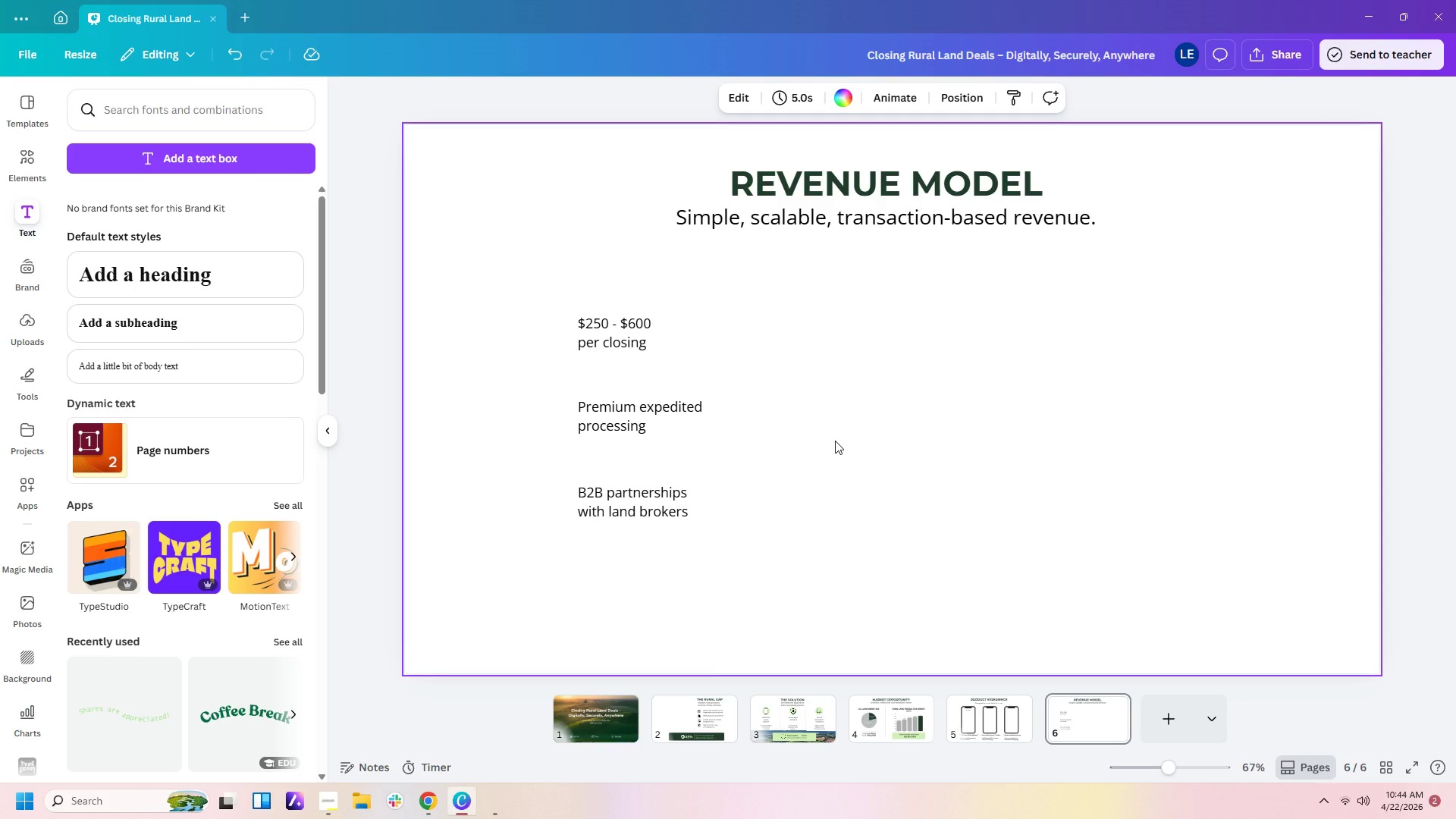 
wait(7.25)
 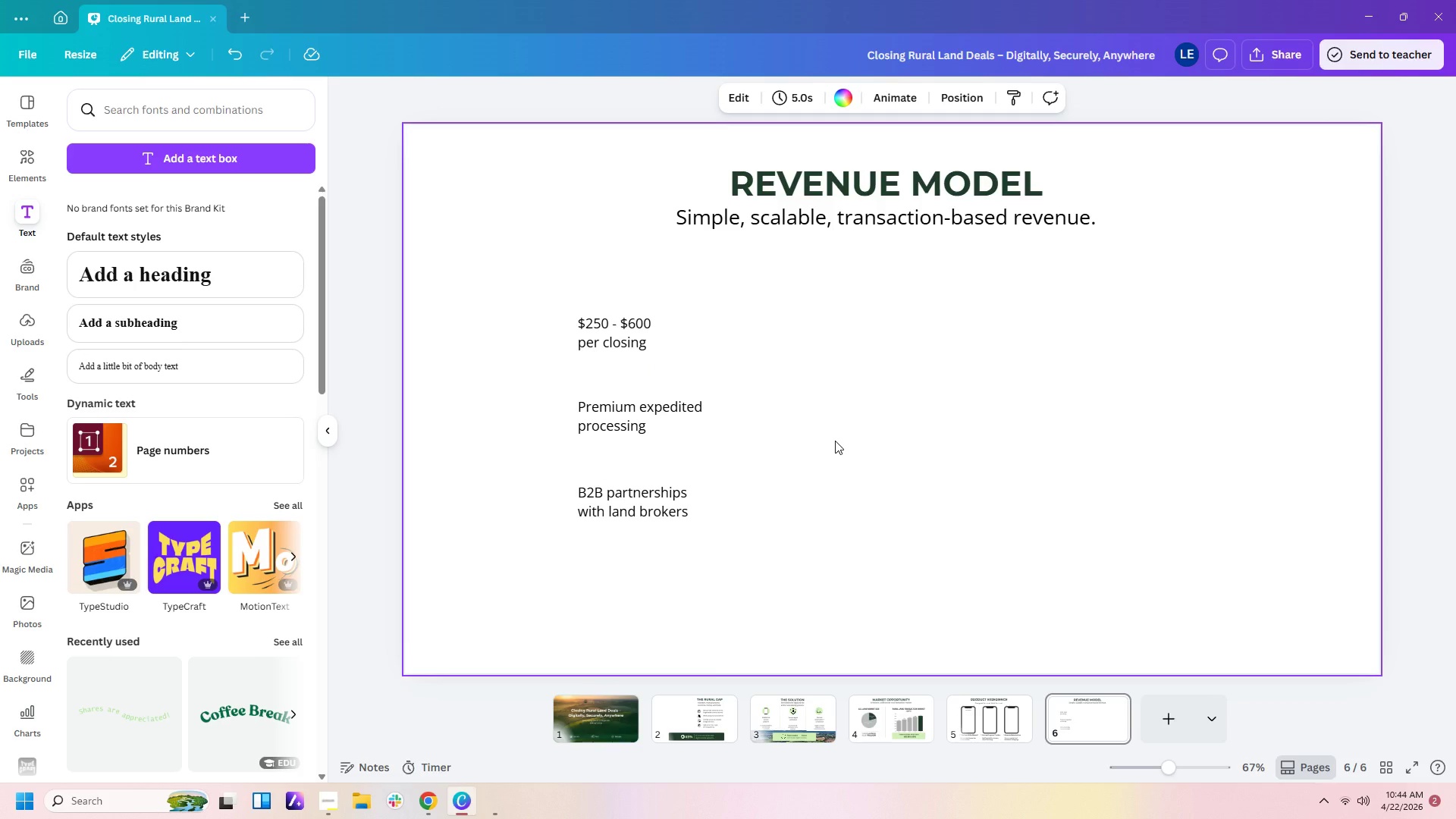 
left_click([824, 426])
 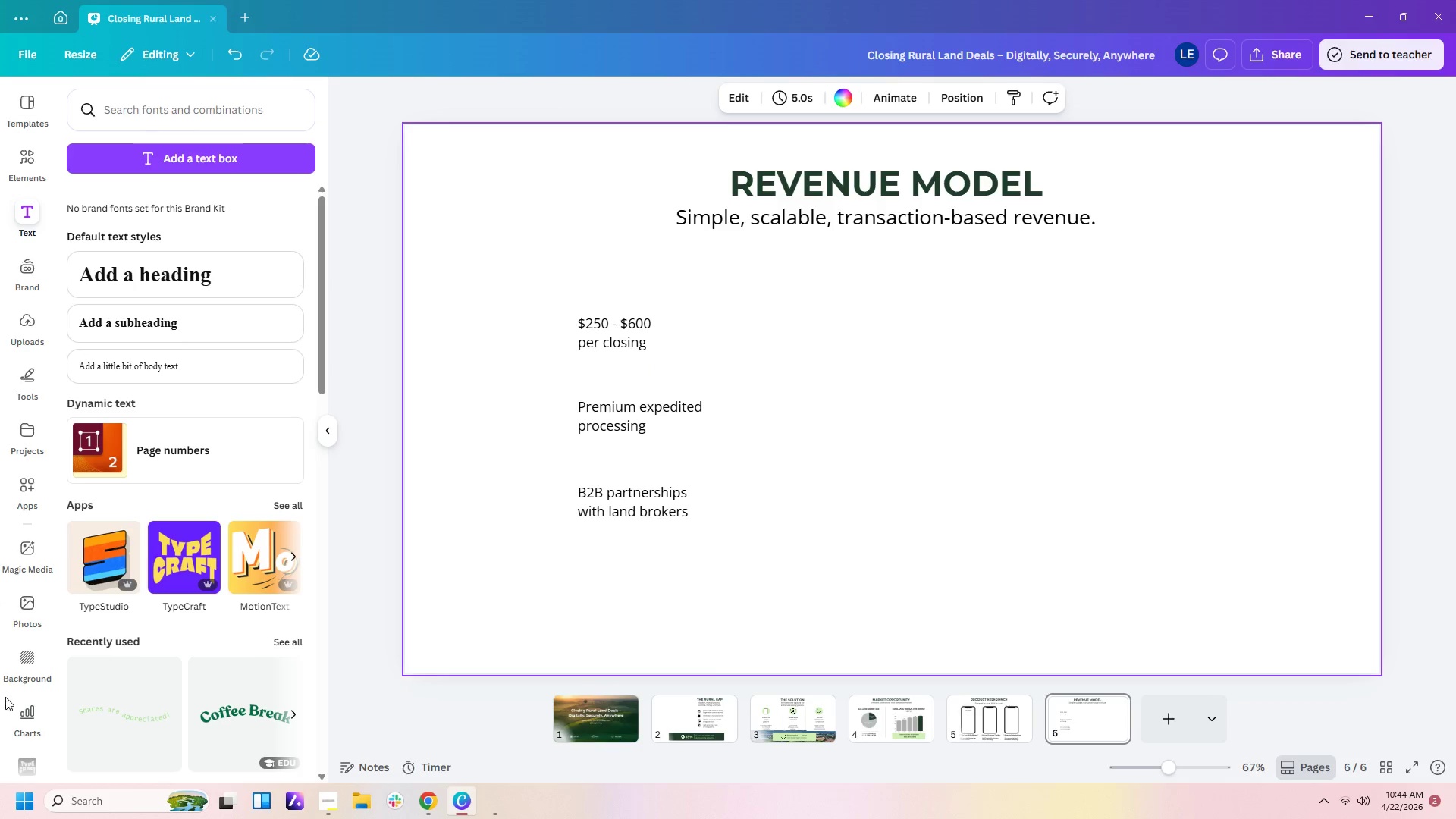 
left_click([34, 723])
 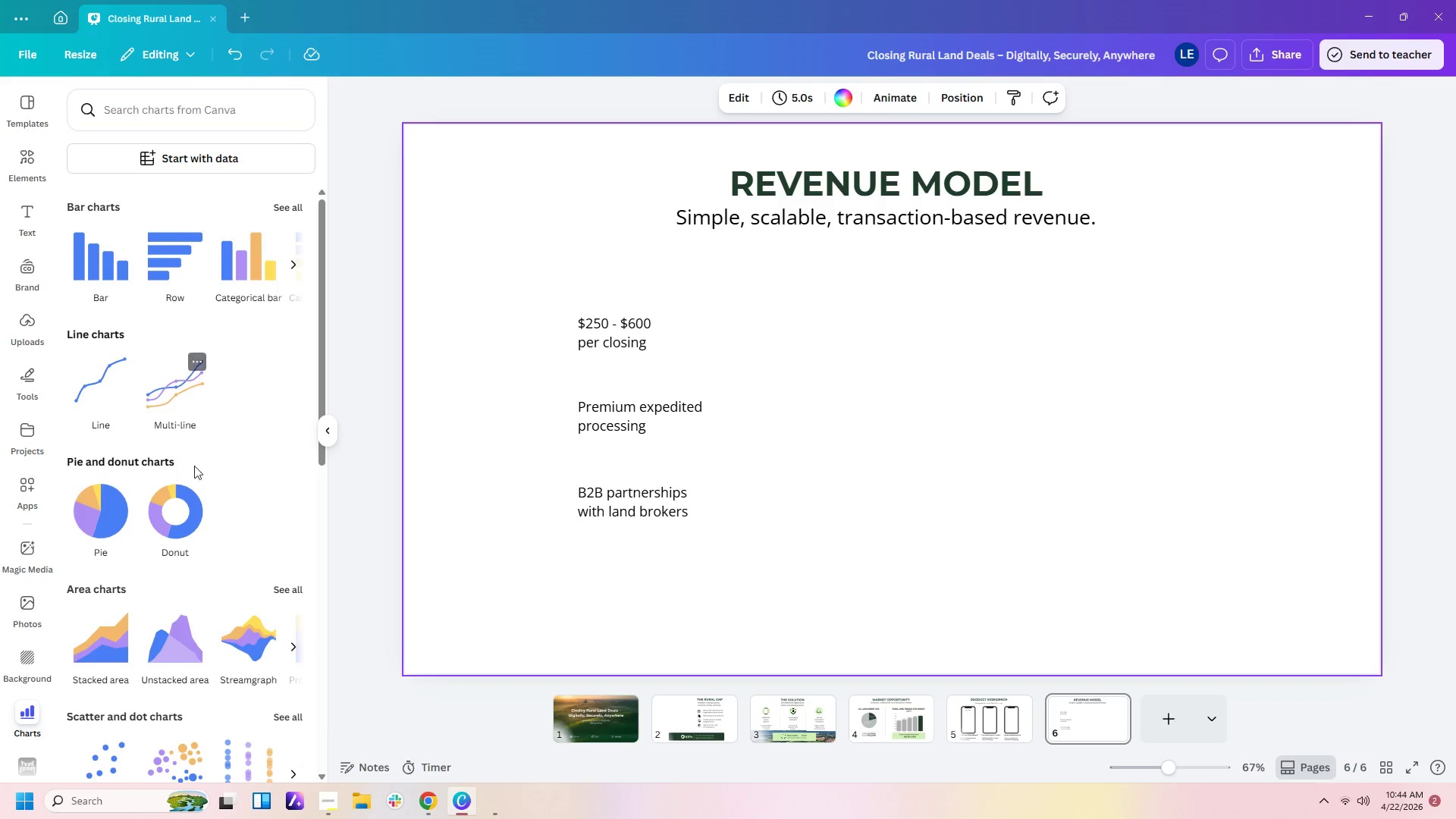 
left_click([105, 403])
 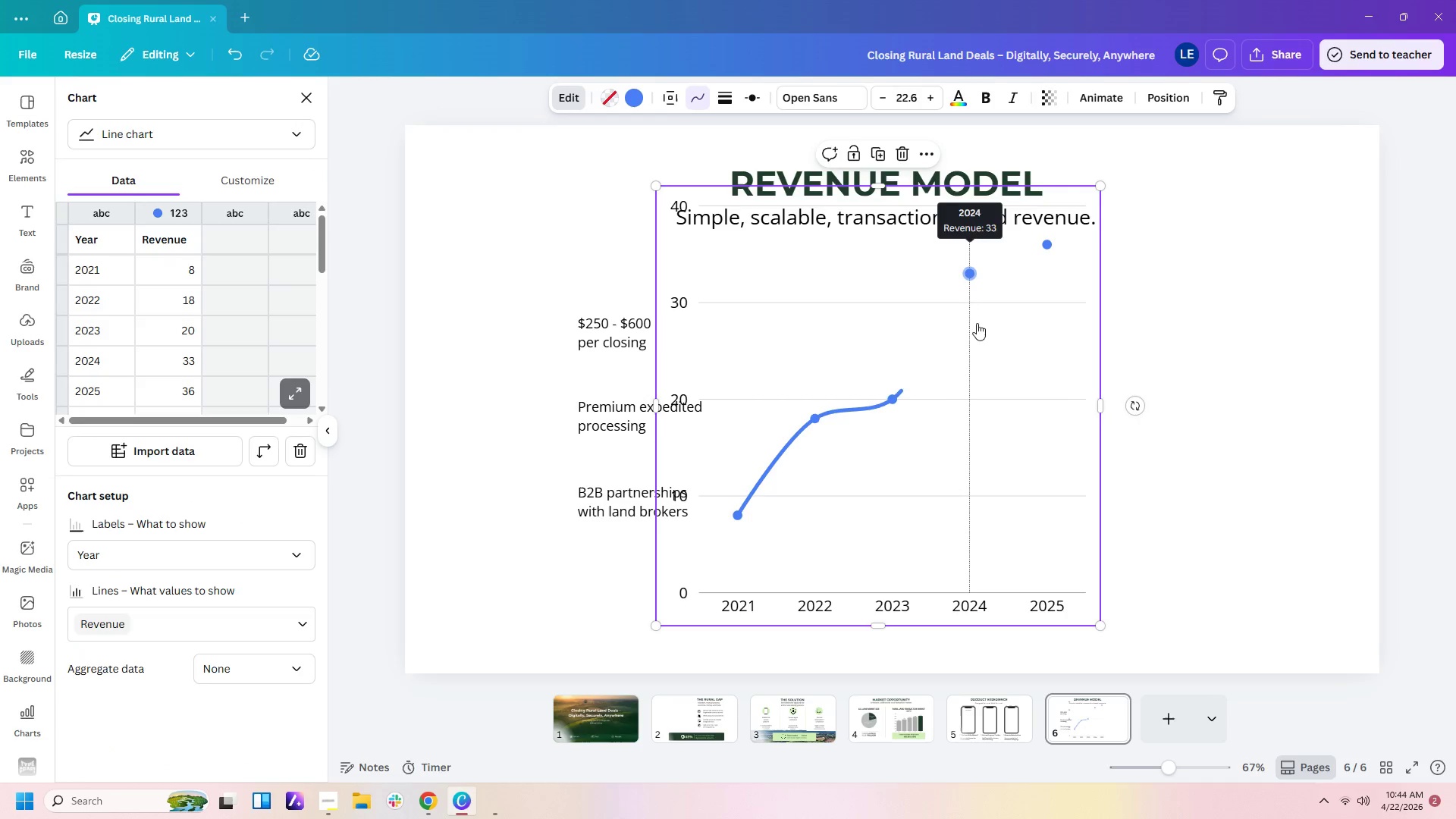 
left_click_drag(start_coordinate=[946, 373], to_coordinate=[1131, 419])
 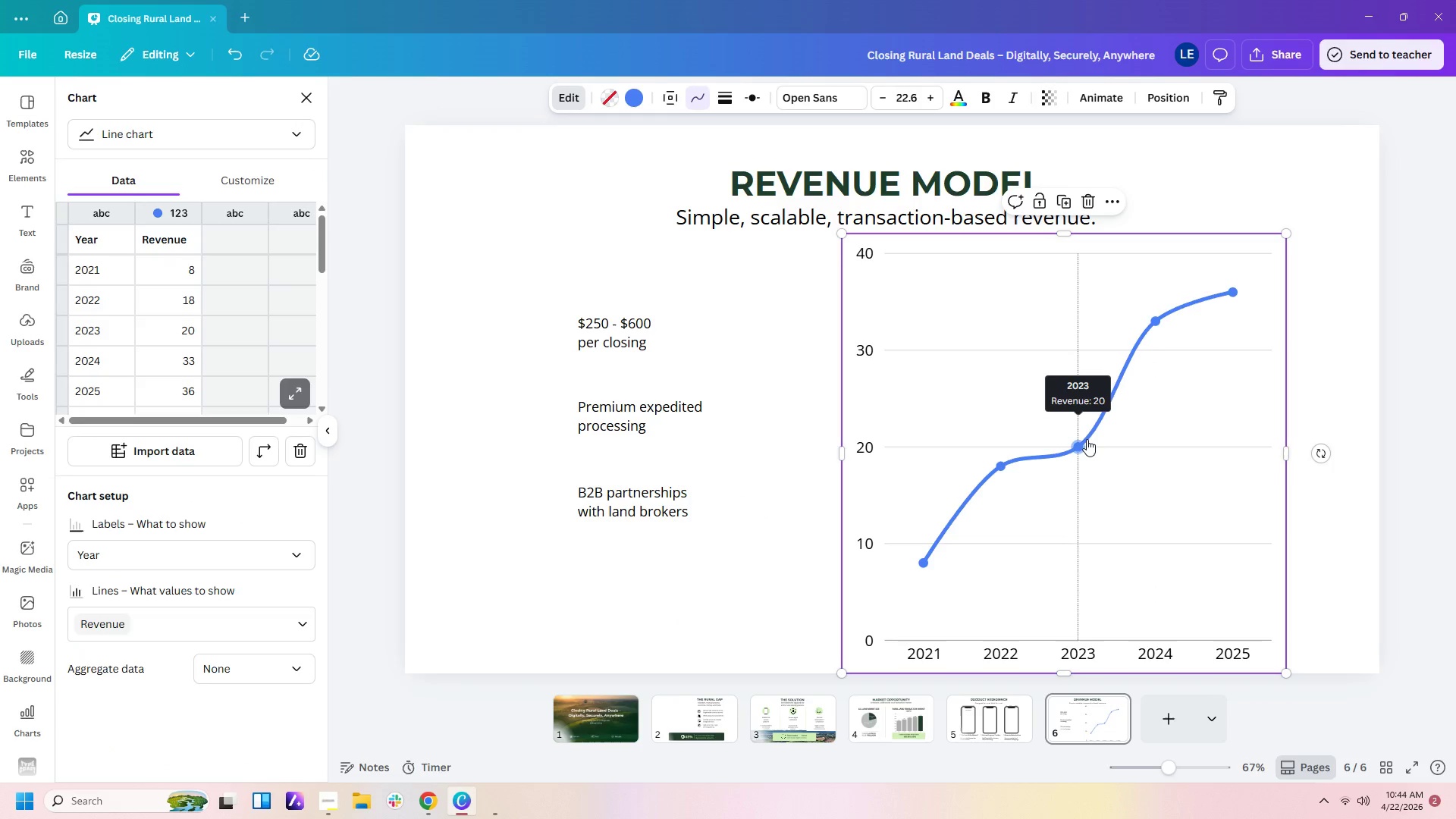 
left_click([1084, 439])
 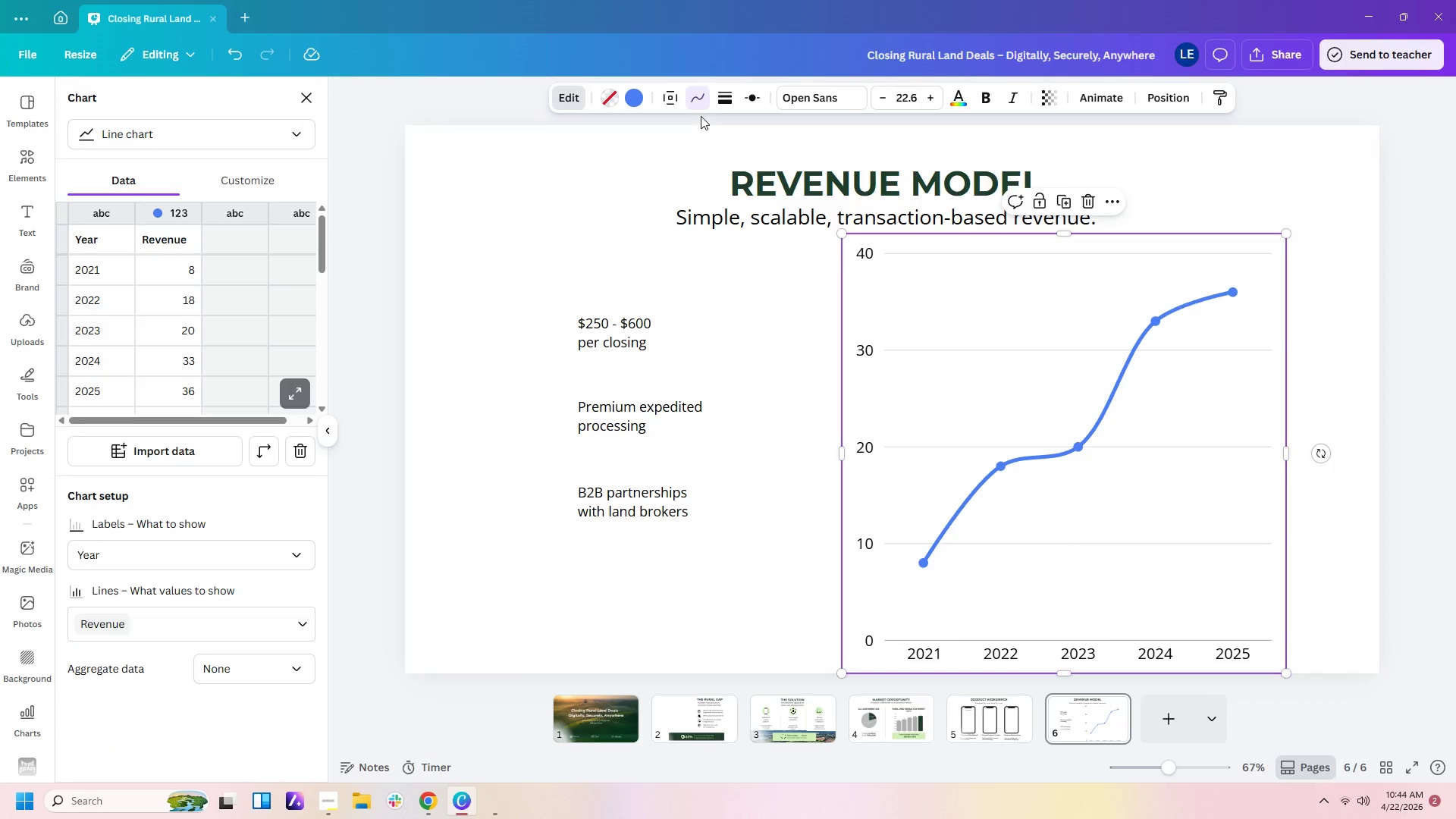 
left_click([699, 101])
 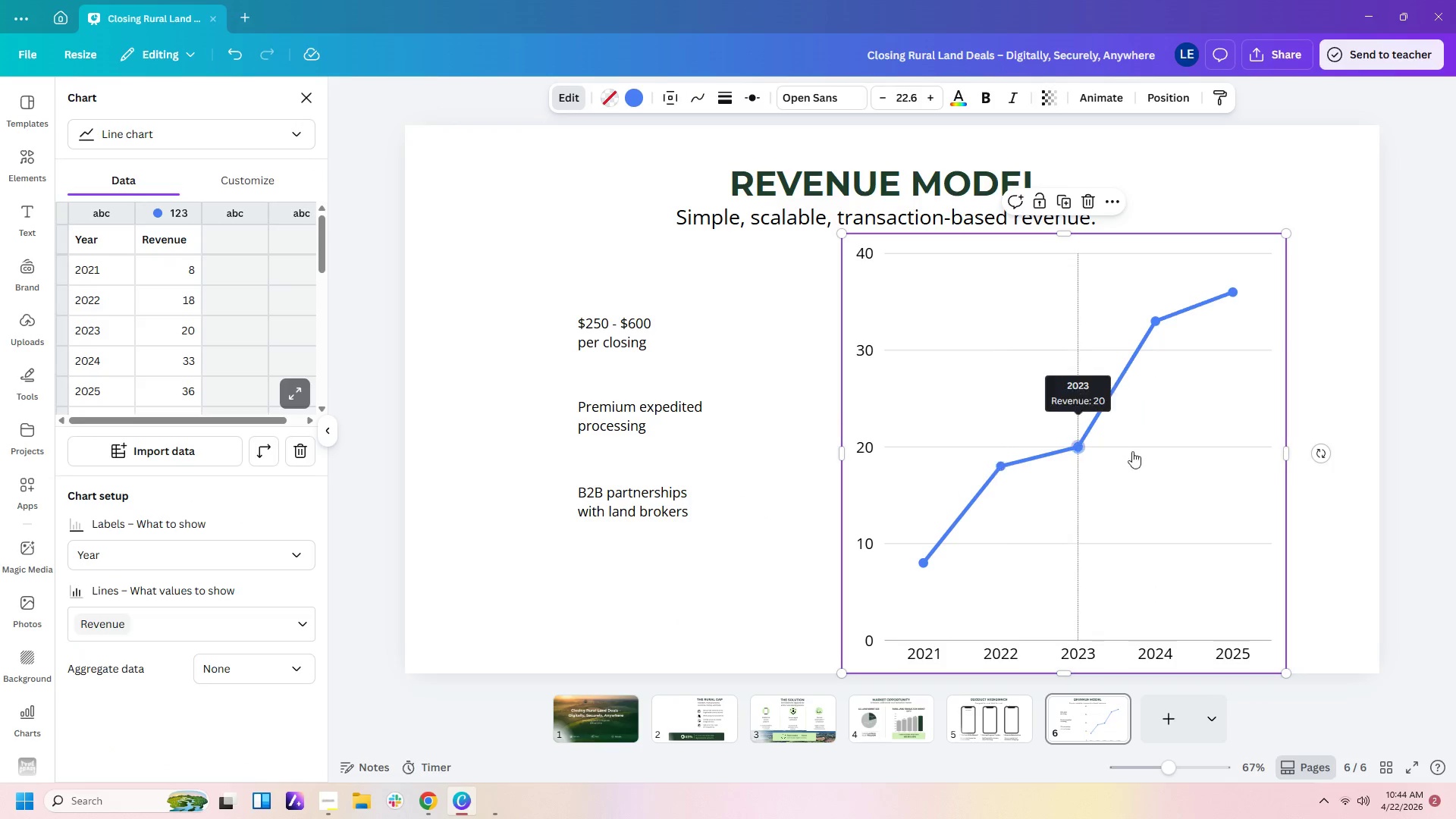 
left_click([1151, 472])
 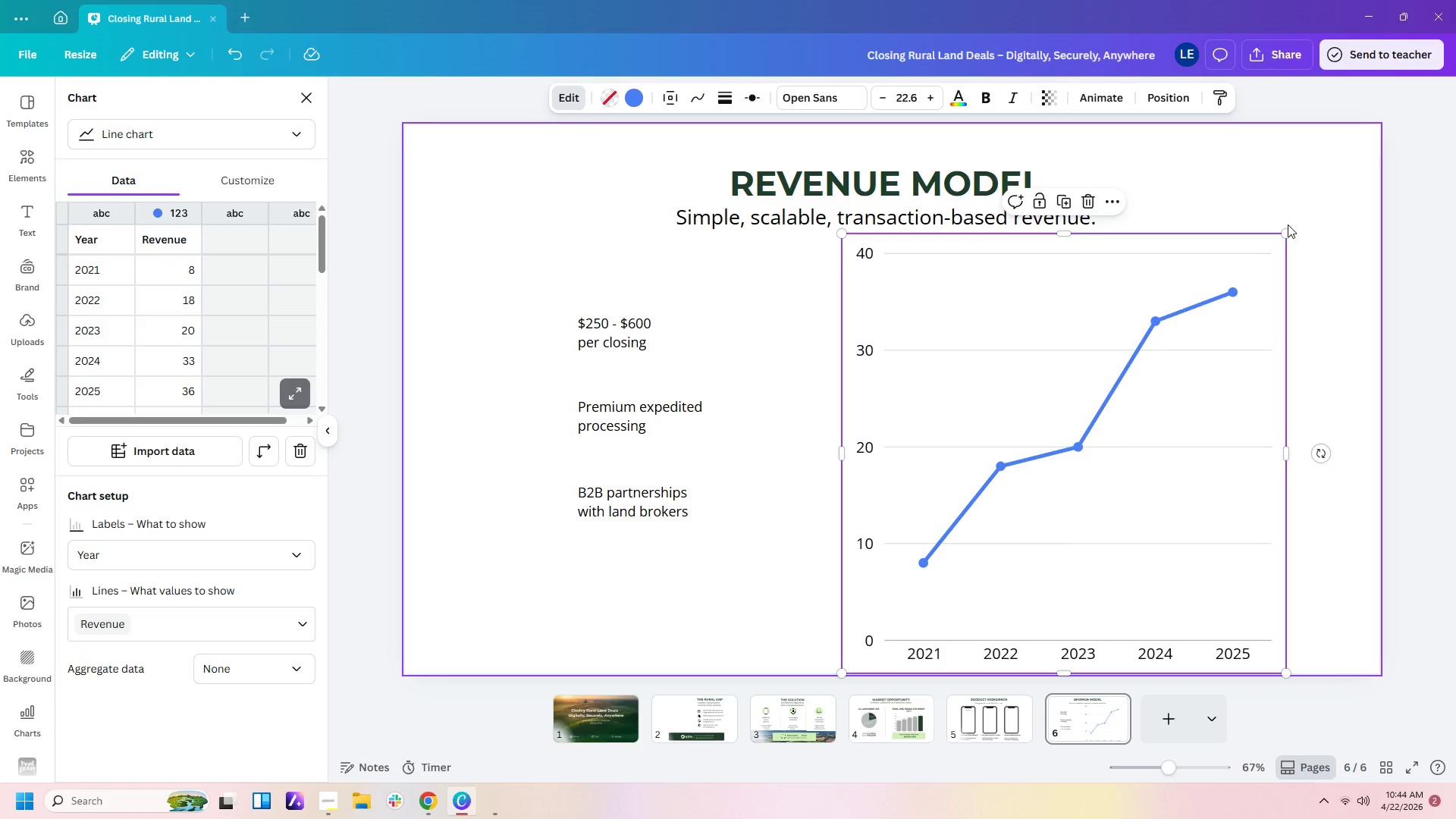 
left_click_drag(start_coordinate=[1287, 237], to_coordinate=[1221, 491])
 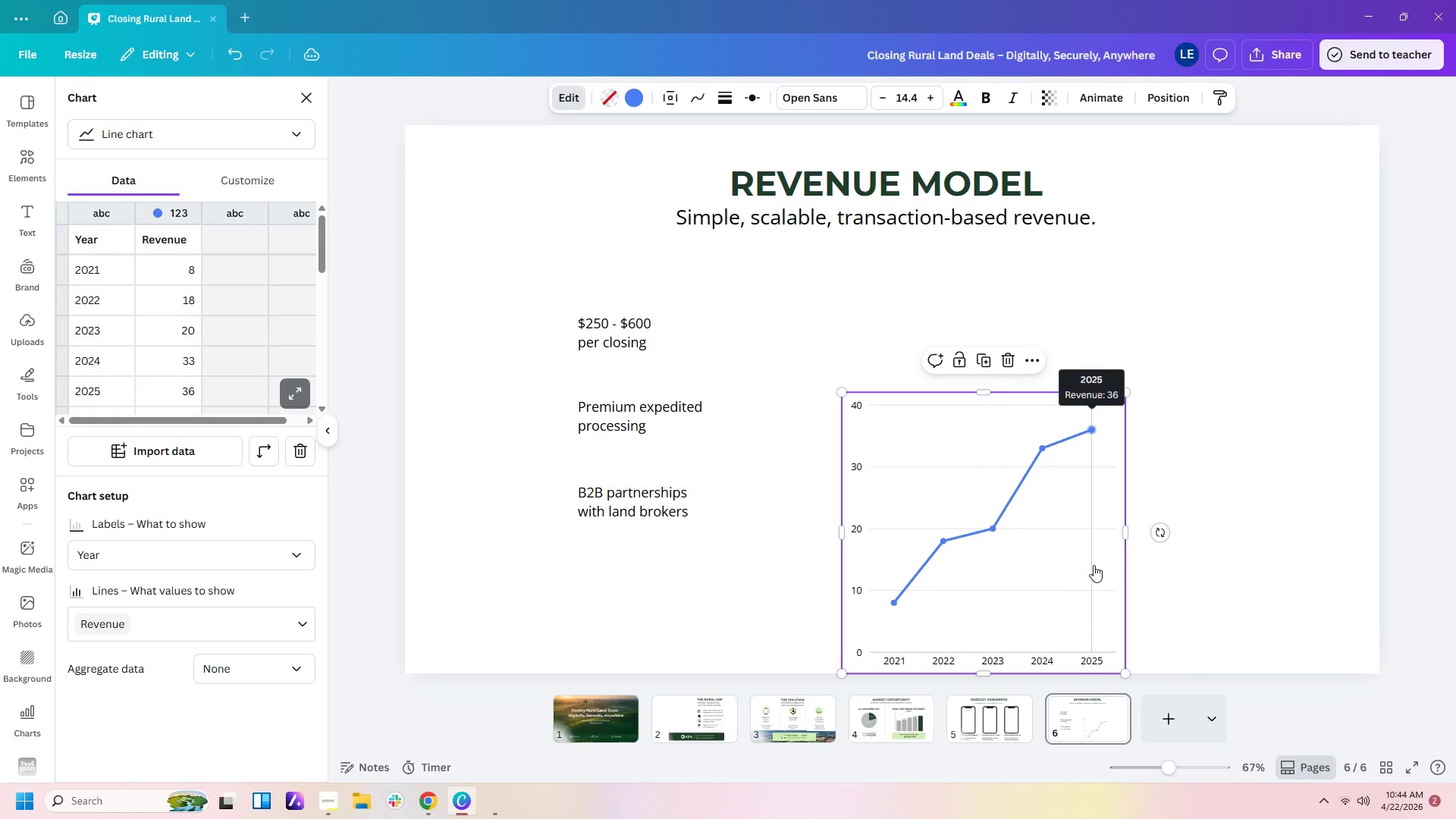 
left_click_drag(start_coordinate=[1092, 565], to_coordinate=[1144, 427])
 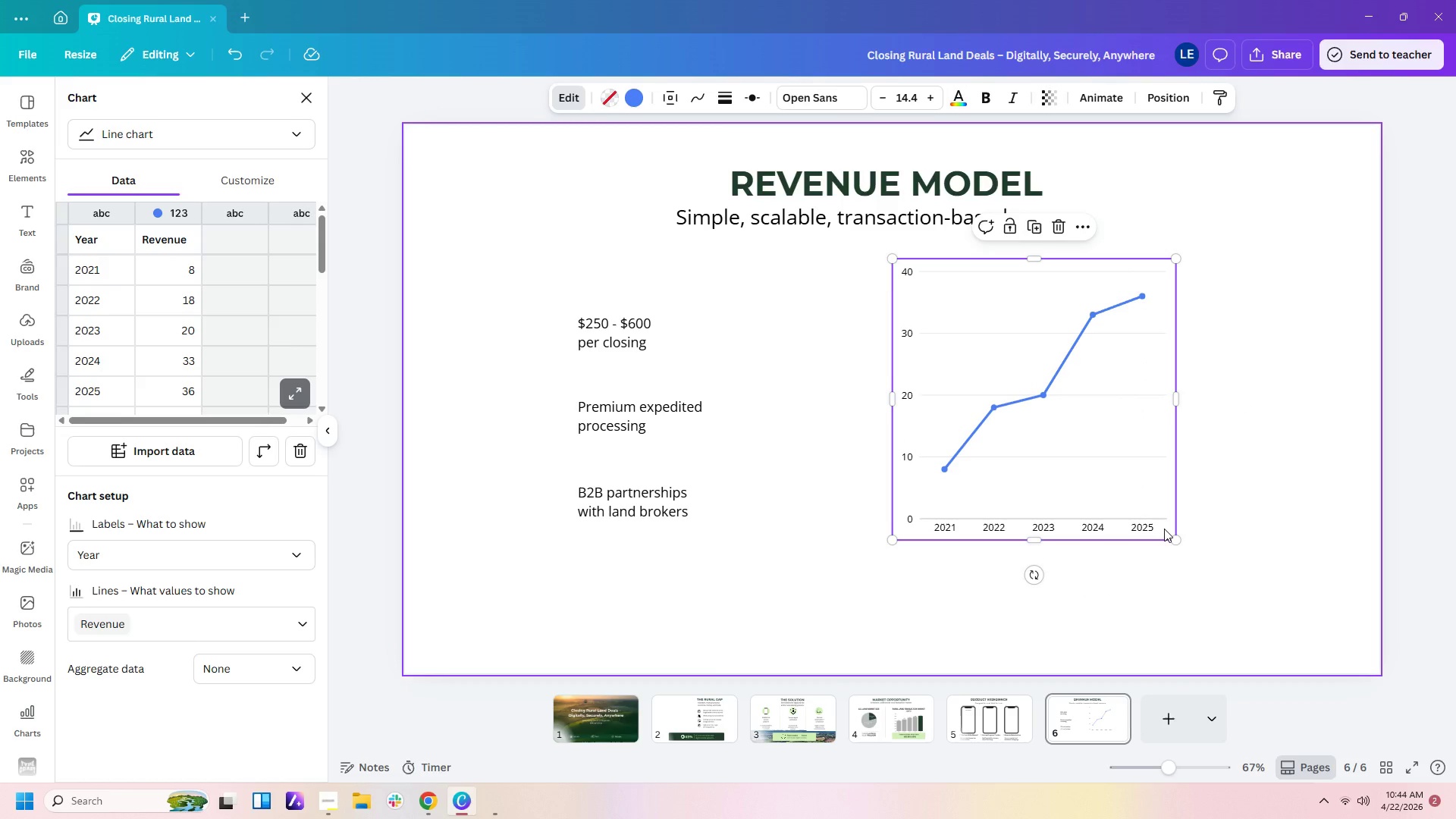 
double_click([1077, 529])
 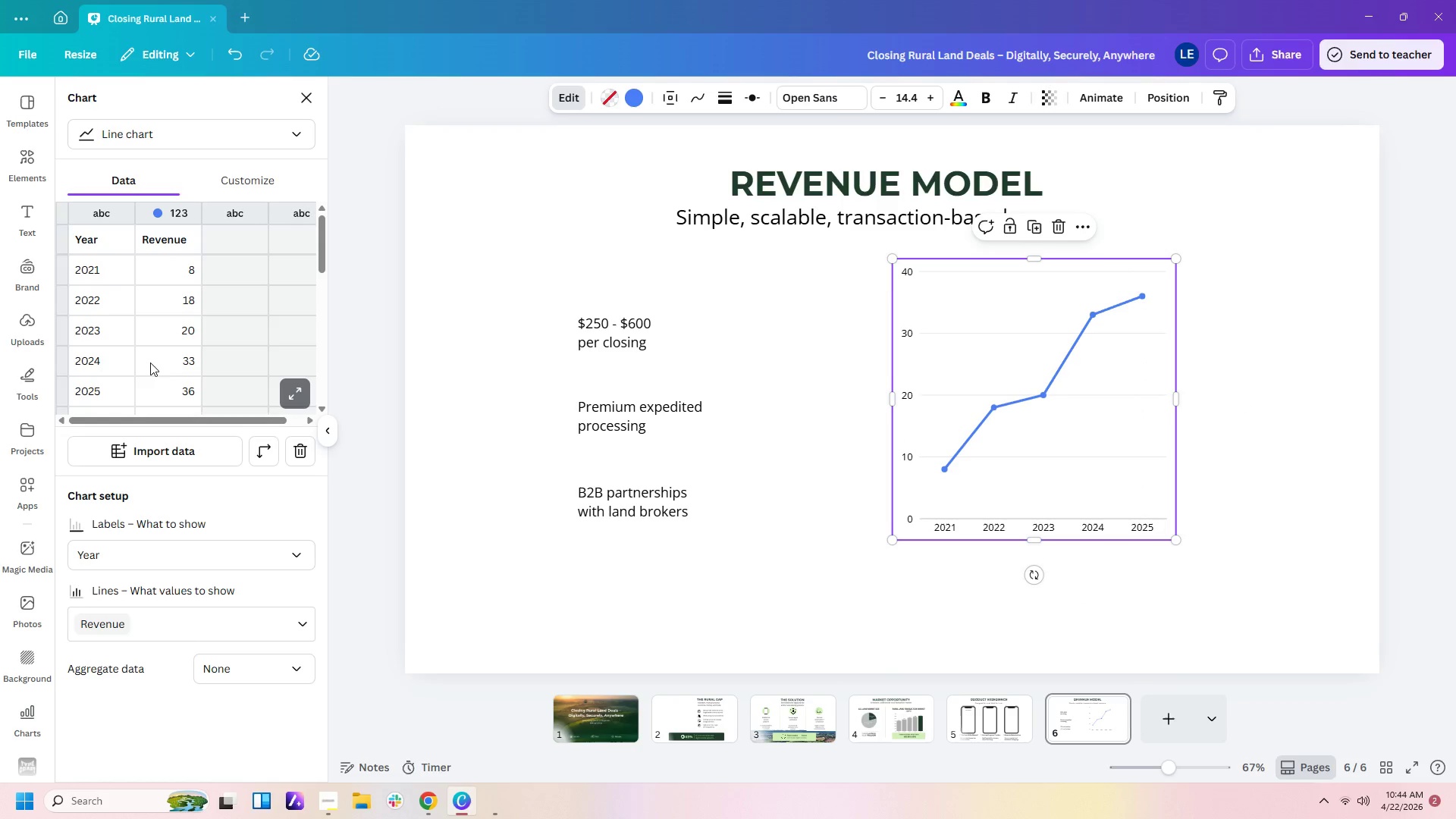 
left_click([106, 405])
 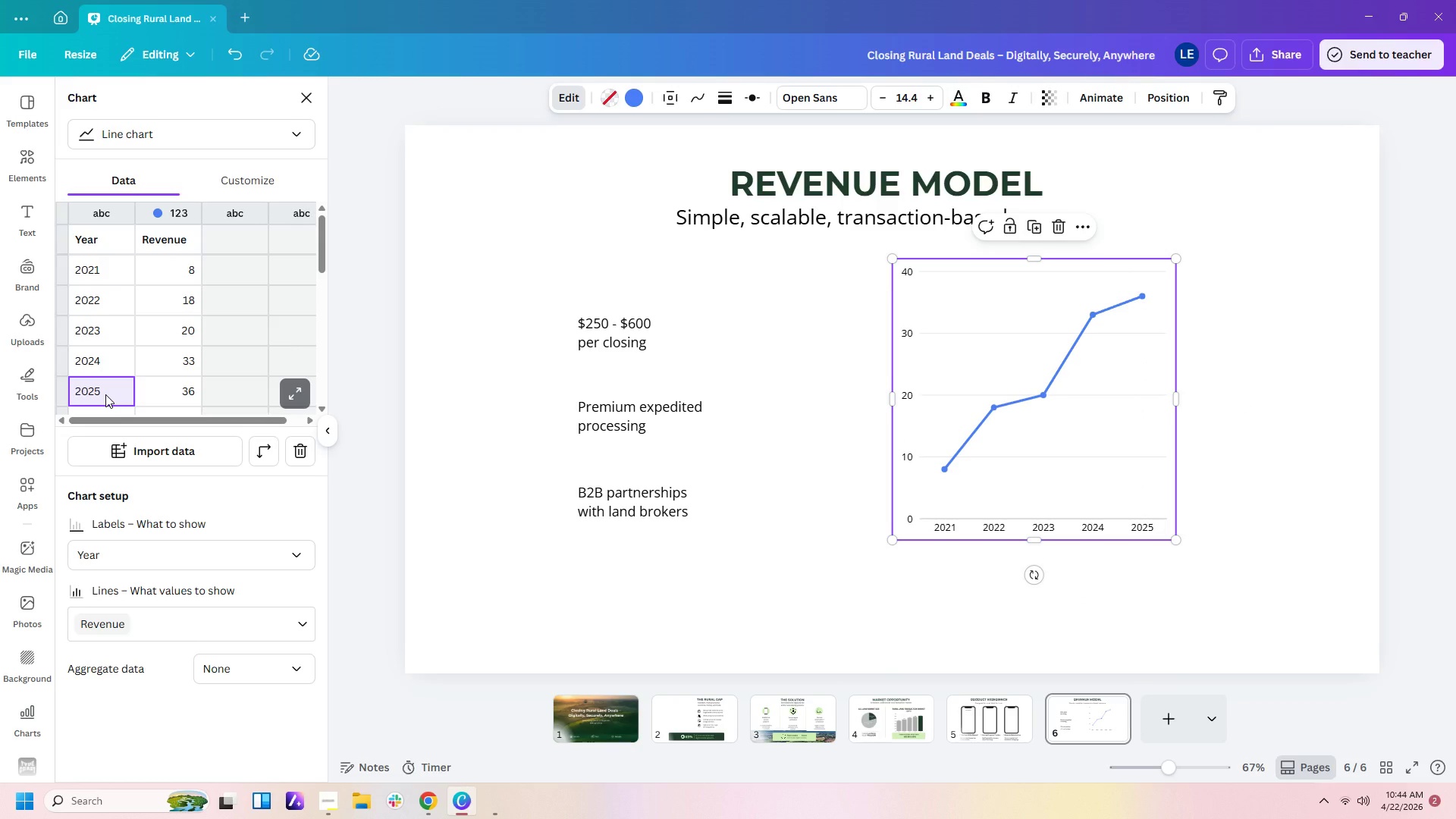 
left_click([105, 394])
 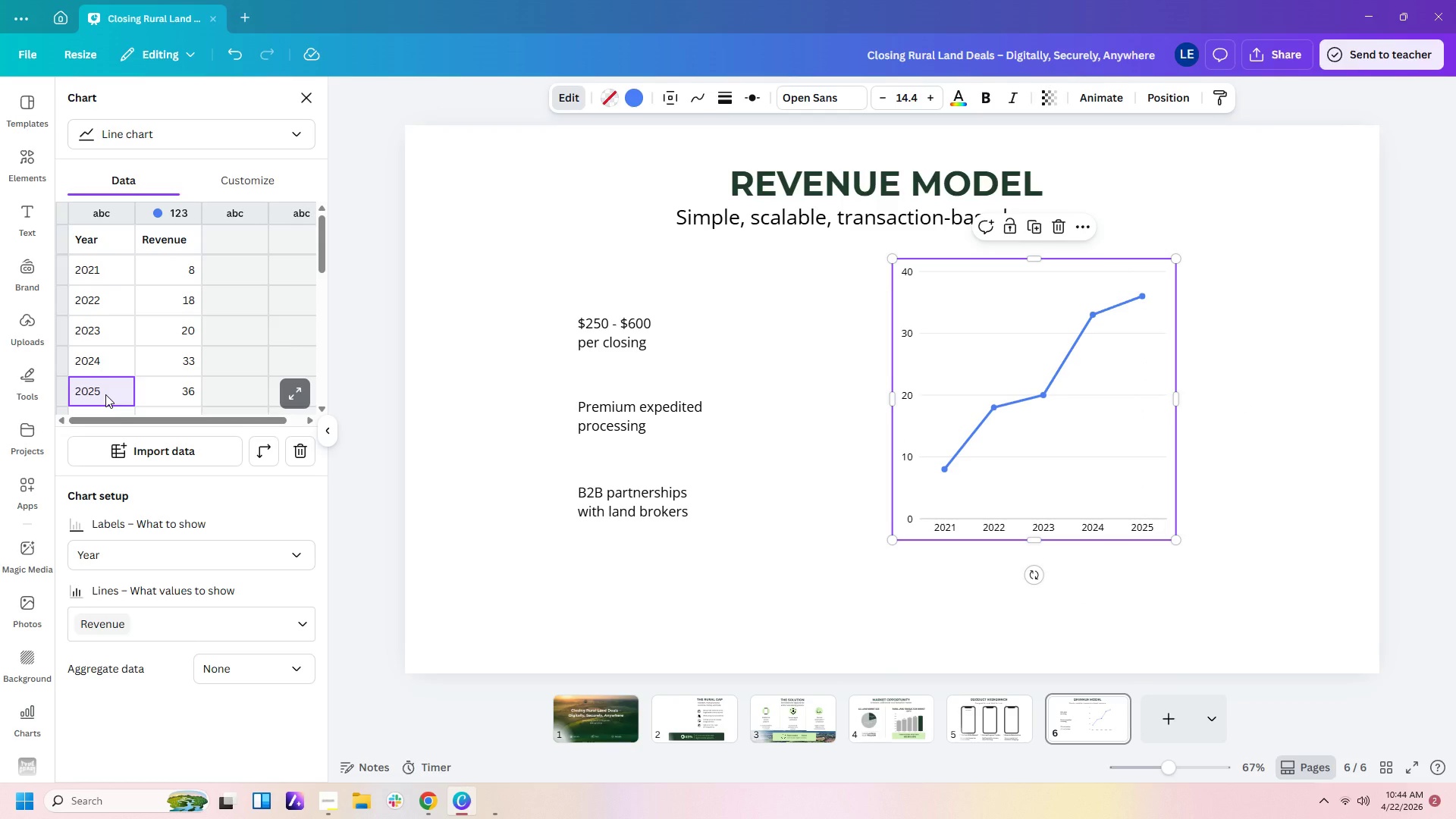 
key(Numpad2)
 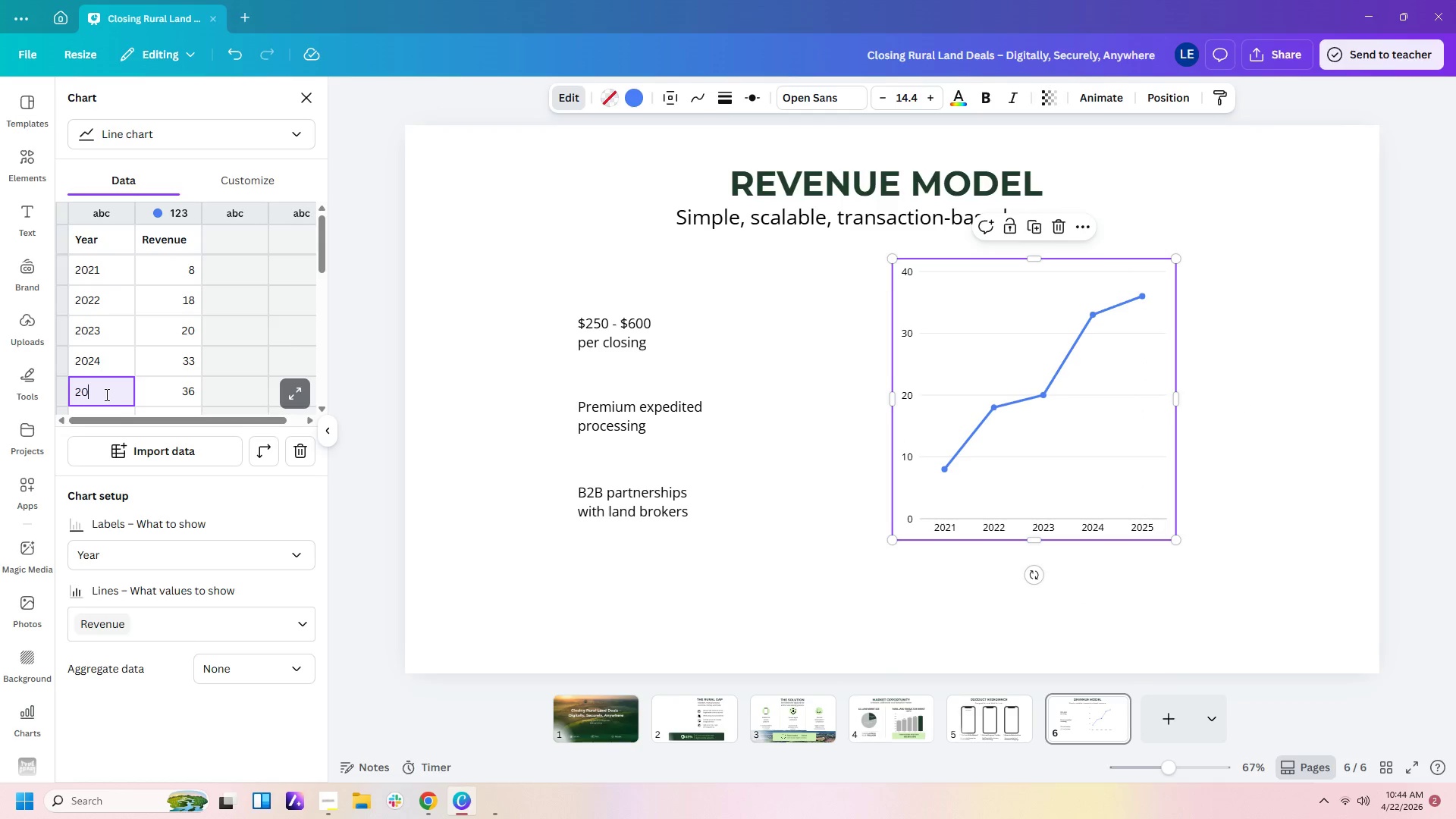 
key(Numpad0)
 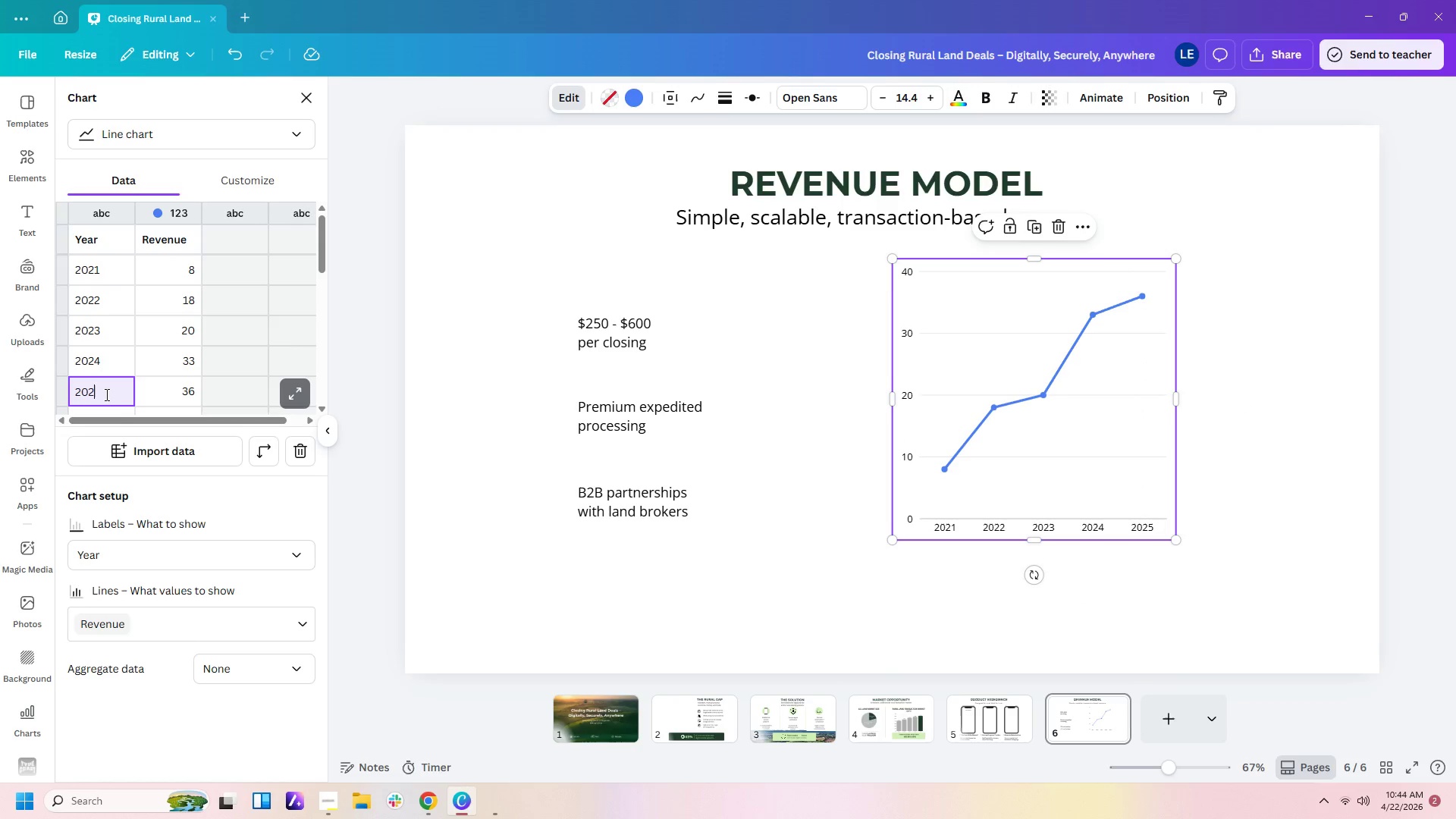 
key(Numpad2)
 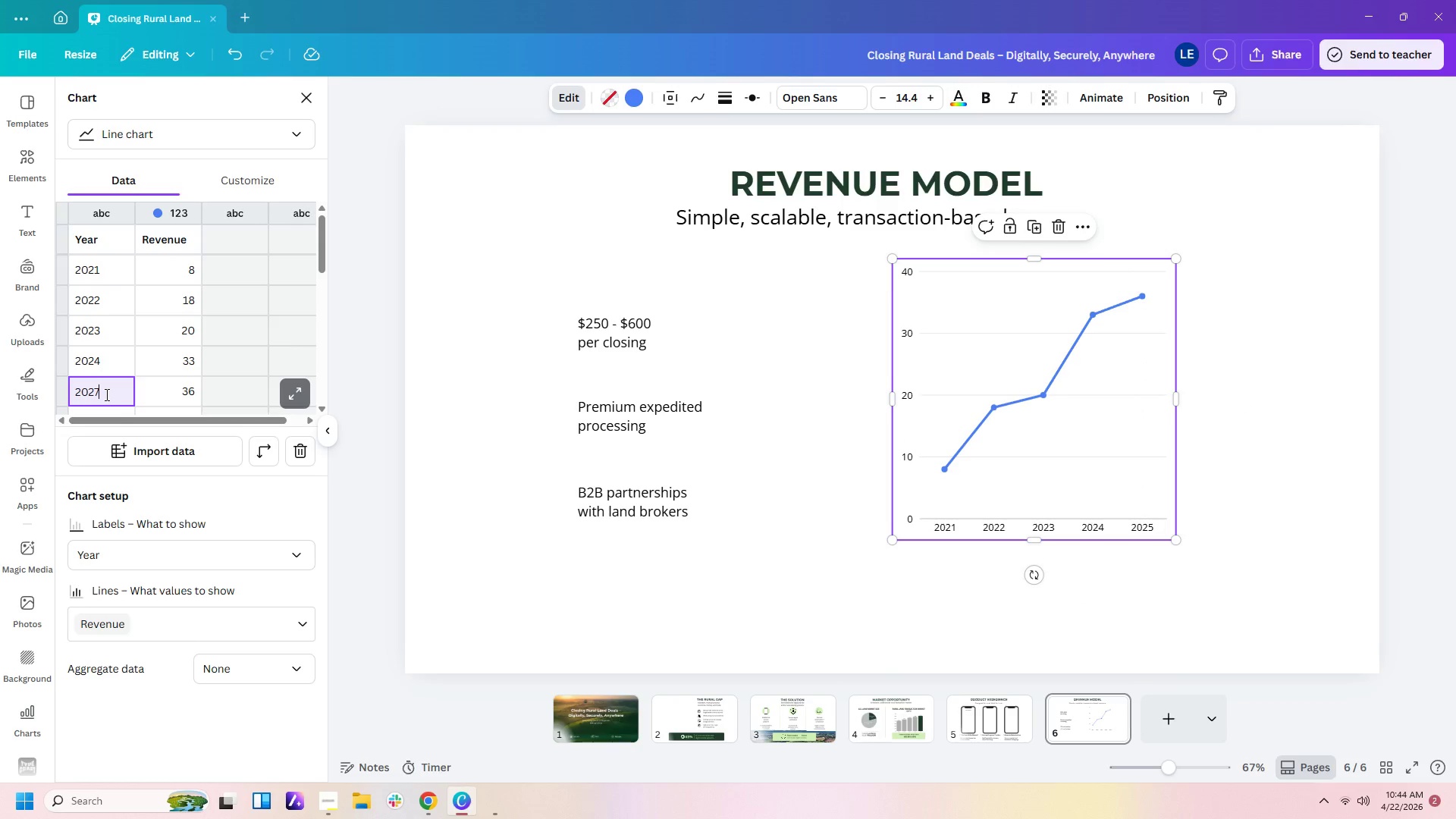 
key(Numpad7)
 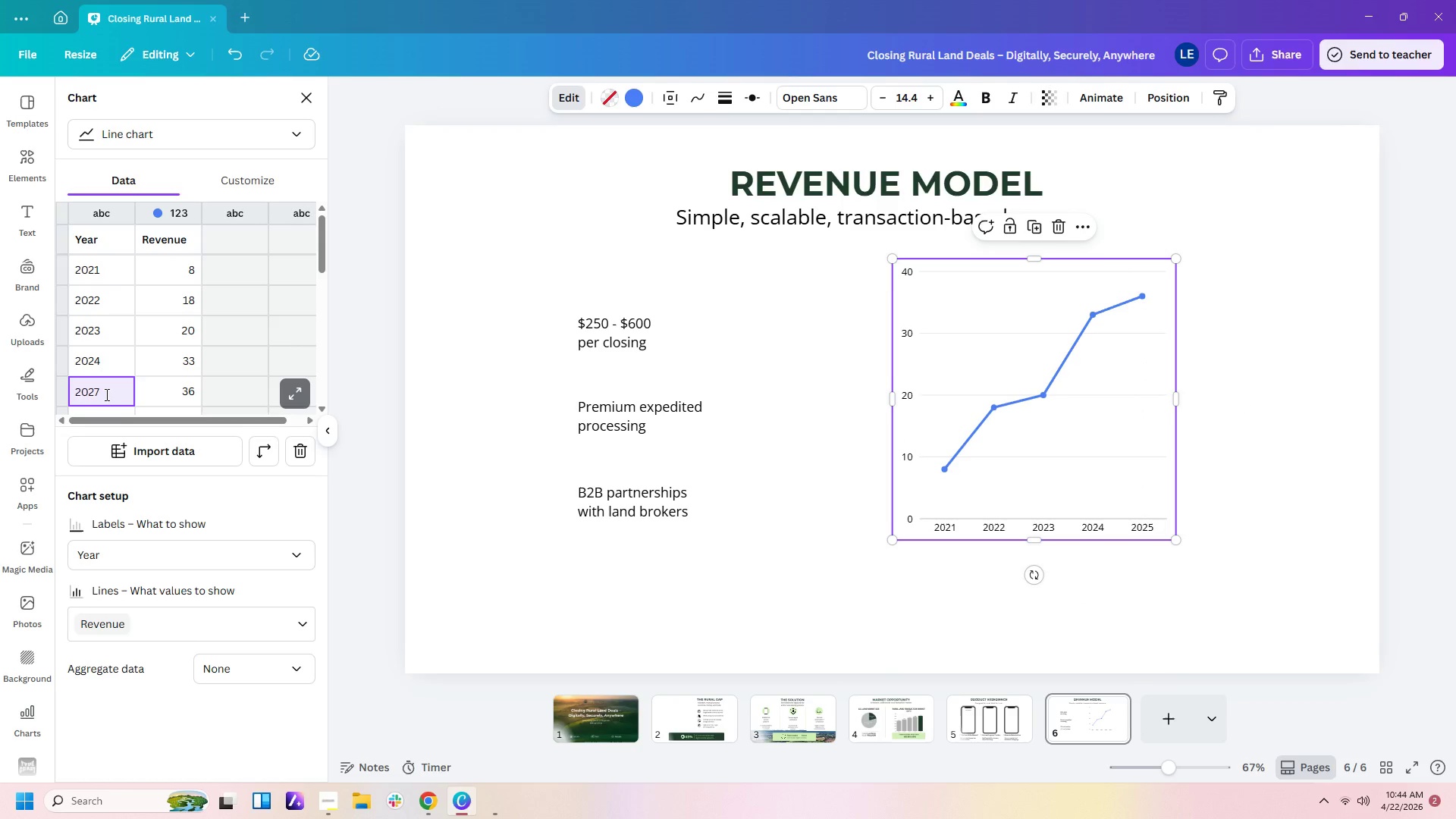 
key(ArrowUp)
 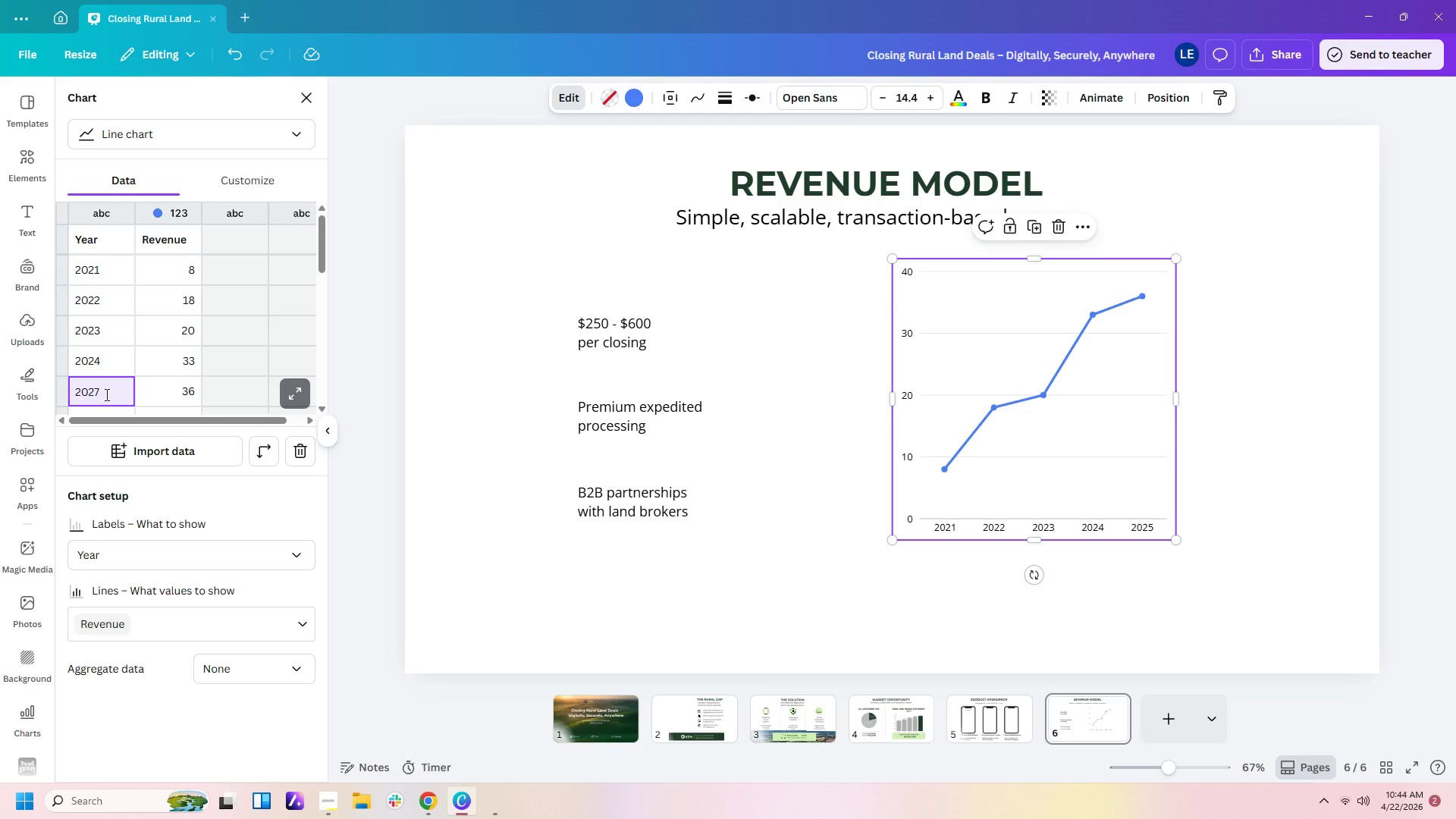 
key(Enter)
 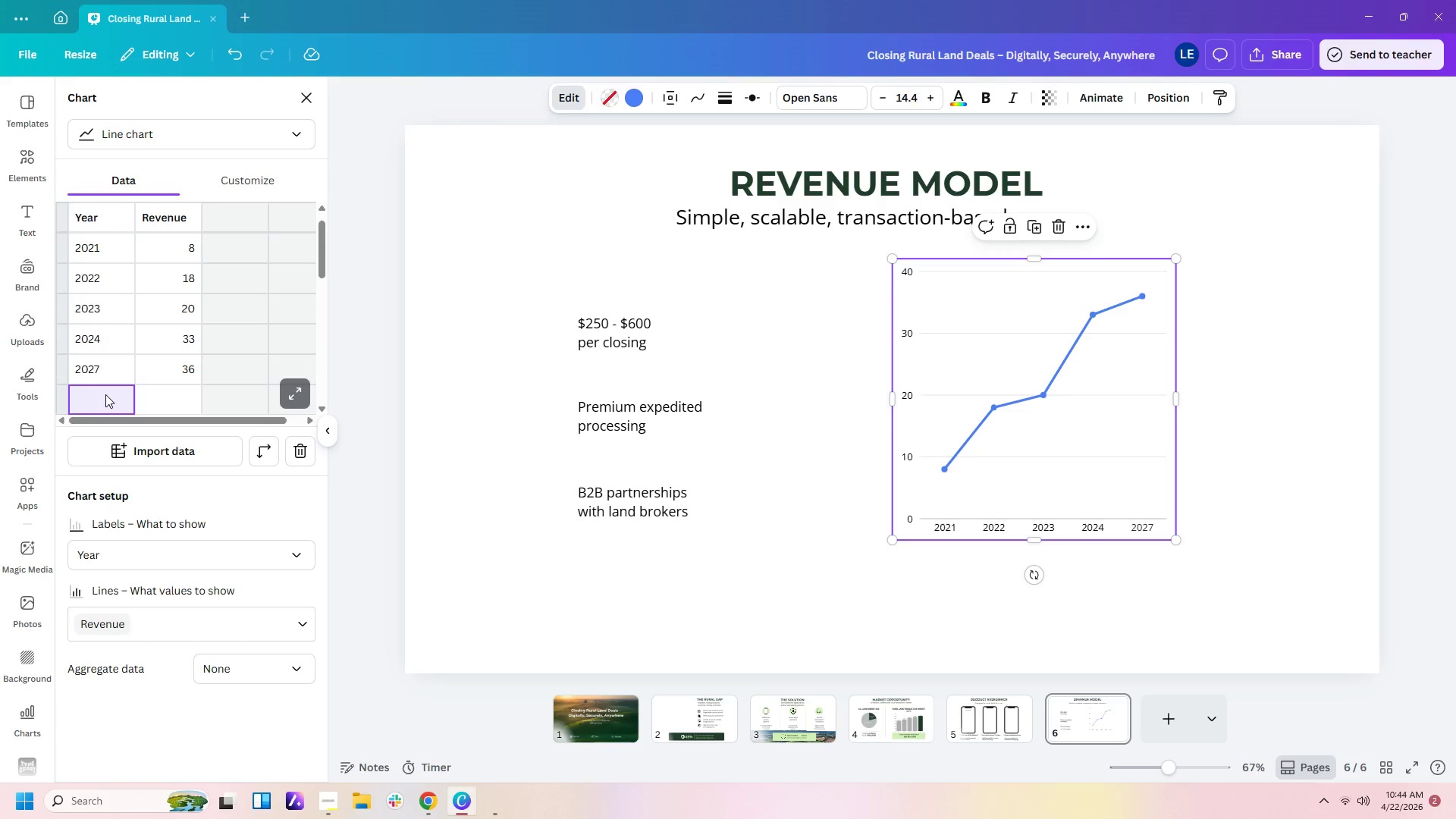 
key(ArrowUp)
 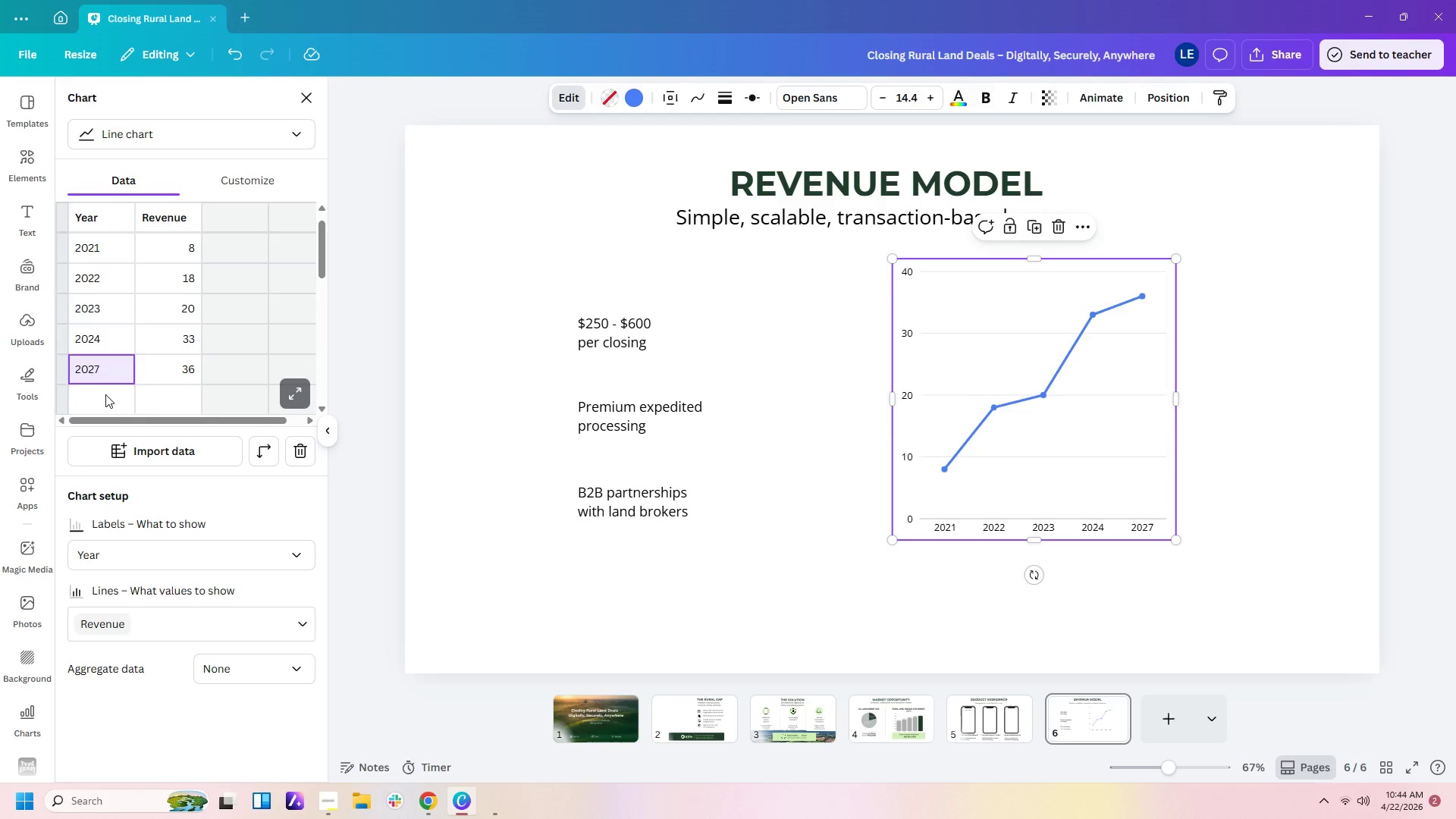 
key(ArrowUp)
 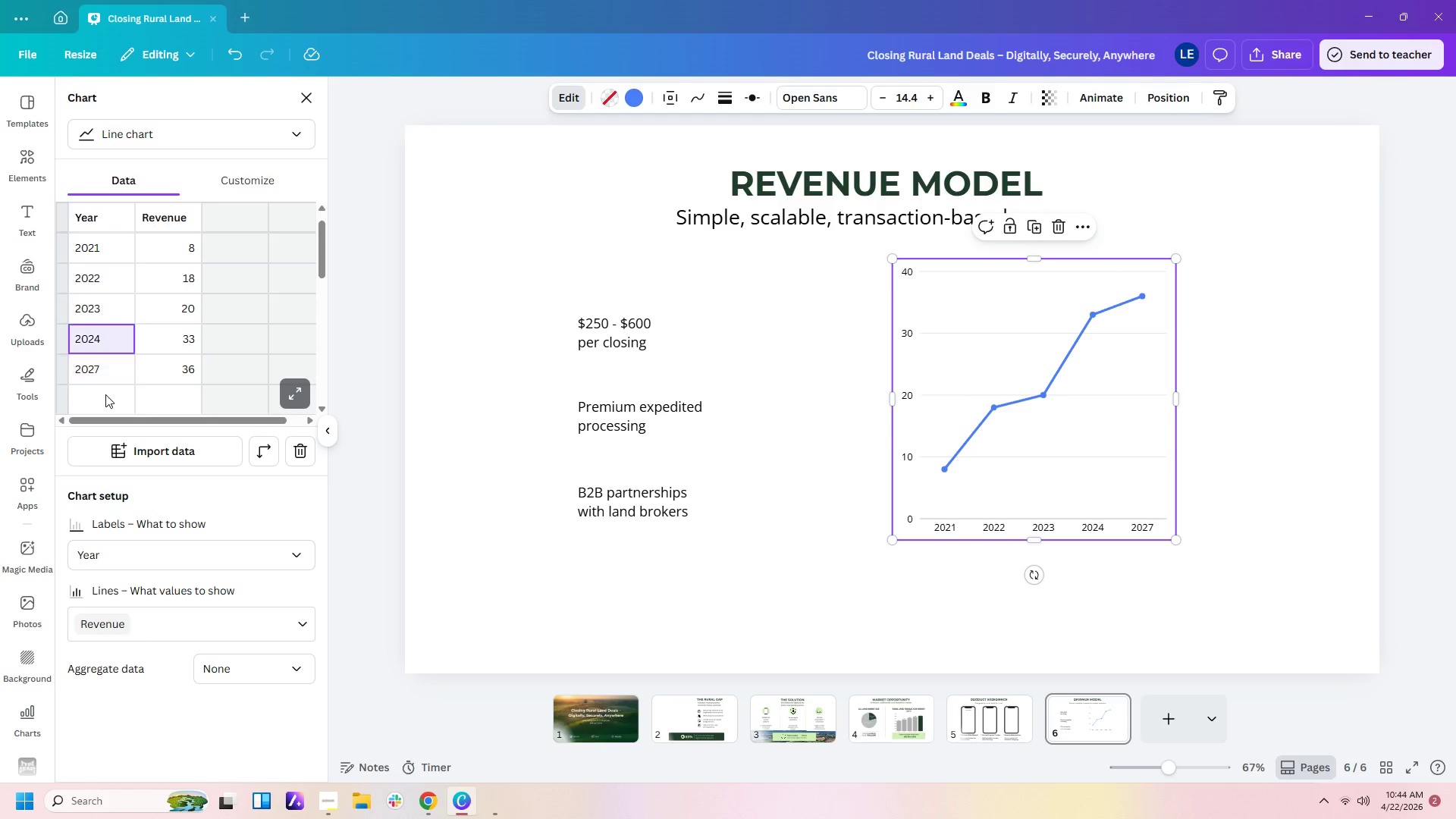 
key(ArrowUp)
 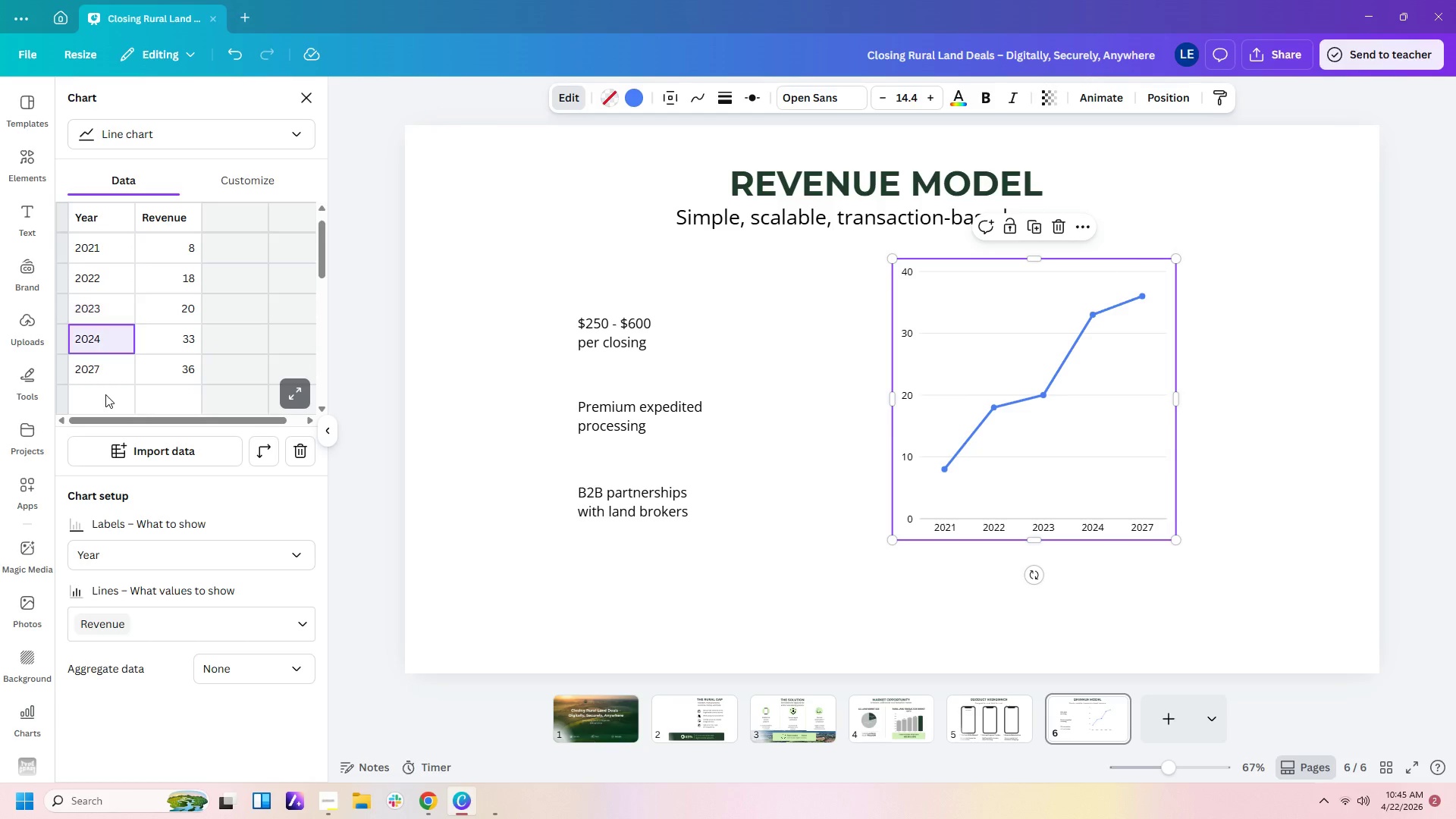 
key(ArrowDown)
 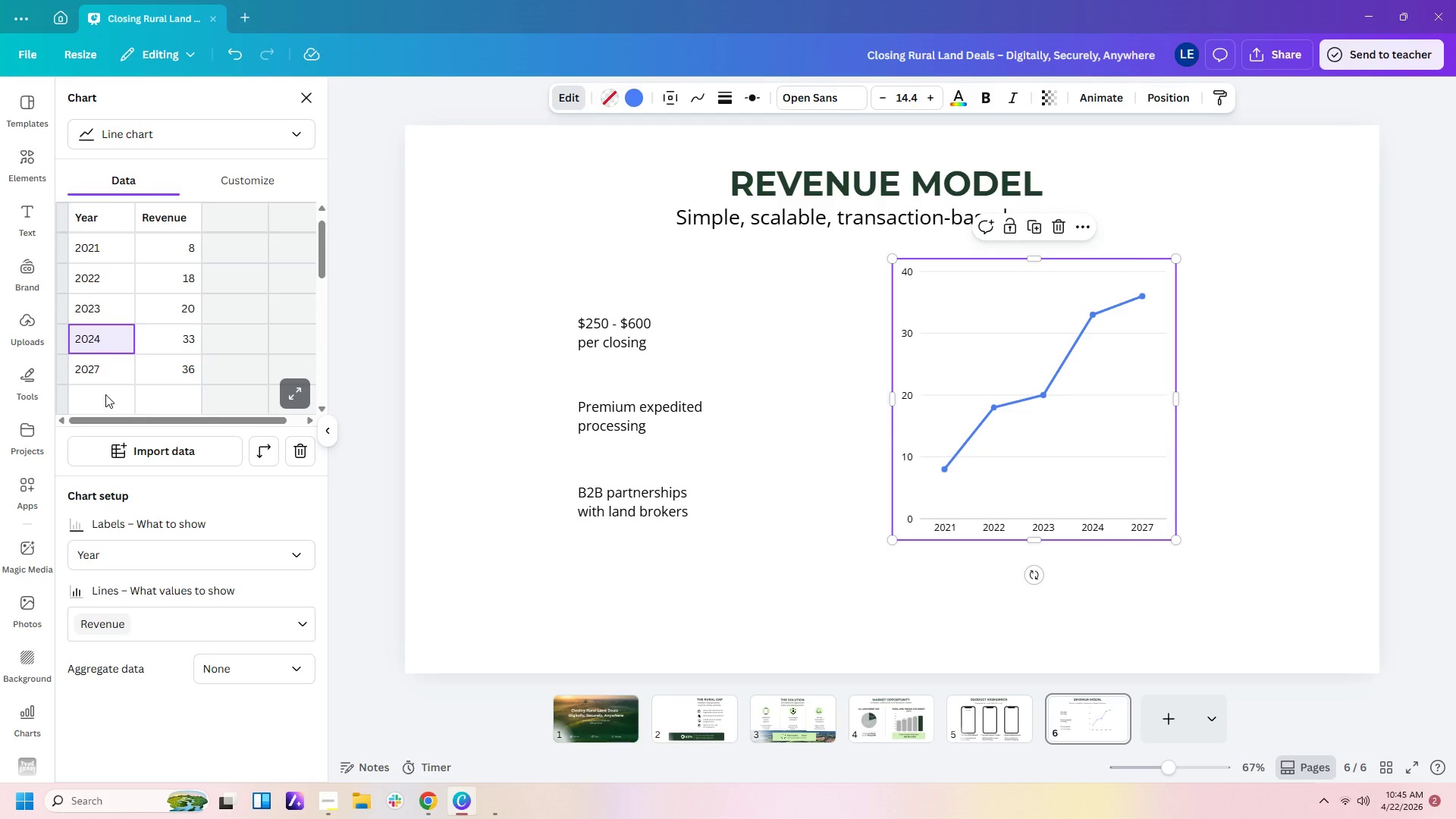 
key(Numpad2)
 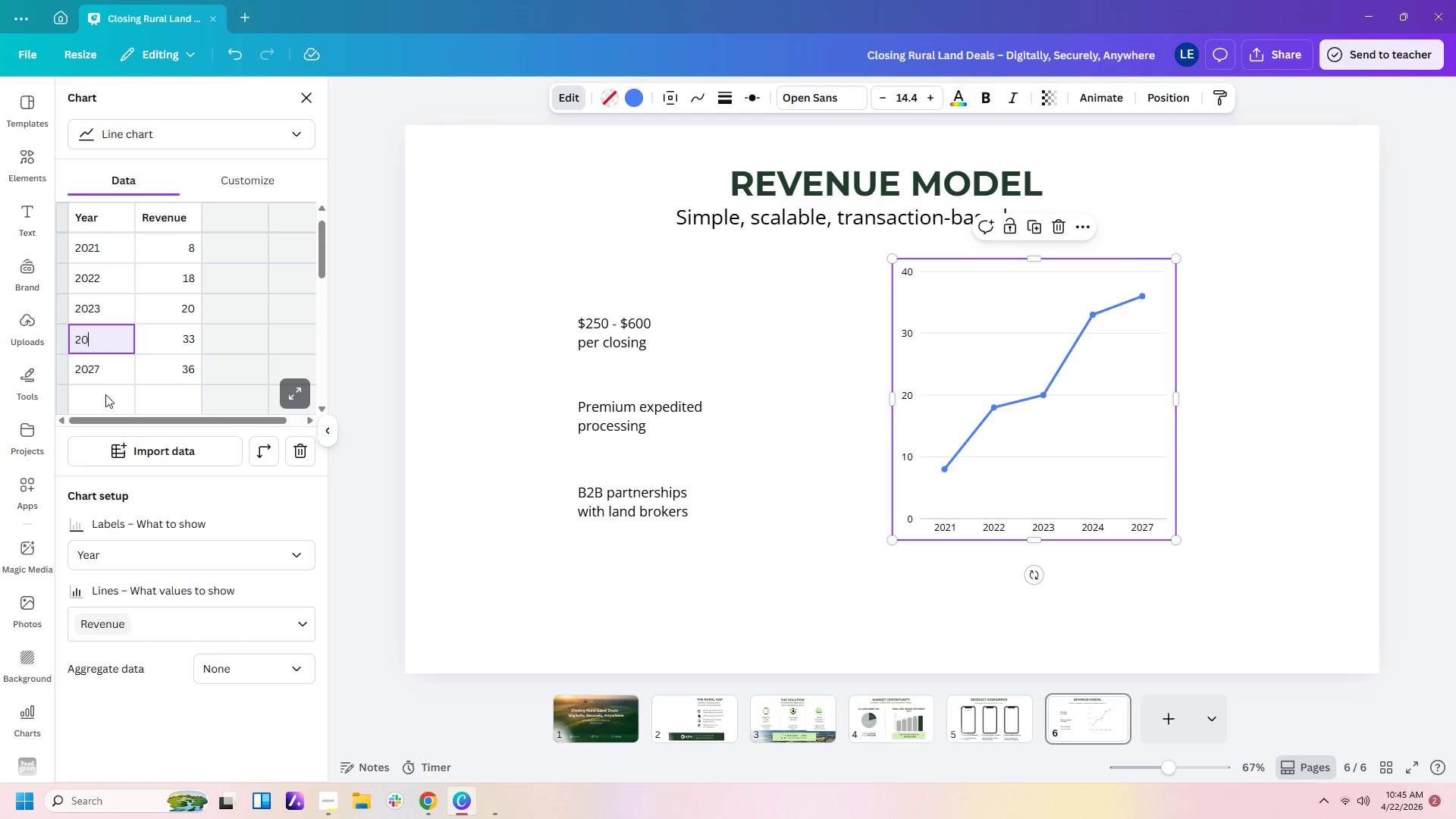 
key(Numpad0)
 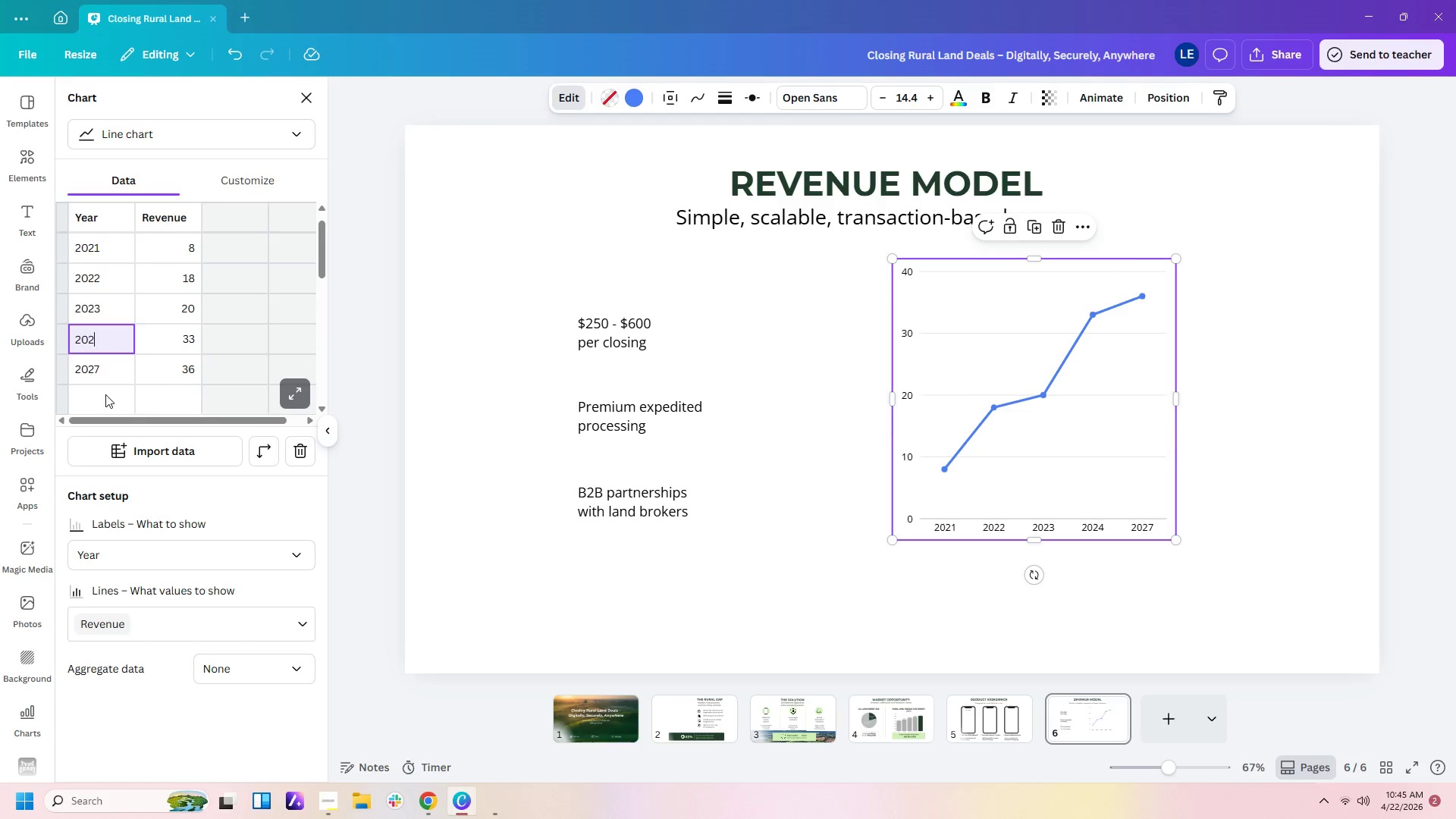 
key(Numpad2)
 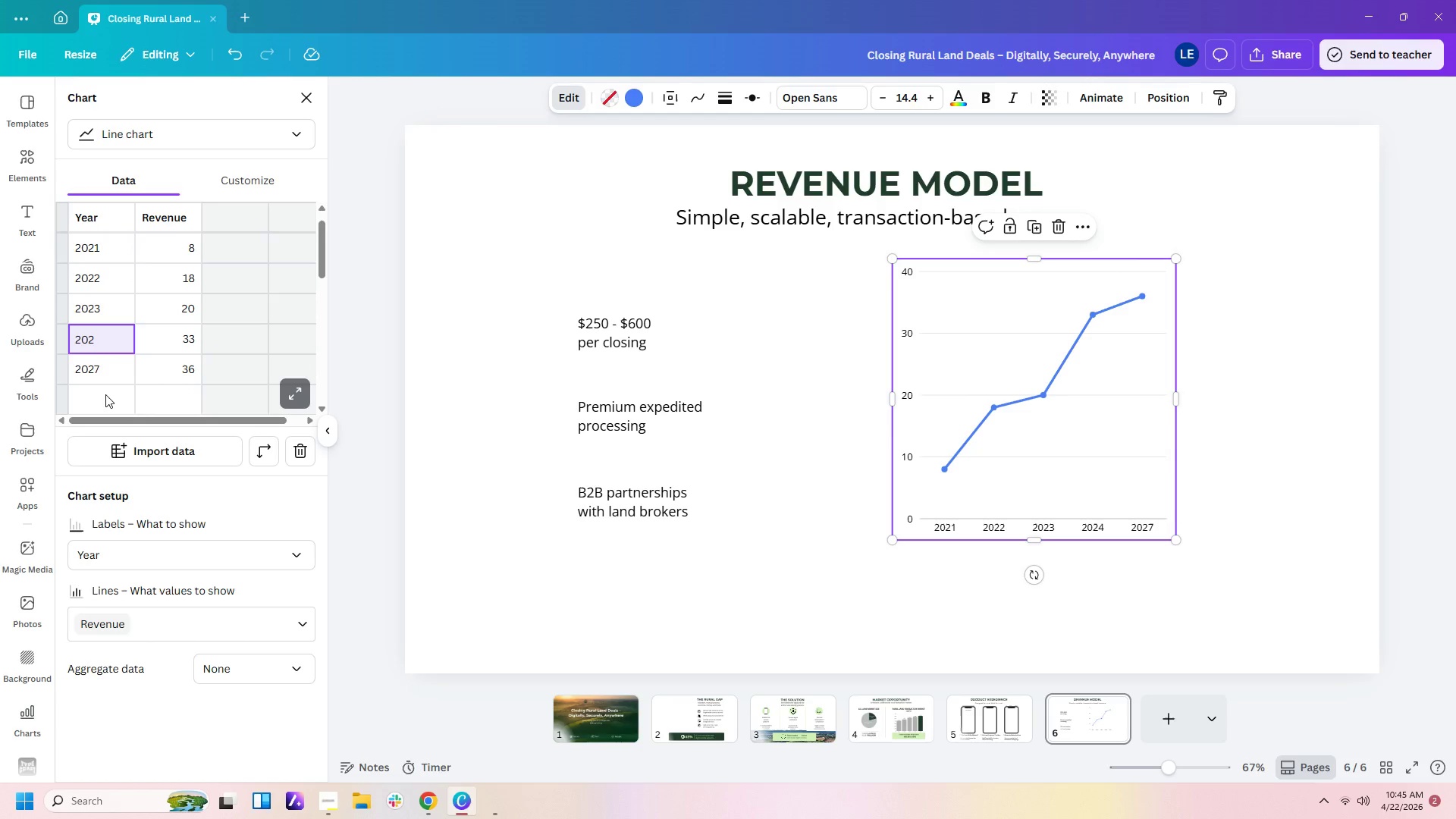 
key(Numpad6)
 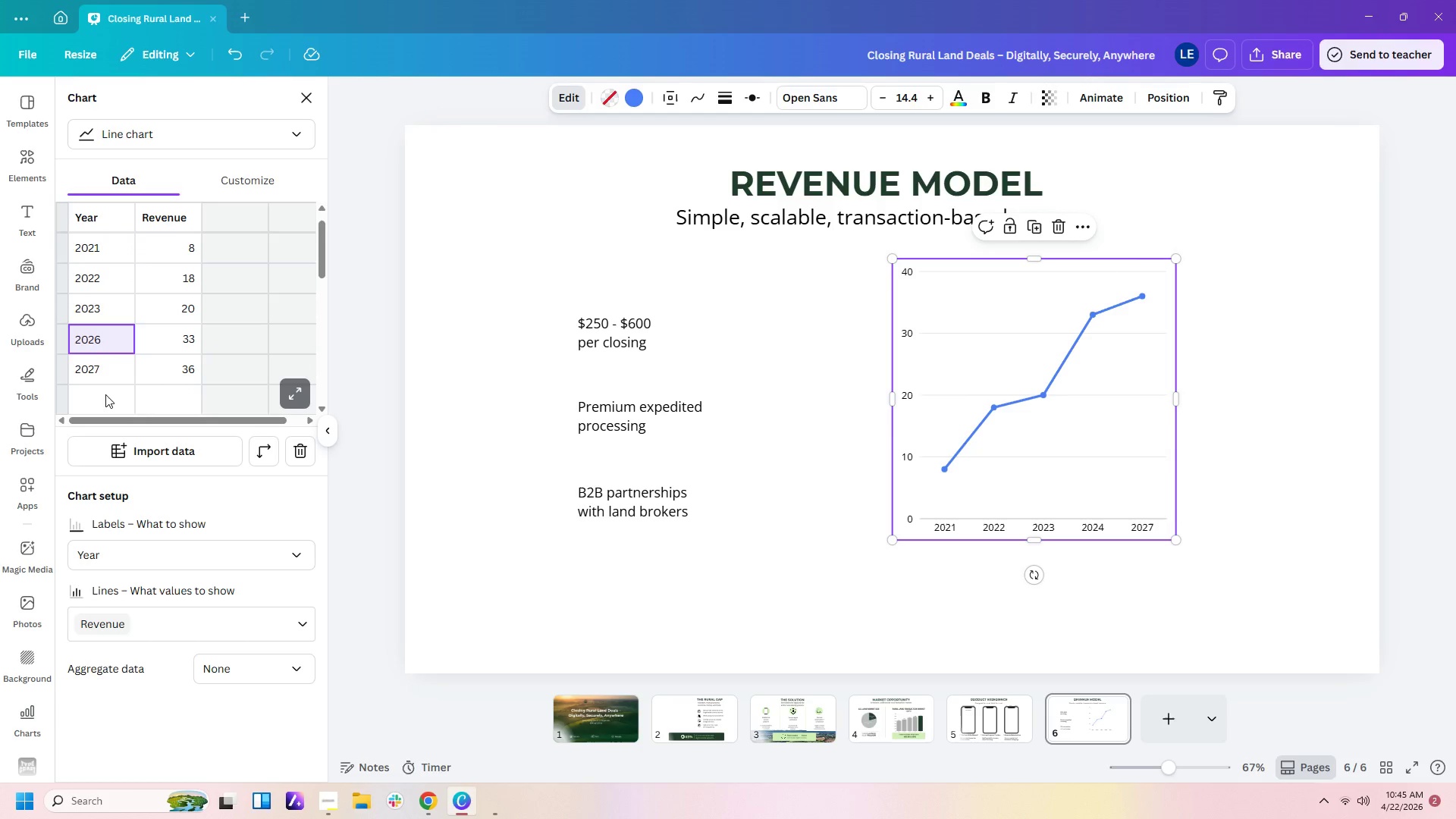 
key(Enter)
 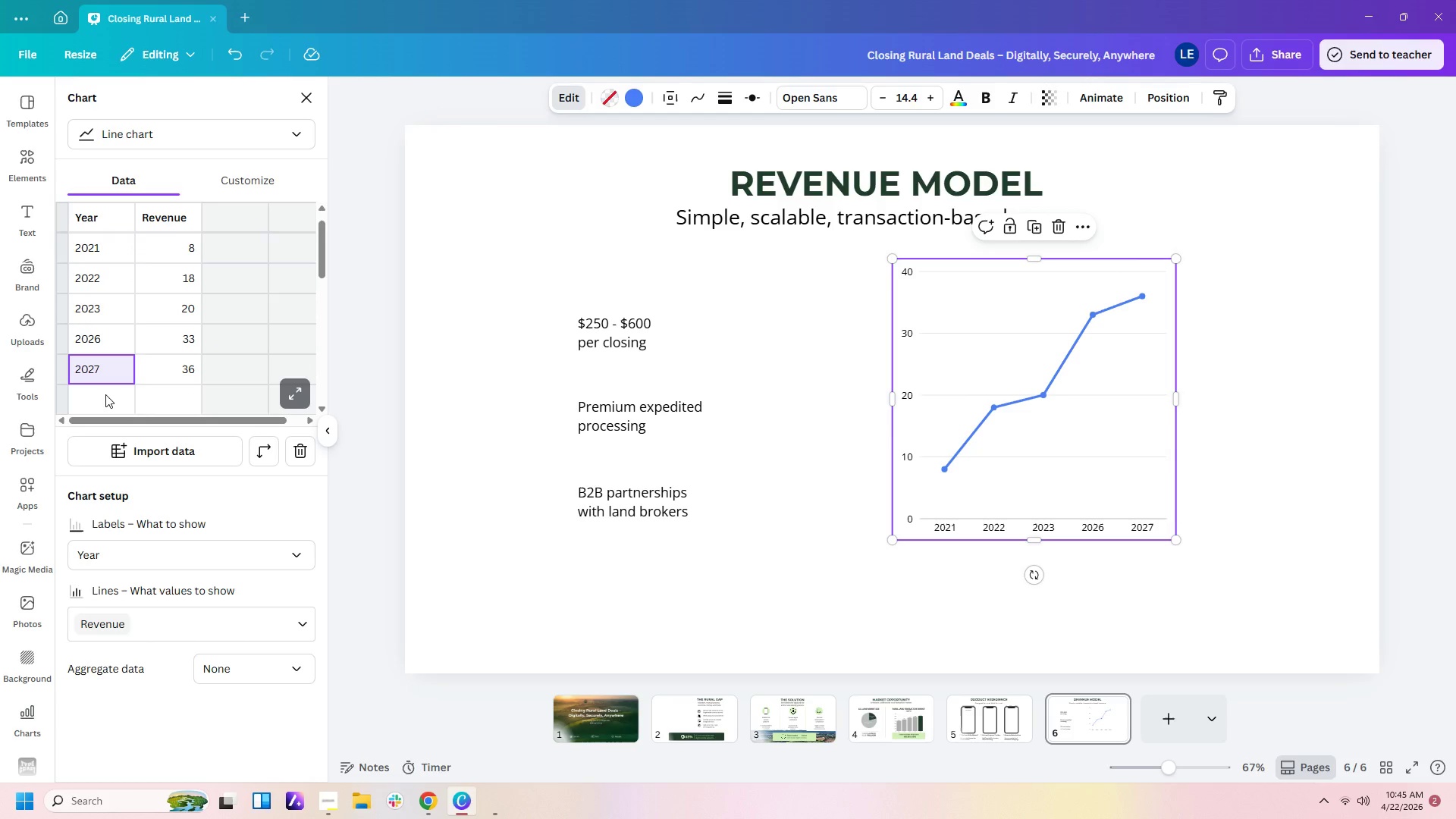 
key(ArrowUp)
 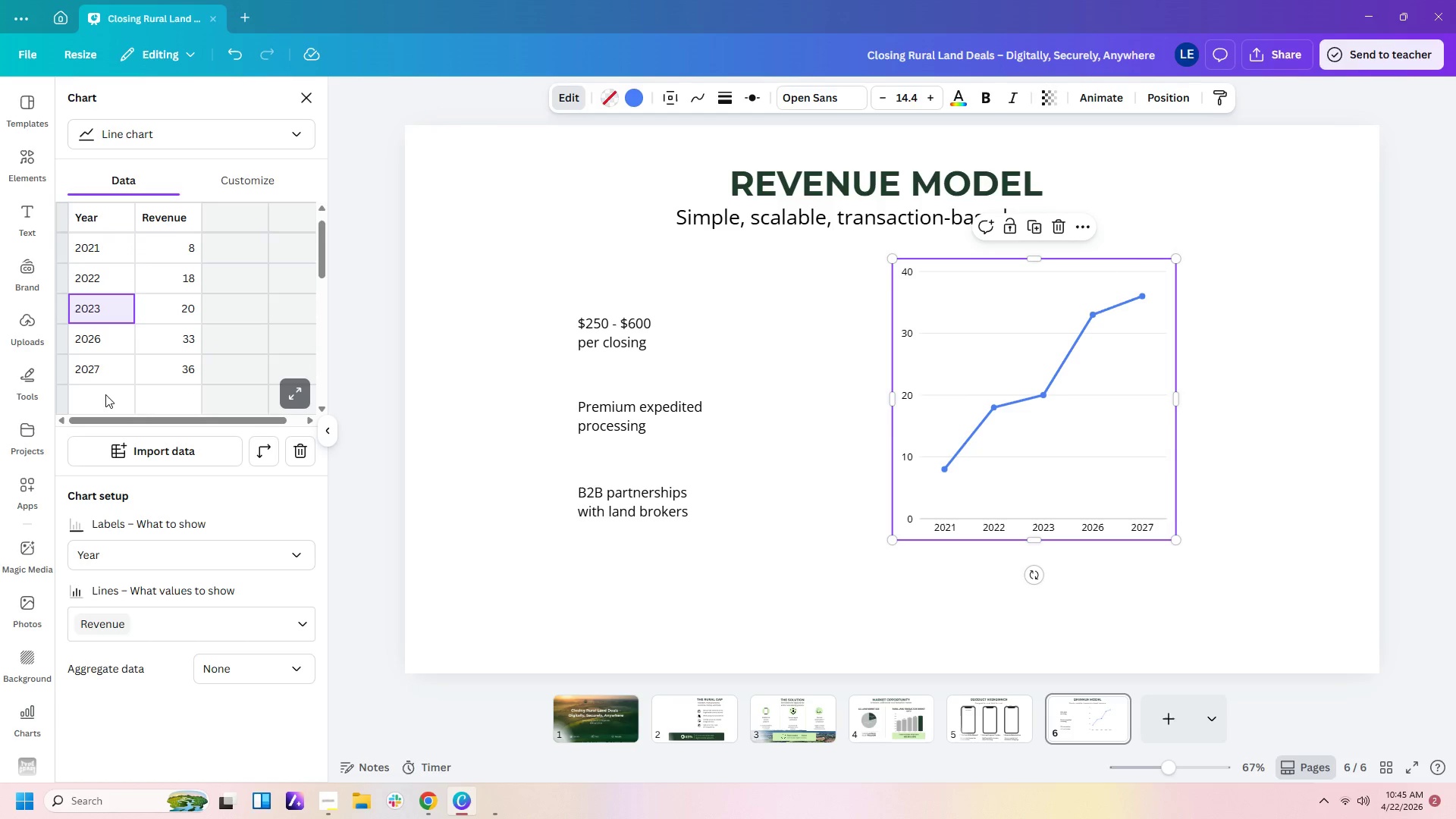 
key(ArrowUp)
 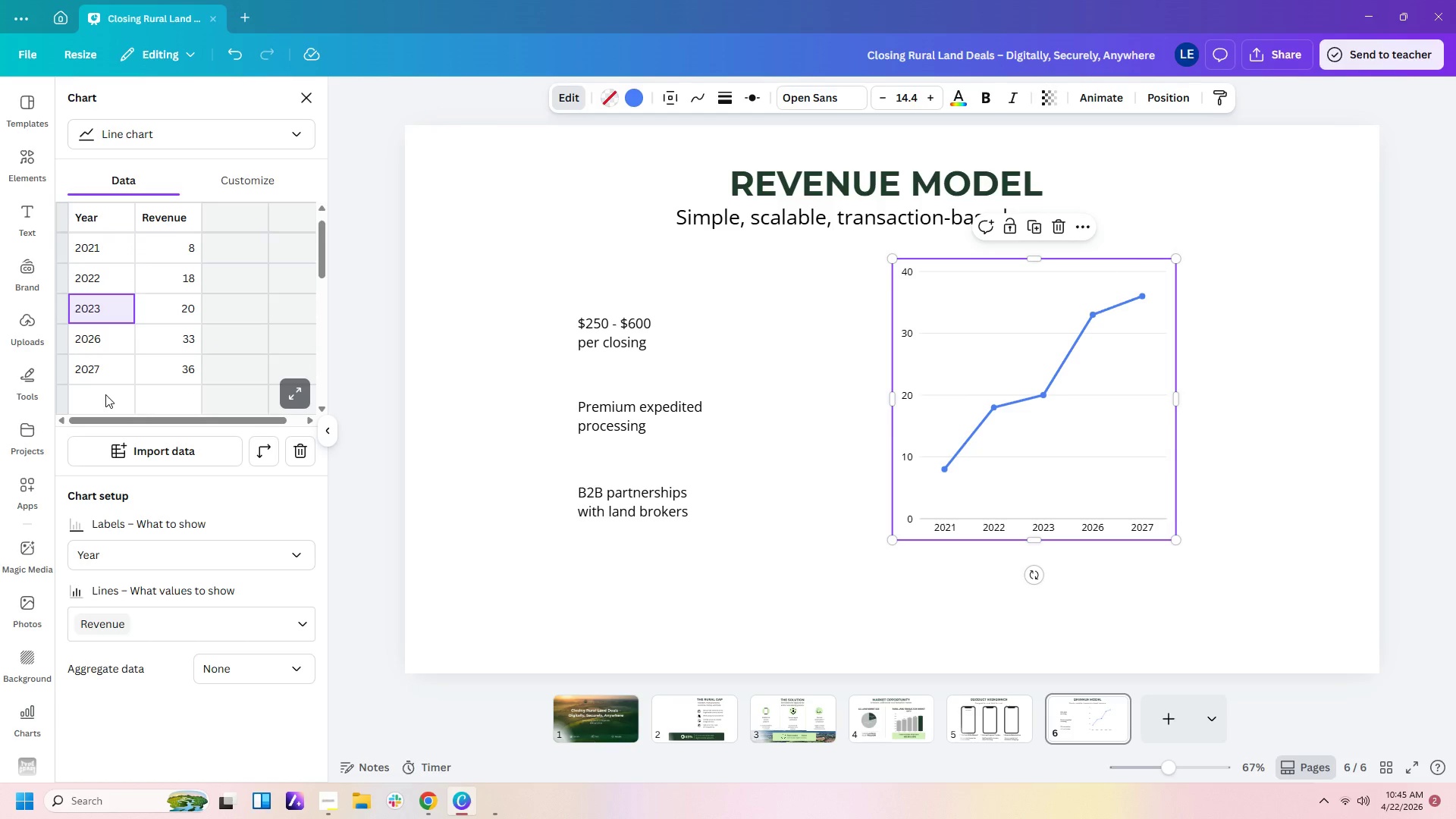 
key(Numpad2)
 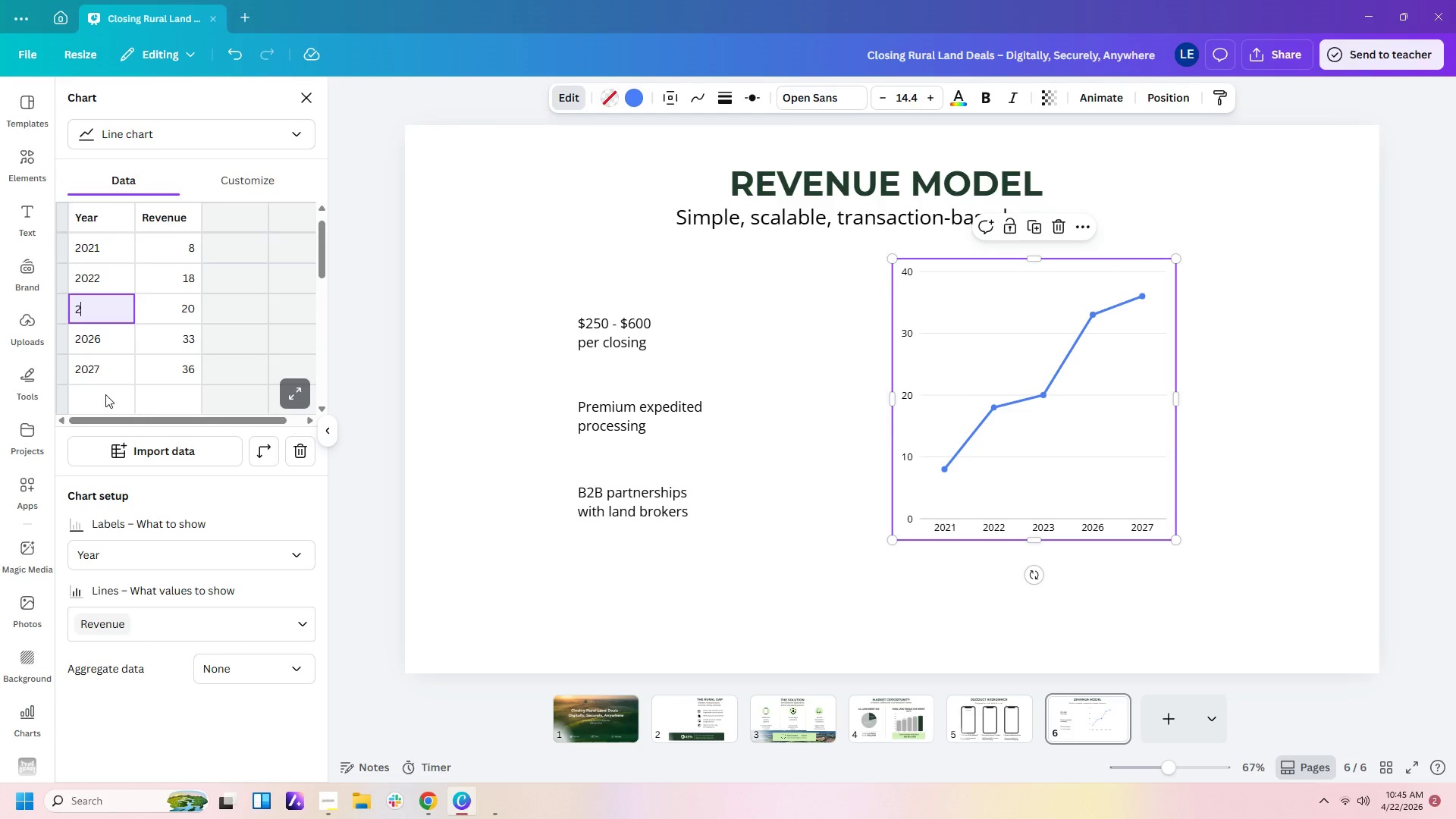 
key(Numpad0)
 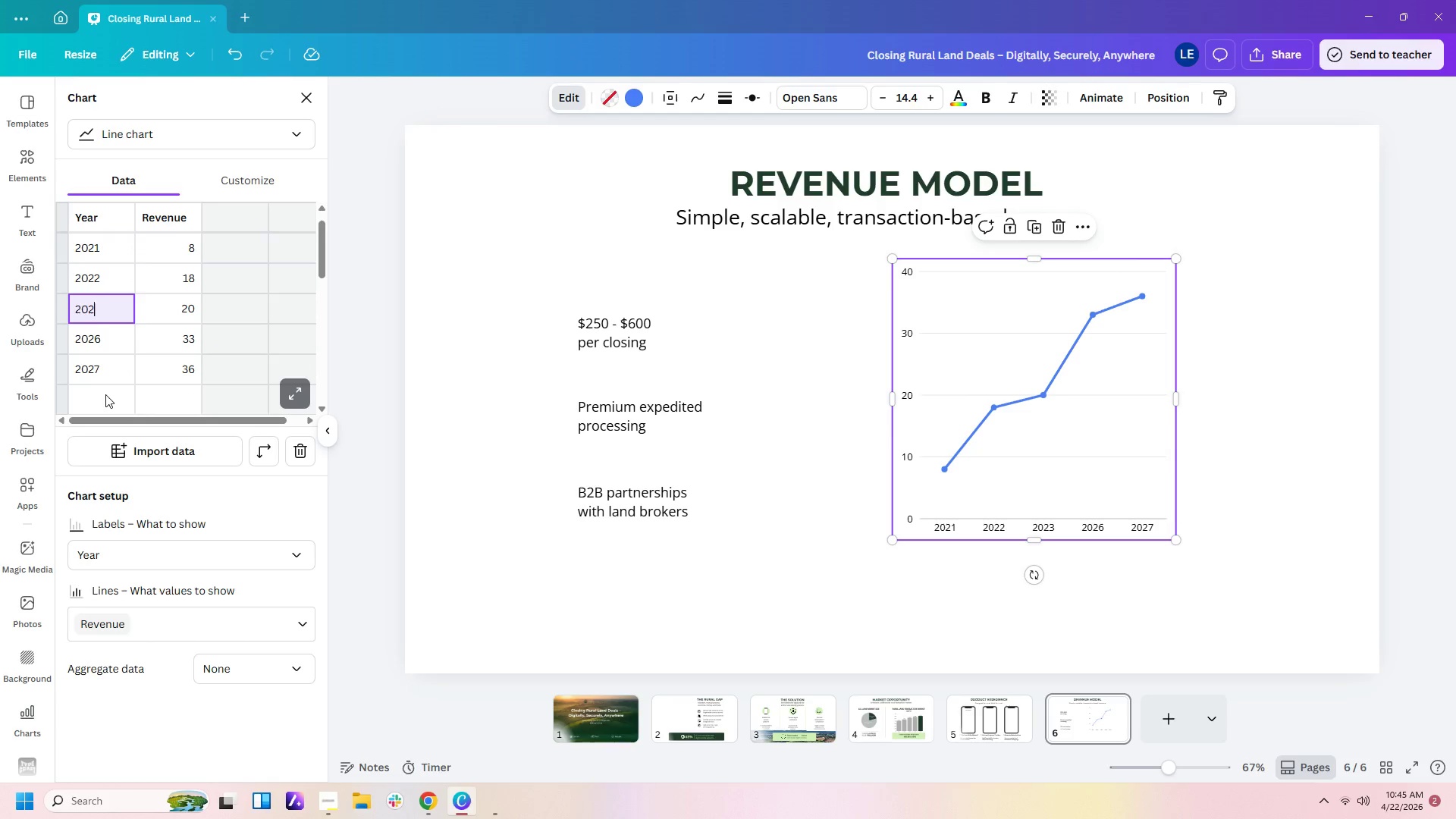 
key(Numpad2)
 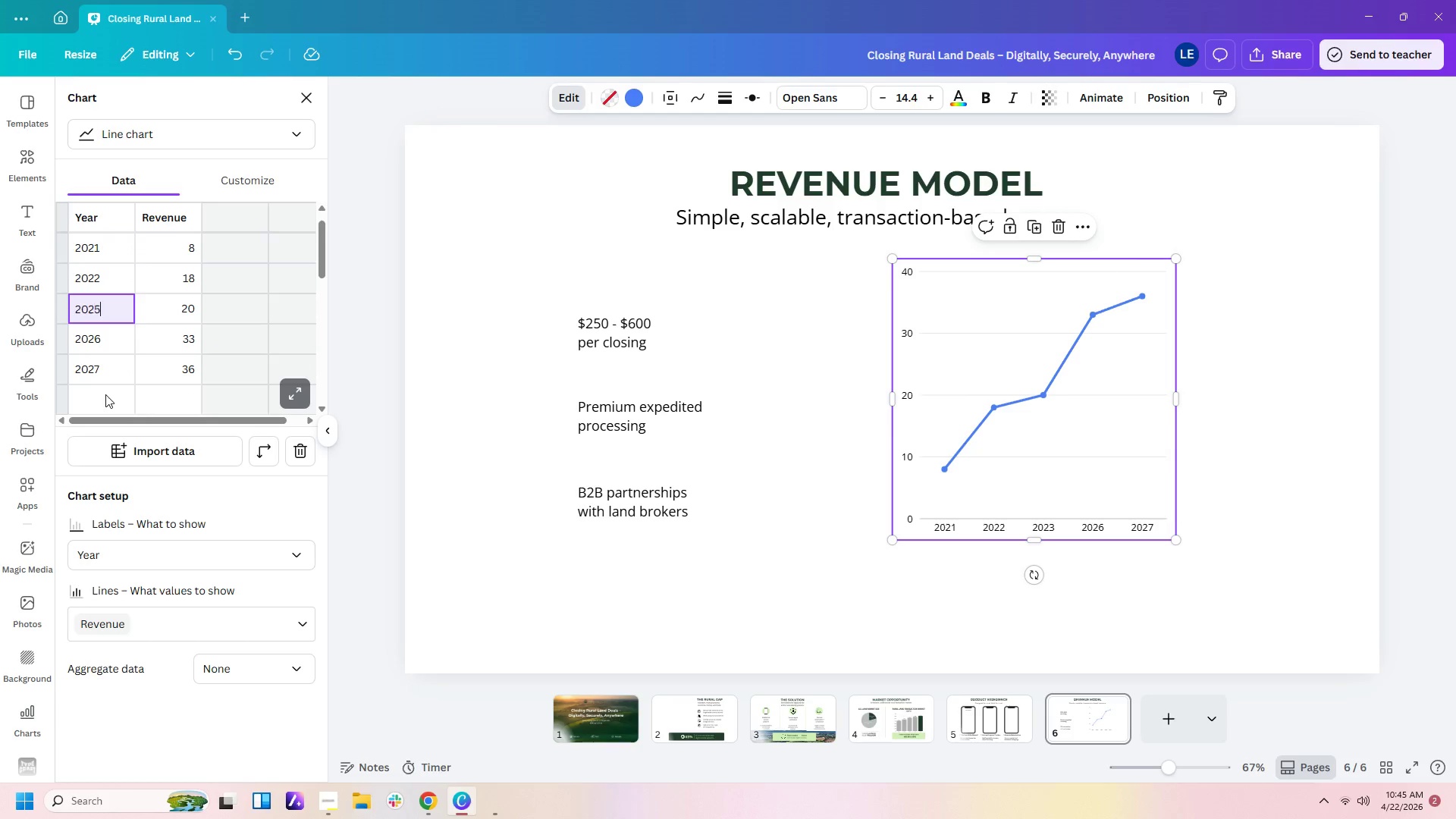 
key(Numpad5)
 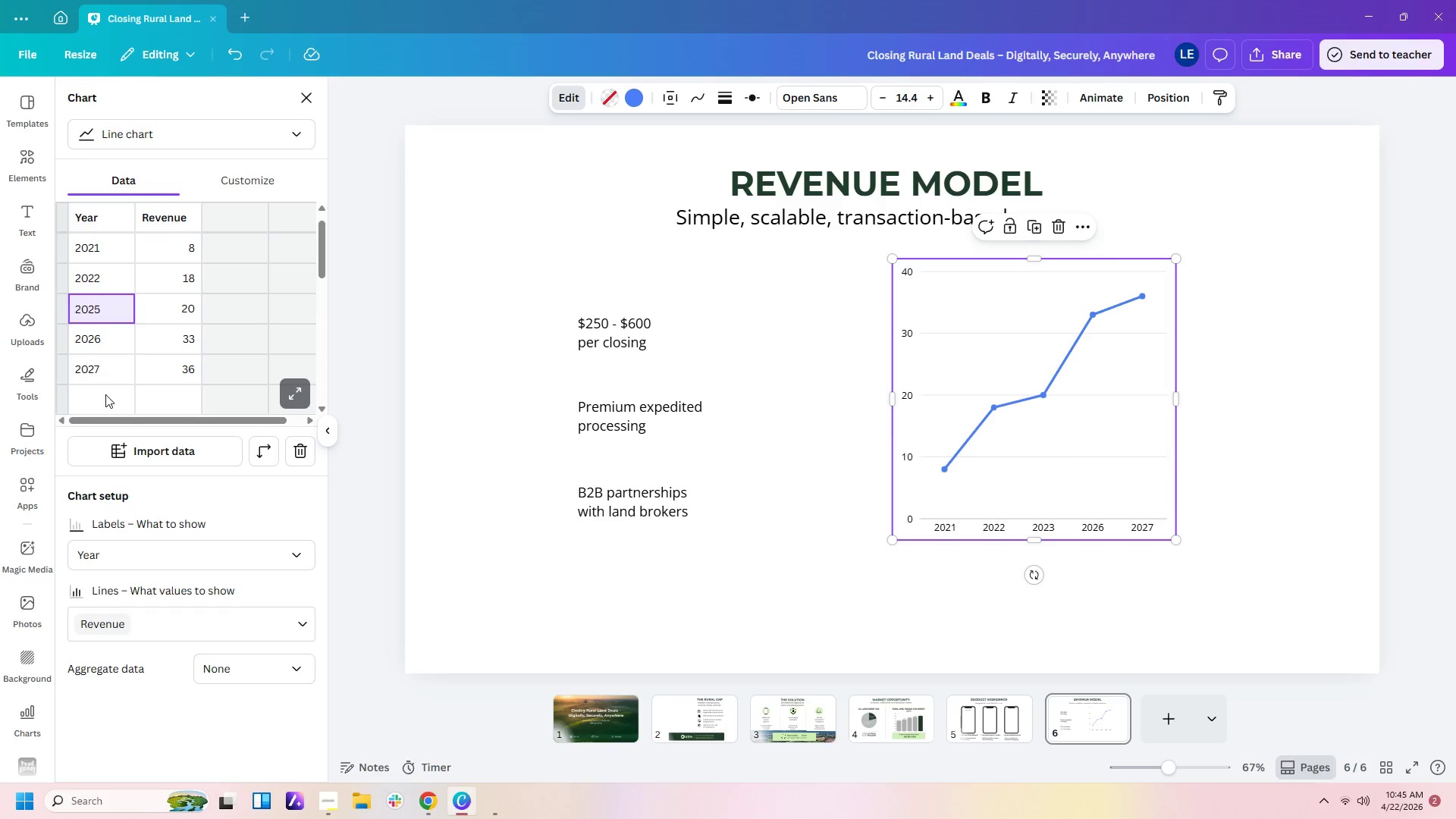 
key(Enter)
 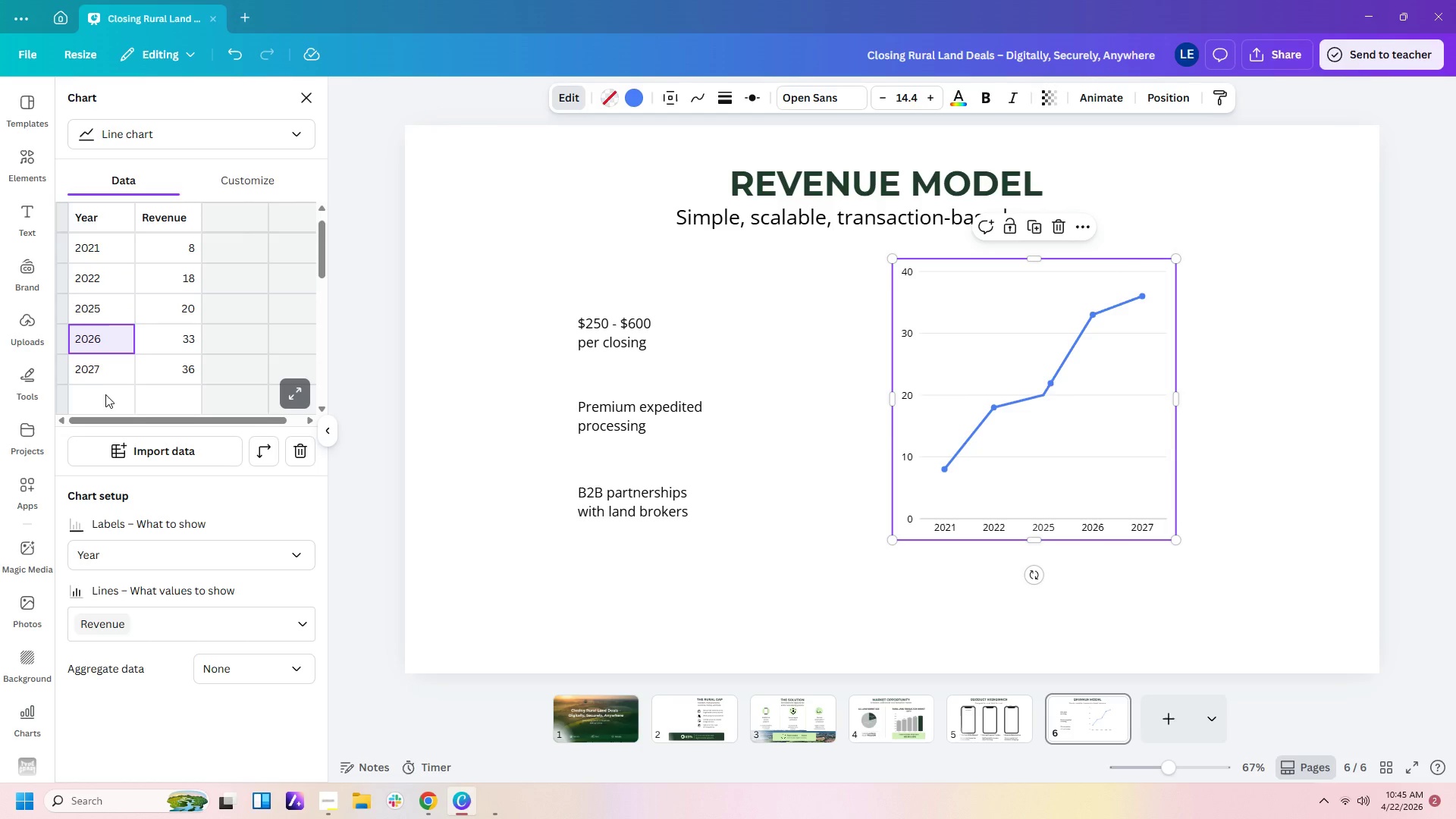 
key(ArrowUp)
 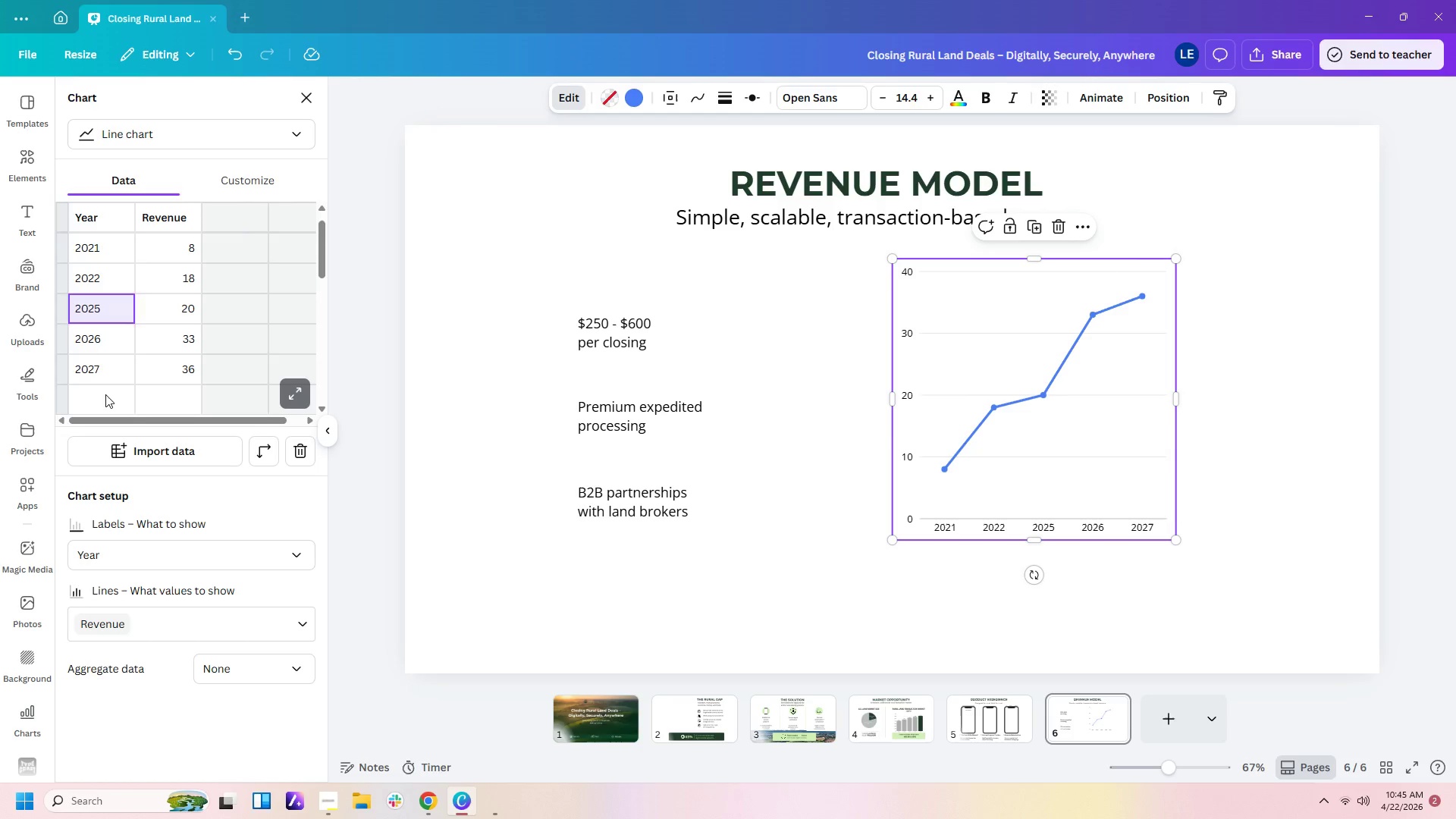 
key(ArrowUp)
 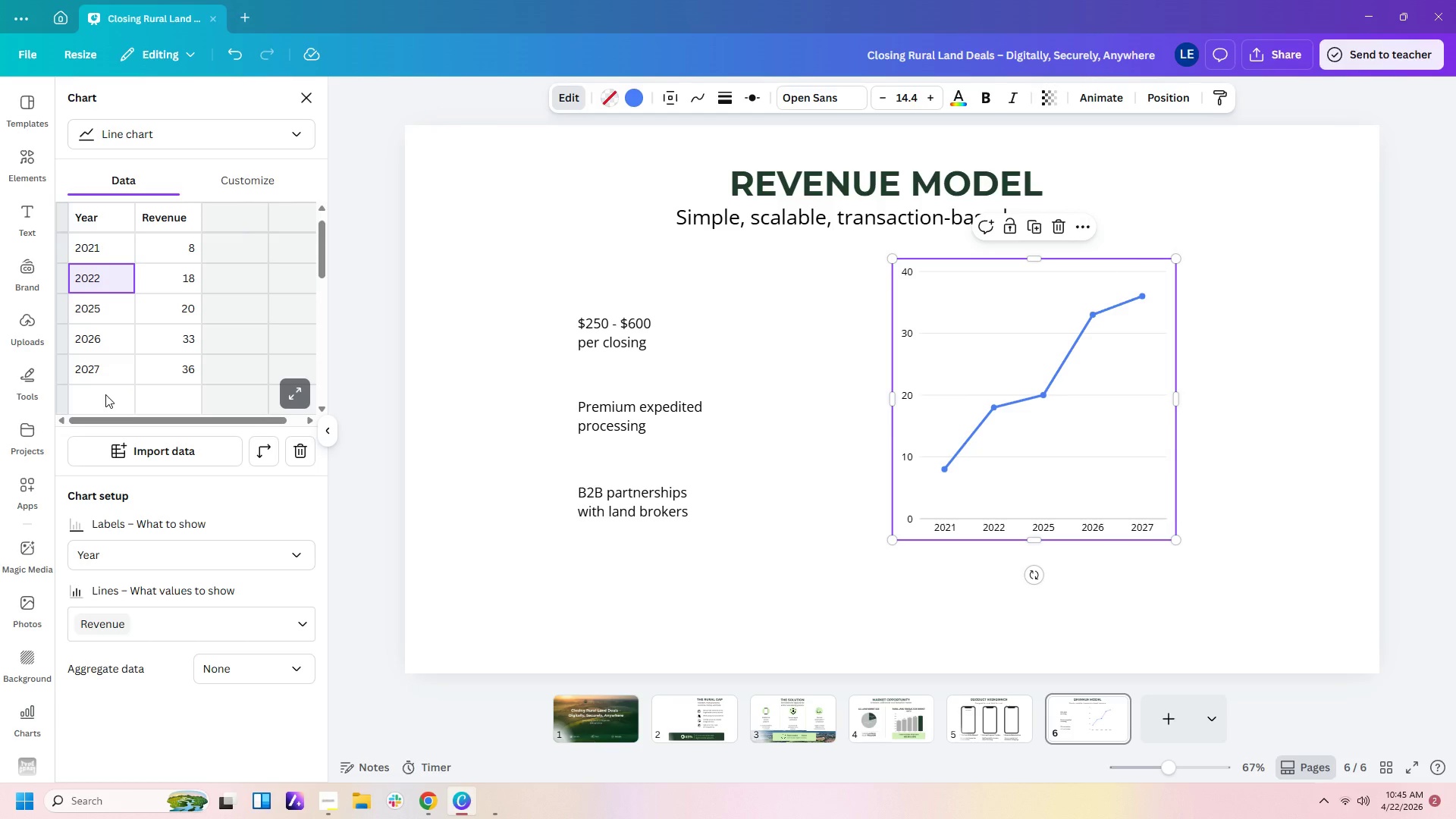 
key(Numpad2)
 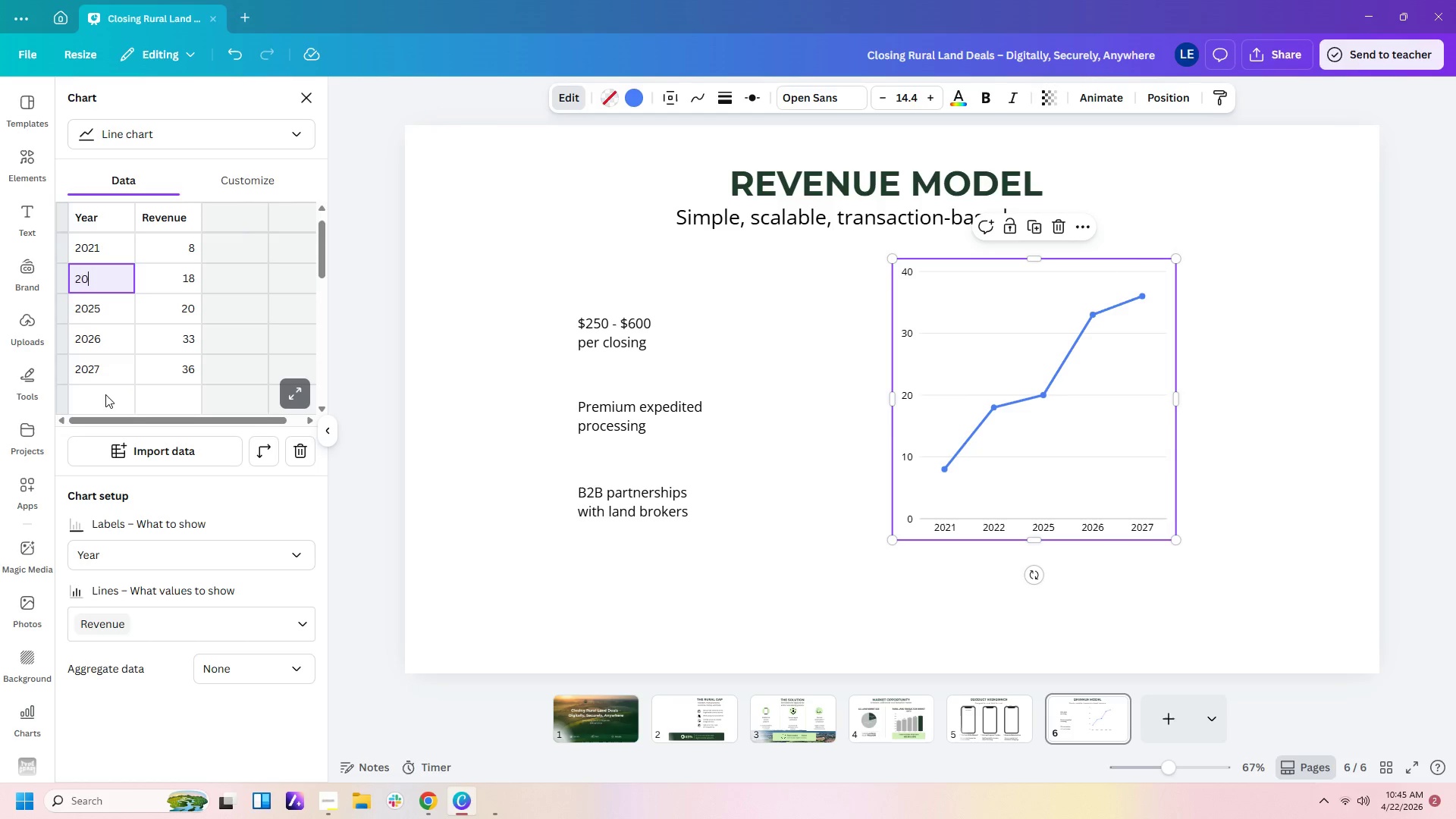 
key(Numpad0)
 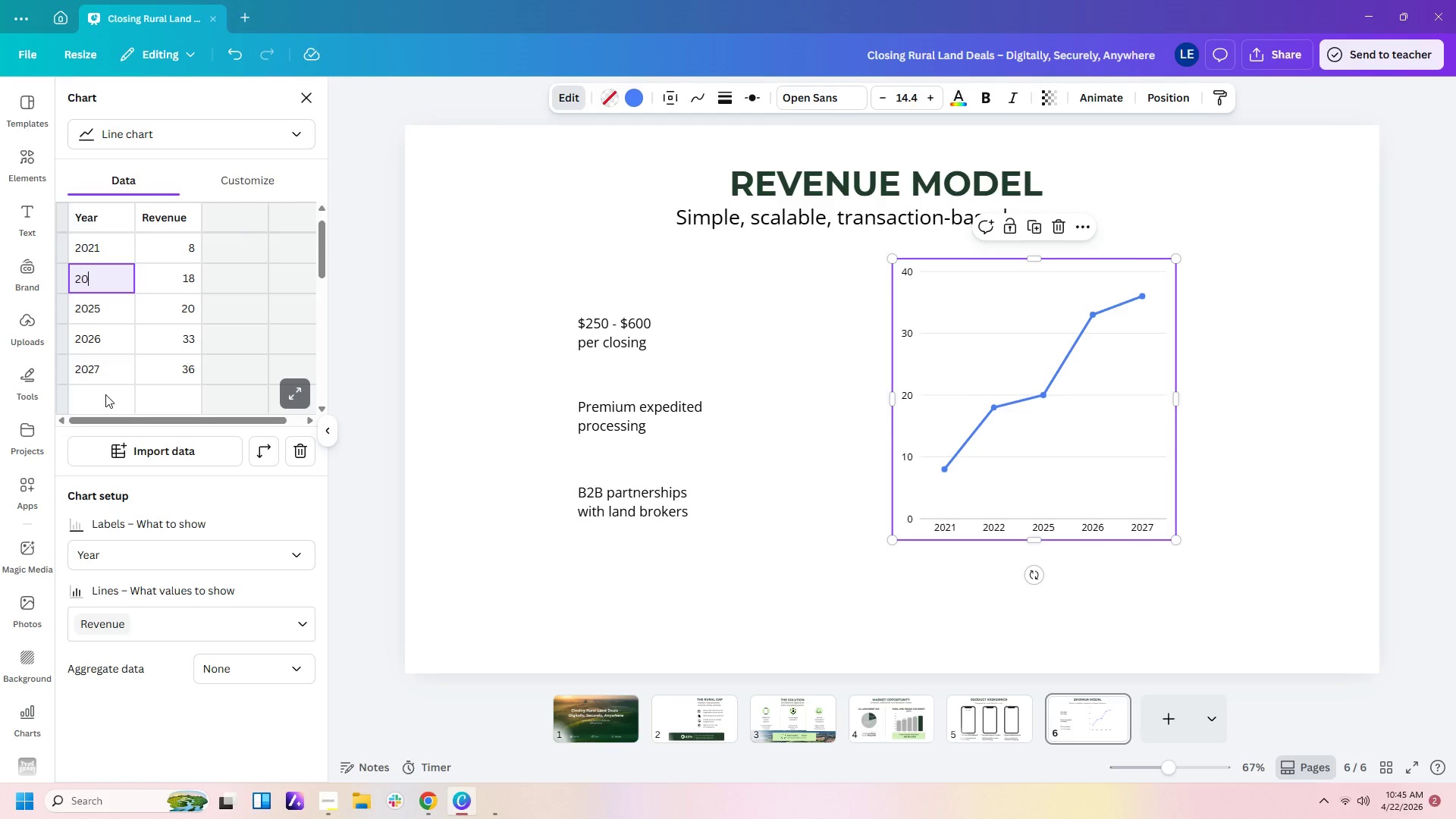 
key(Numpad2)
 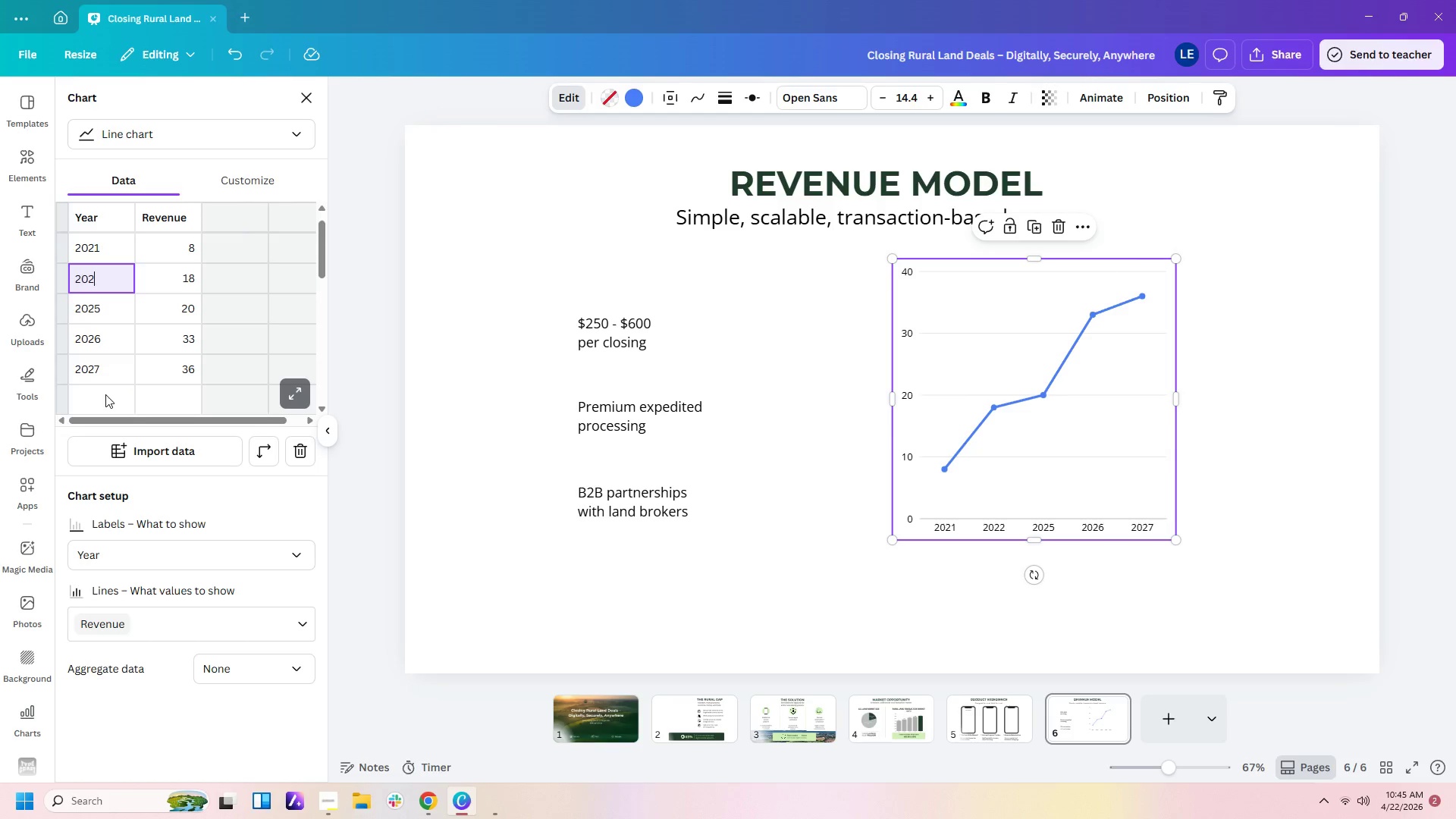 
key(Numpad4)
 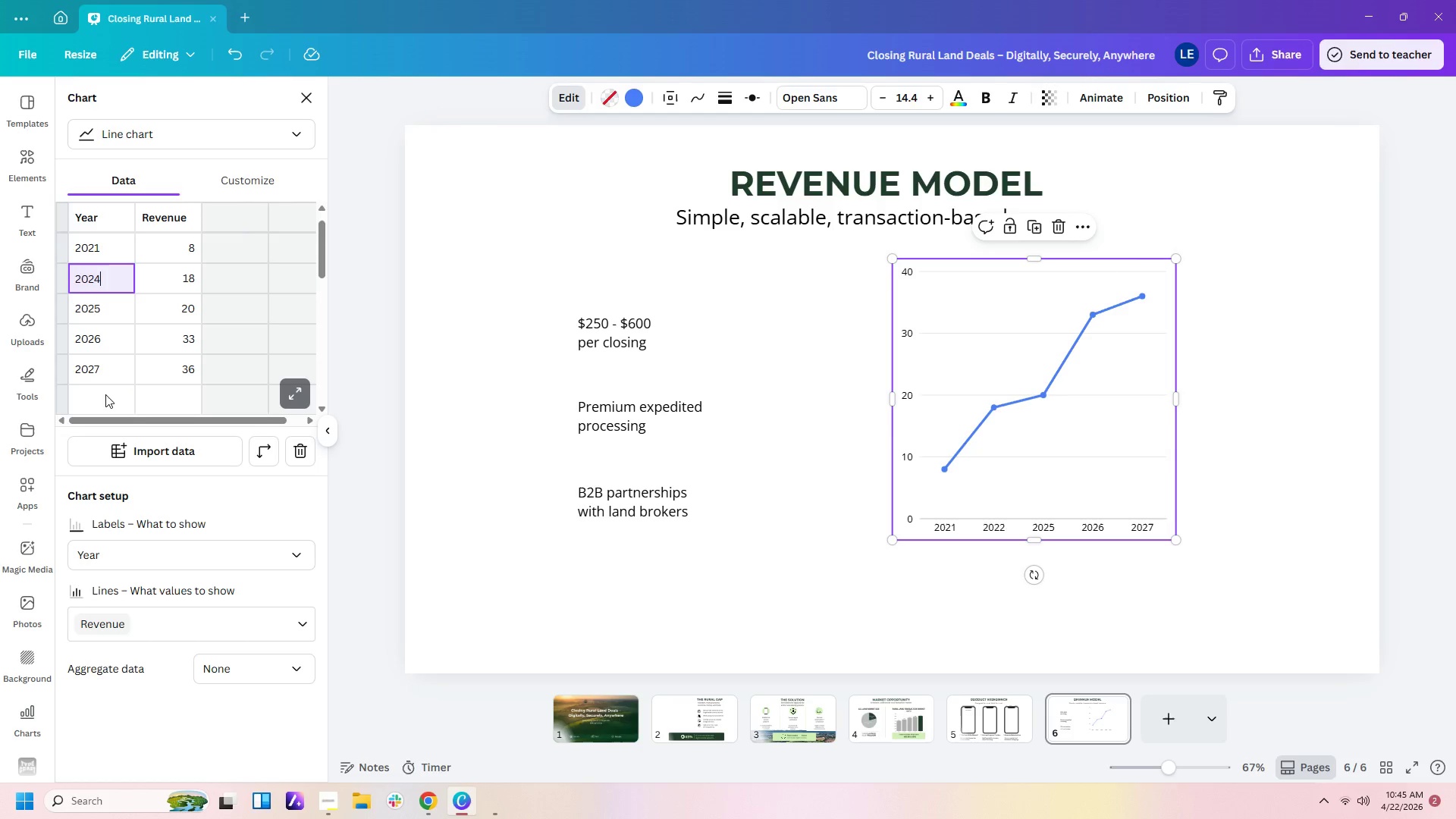 
key(Enter)
 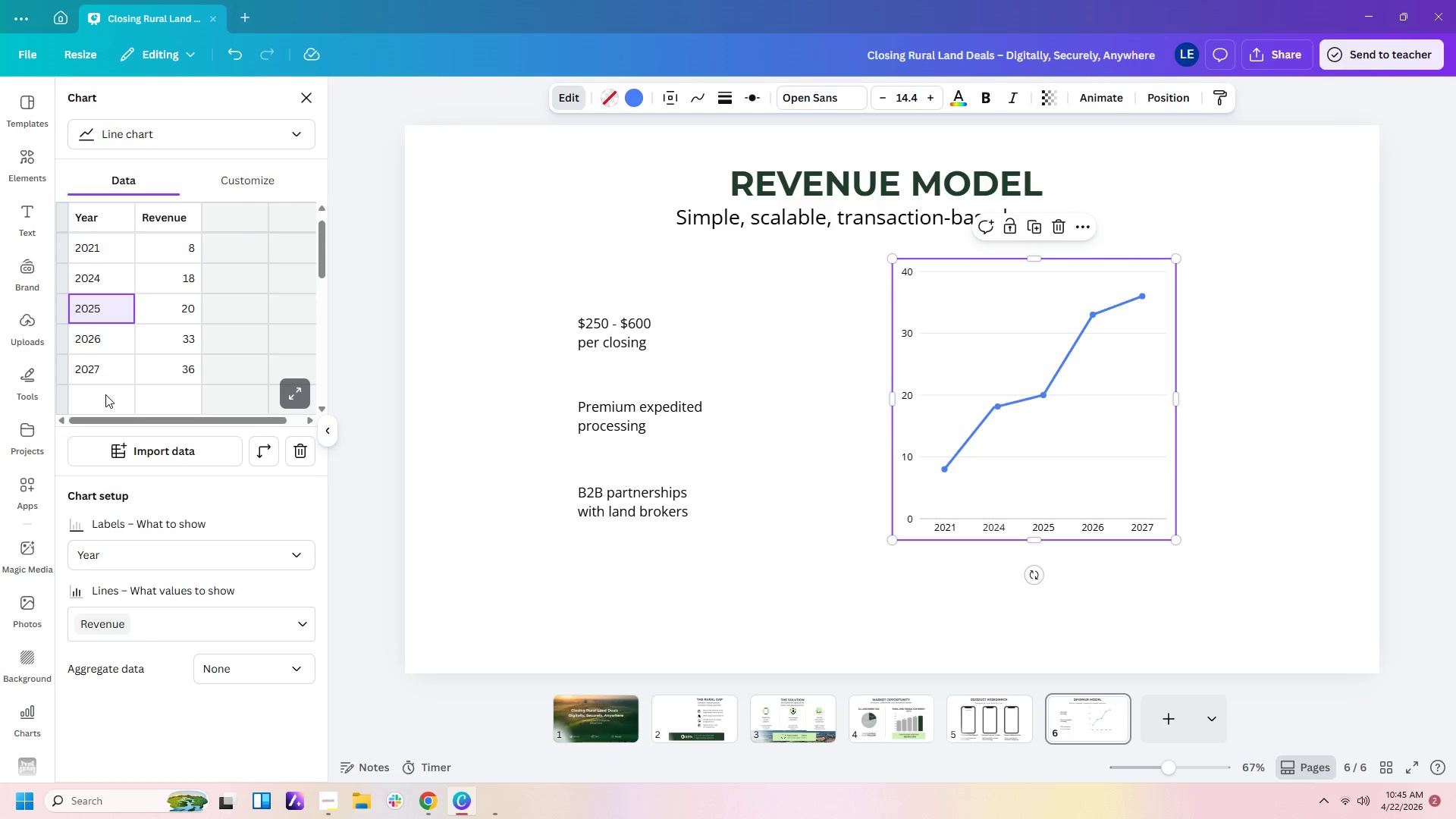 
key(ArrowUp)
 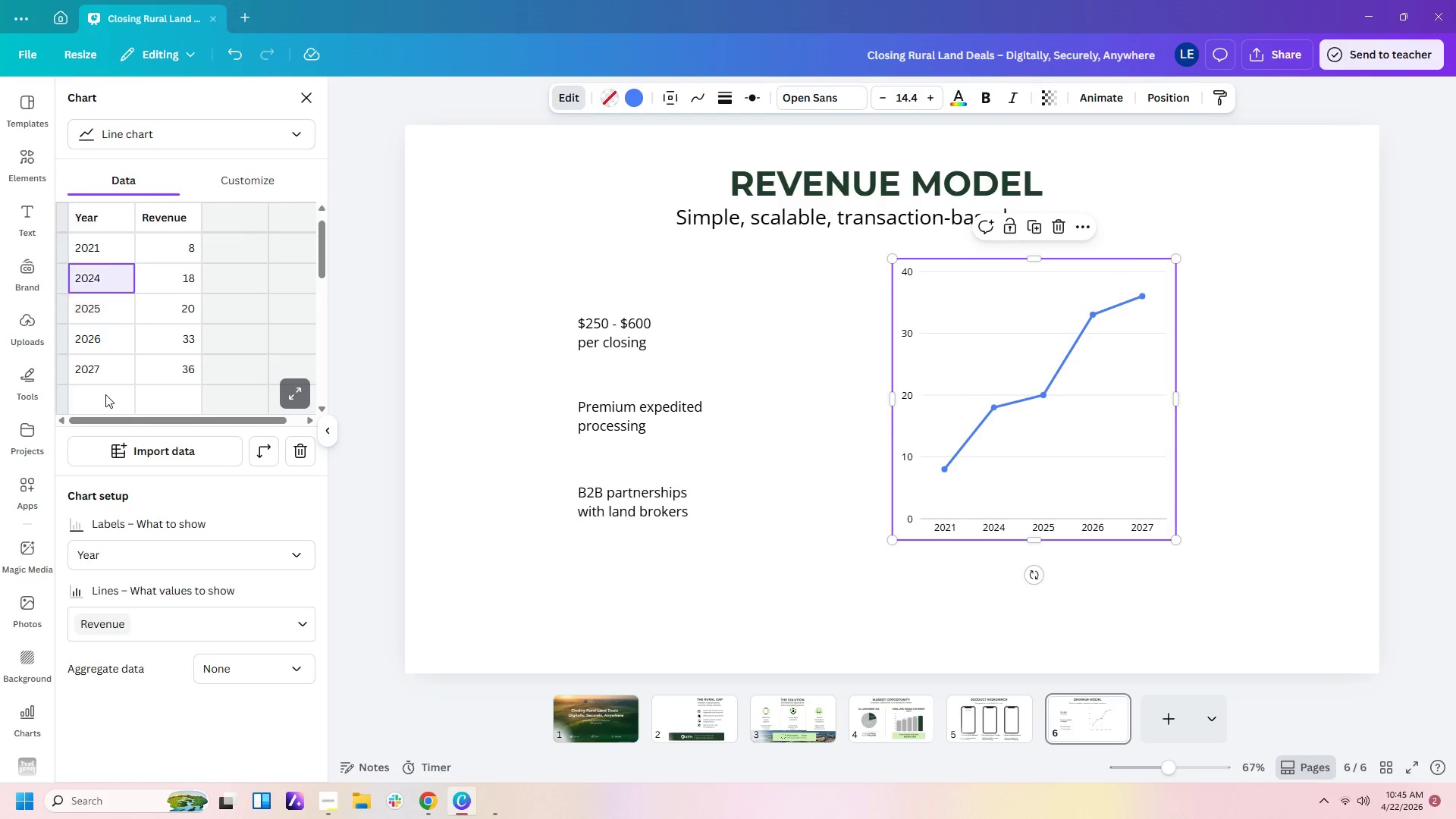 
key(ArrowUp)
 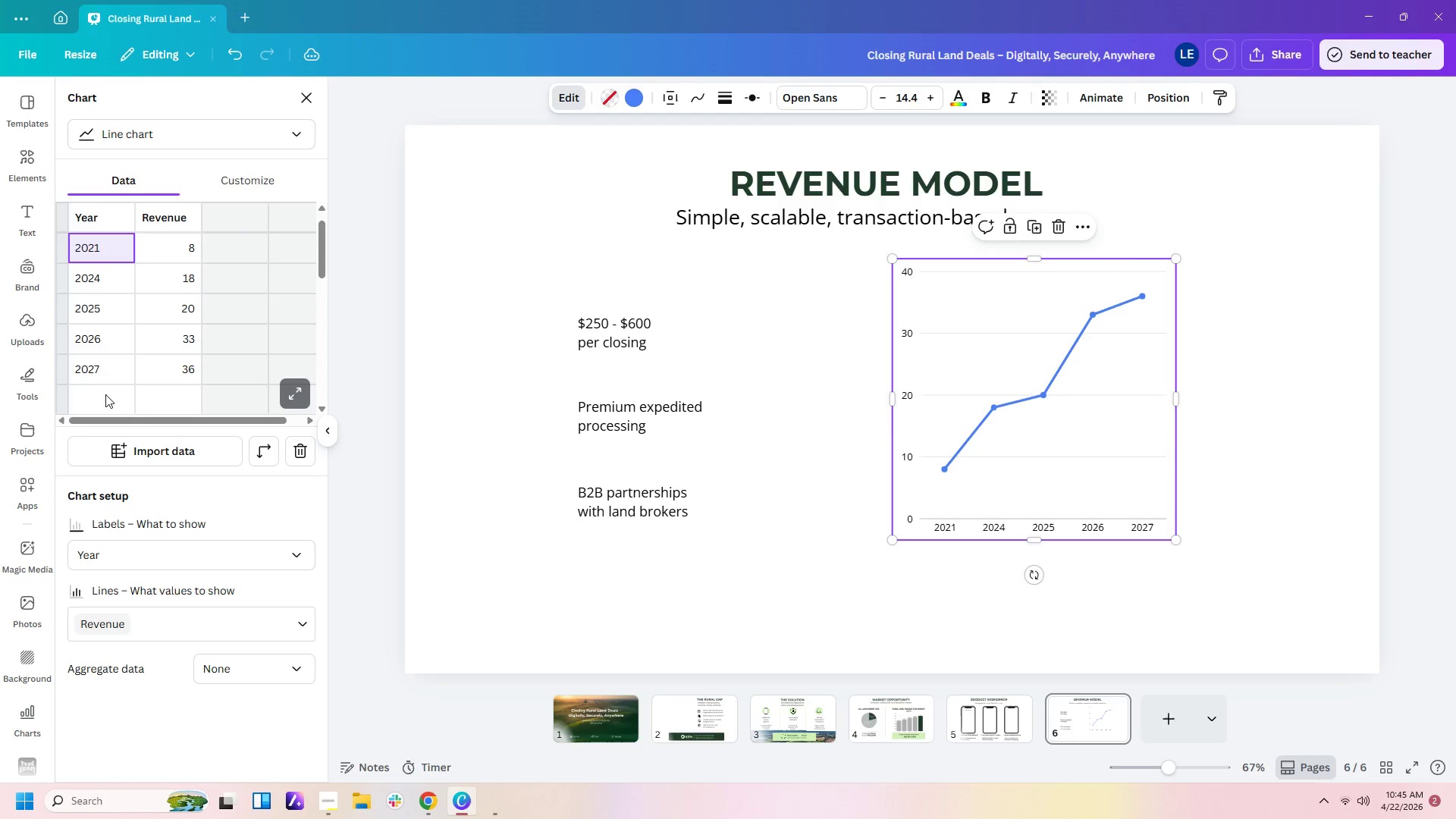 
key(Numpad2)
 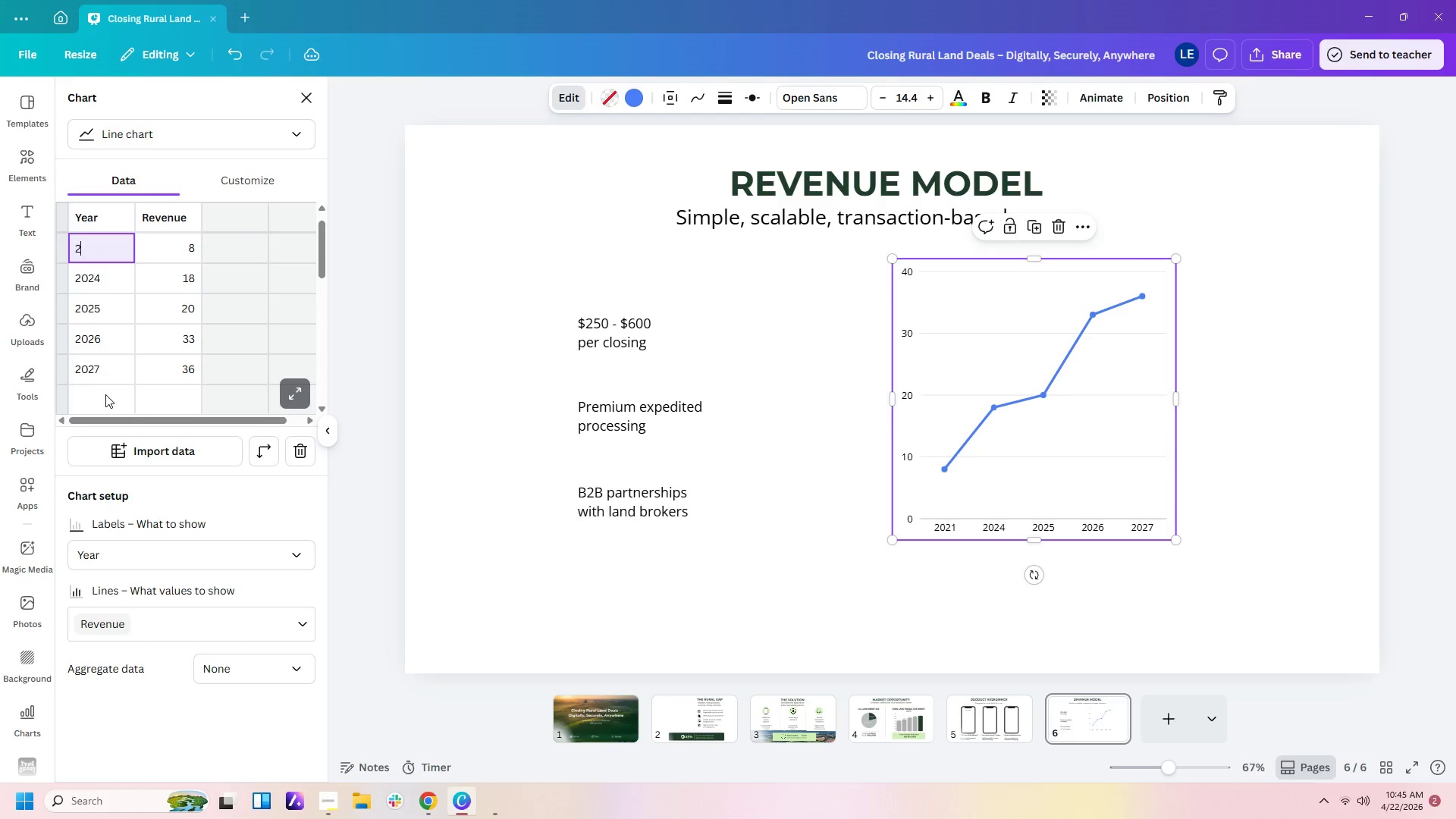 
key(Numpad0)
 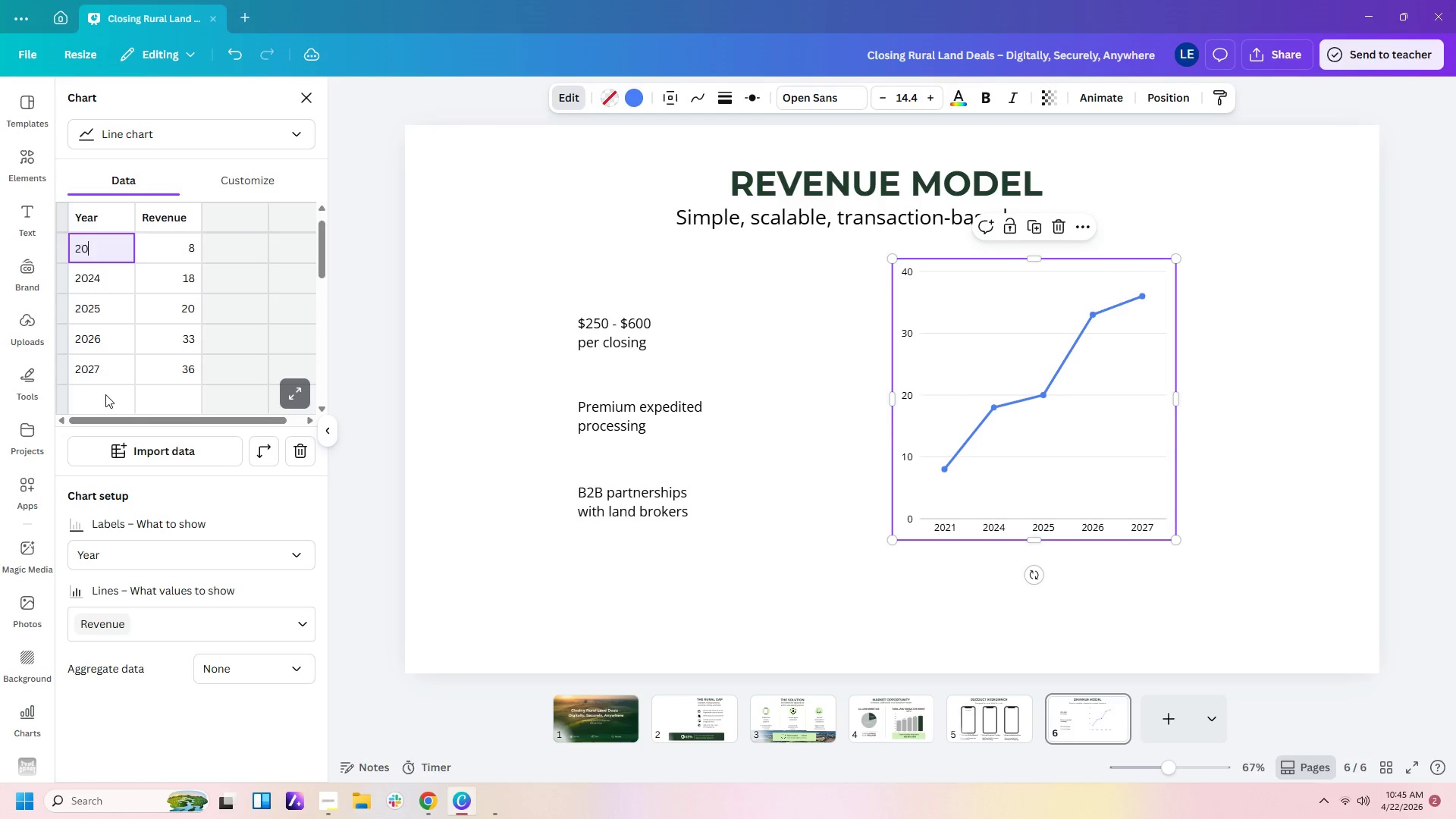 
key(Numpad2)
 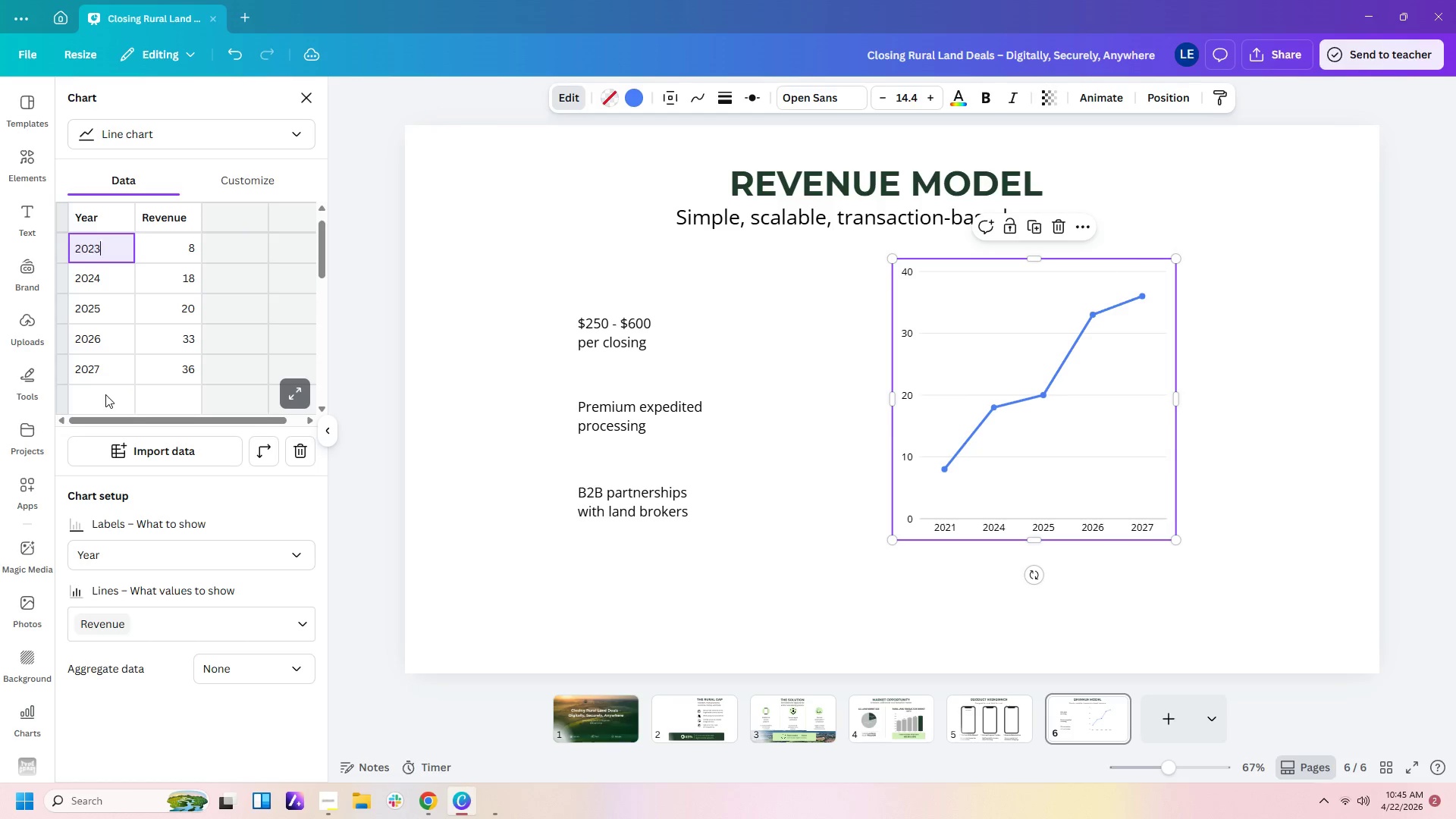 
key(Numpad3)
 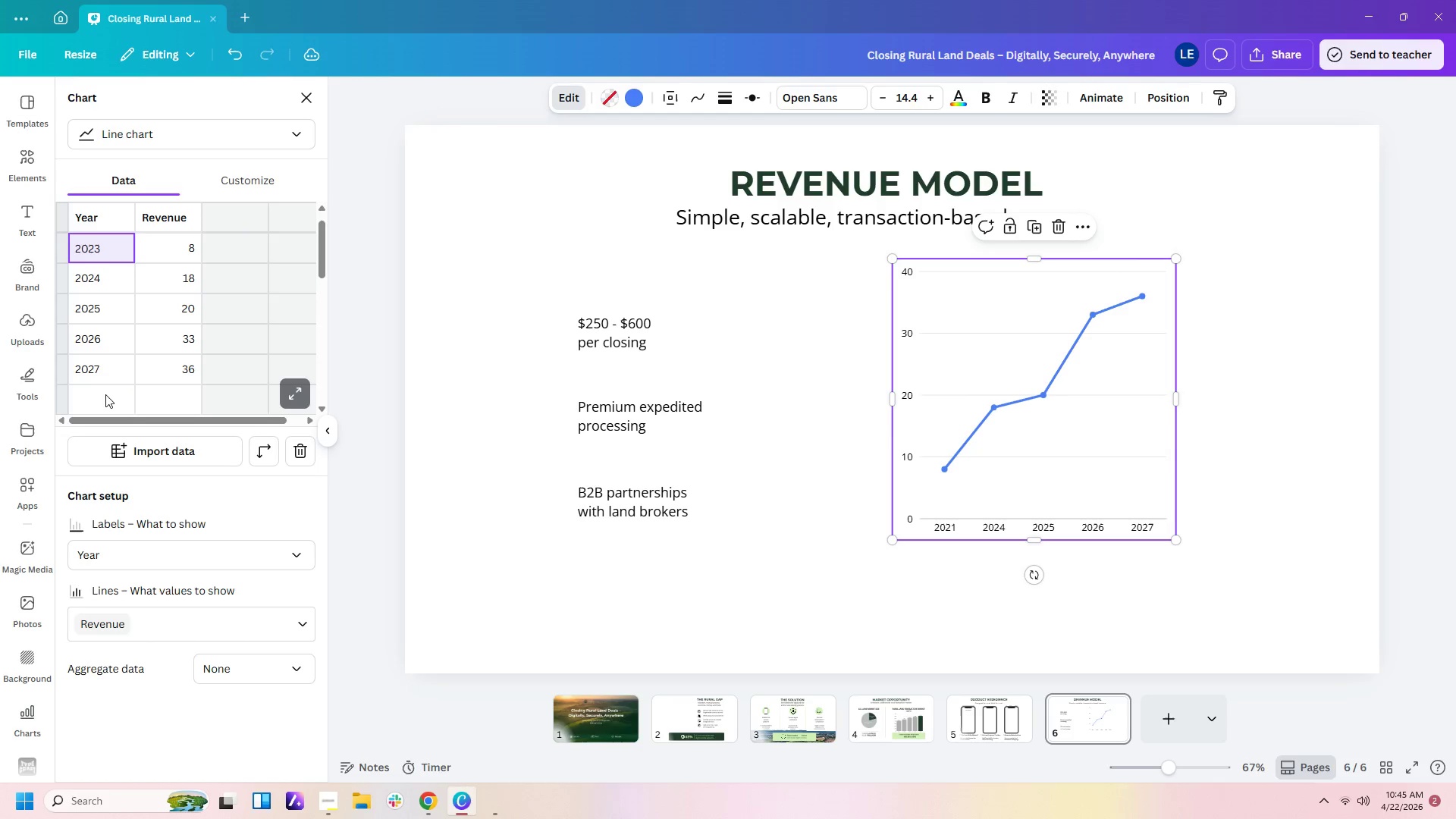 
key(Enter)
 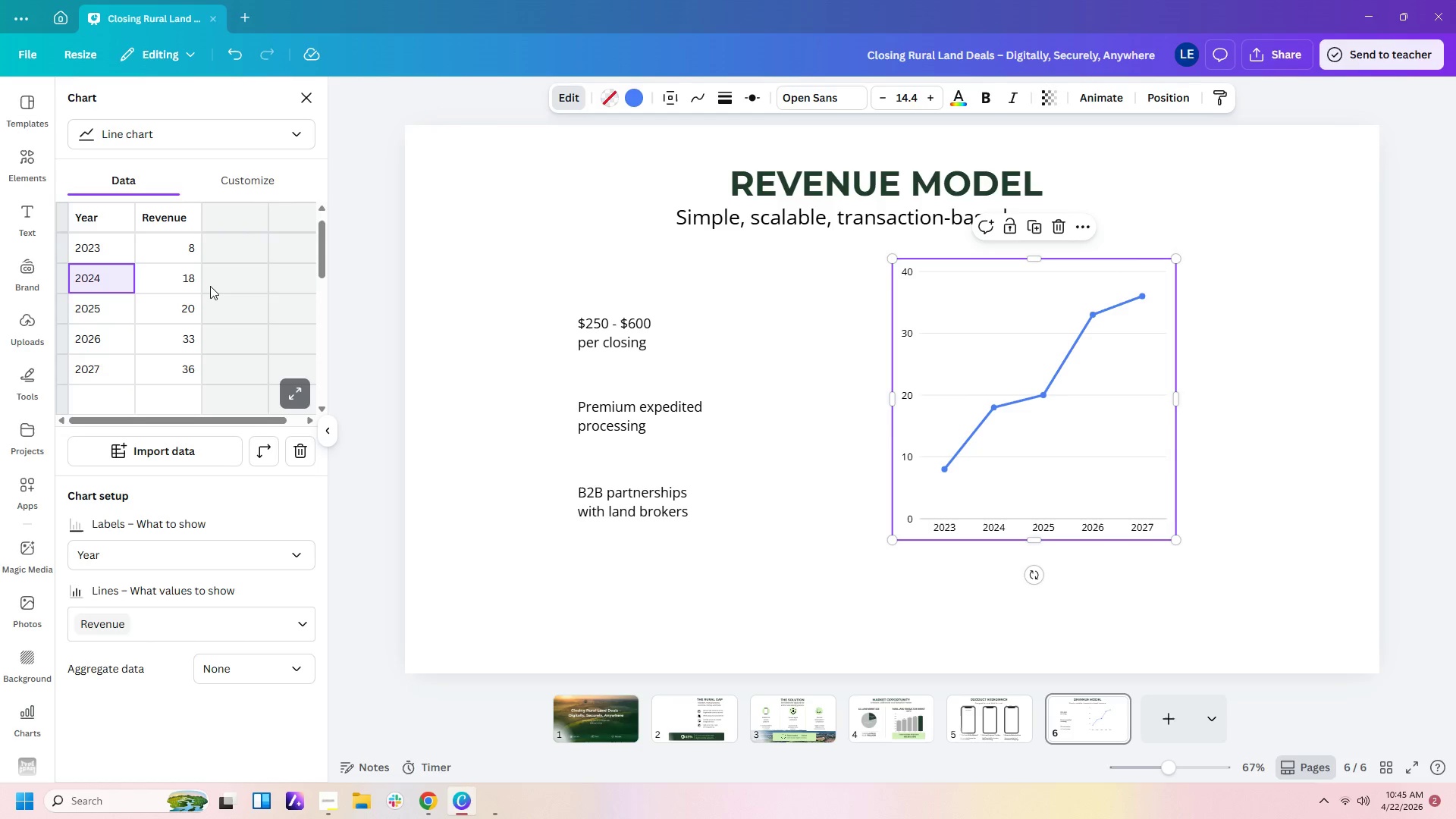 
wait(19.2)
 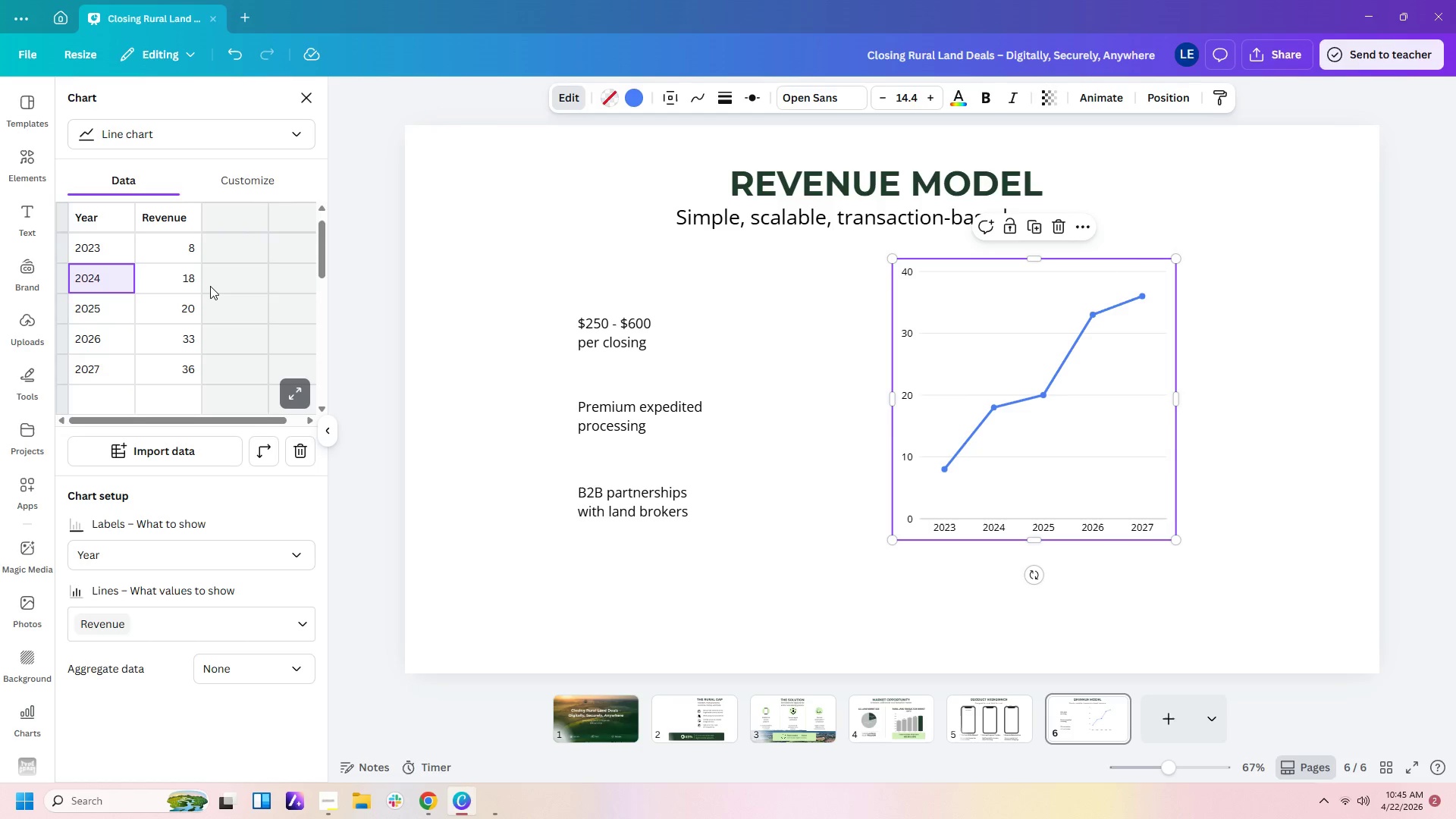 
left_click([192, 252])
 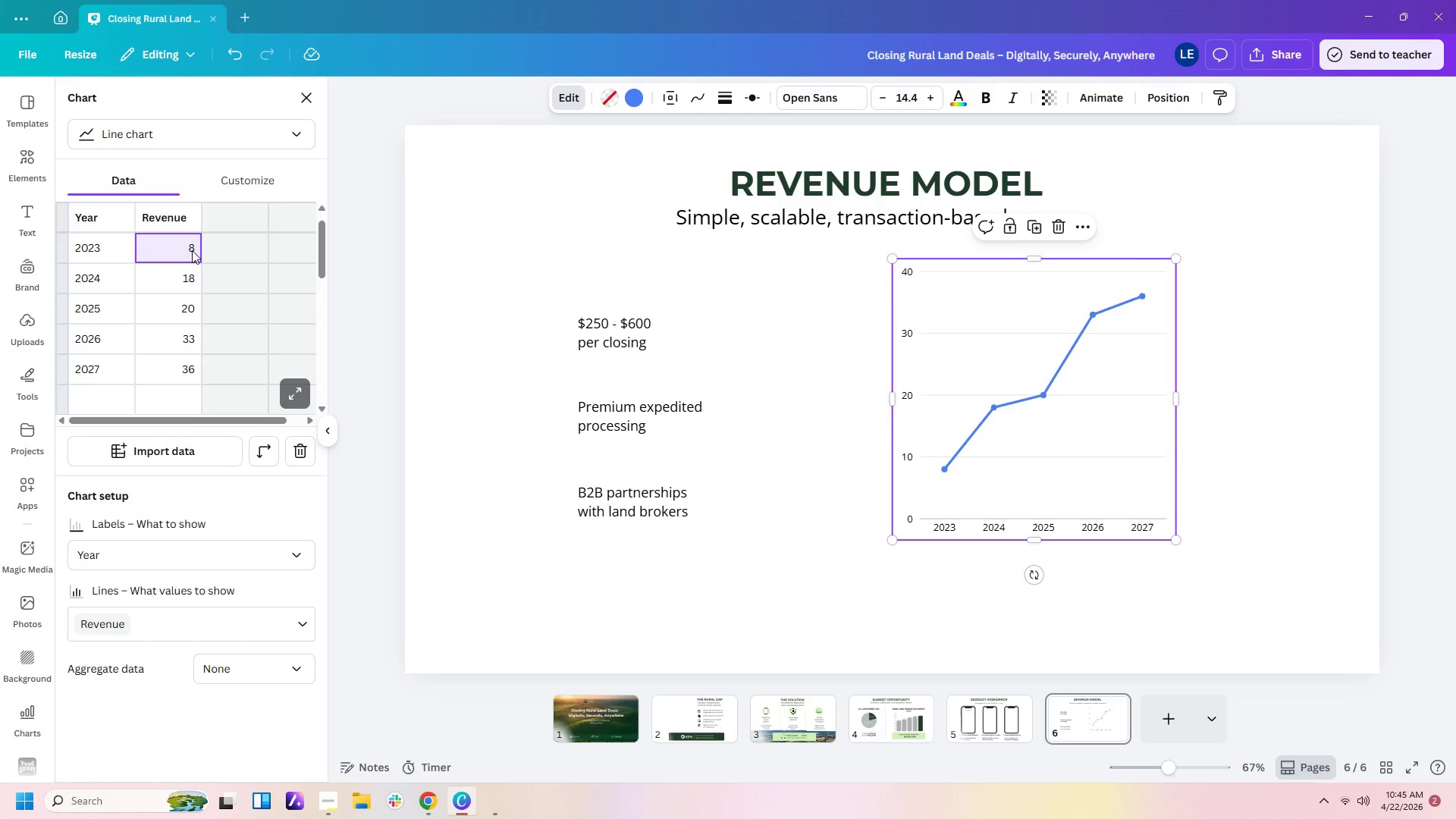 
key(Numpad2)
 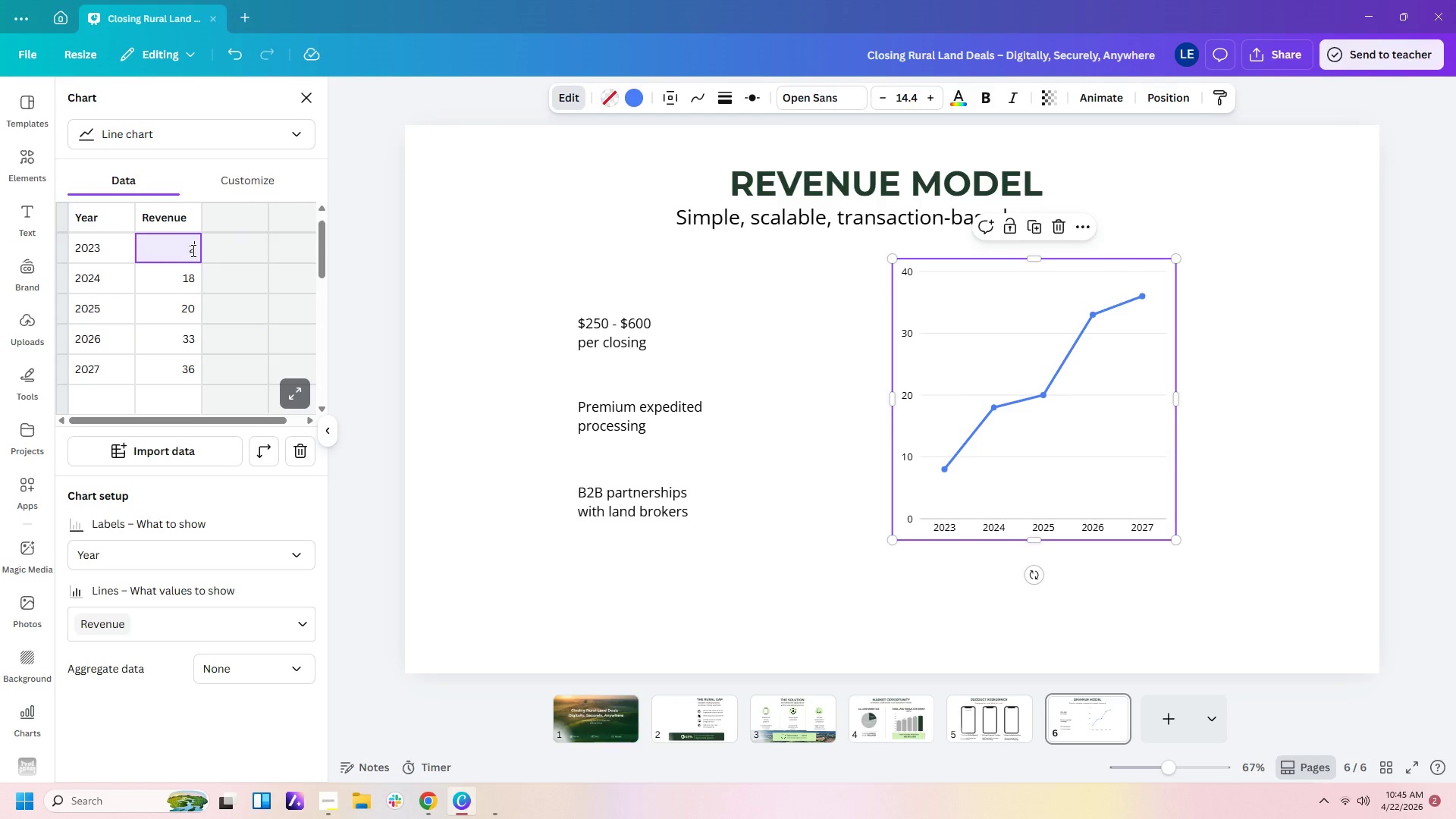 
key(Numpad5)
 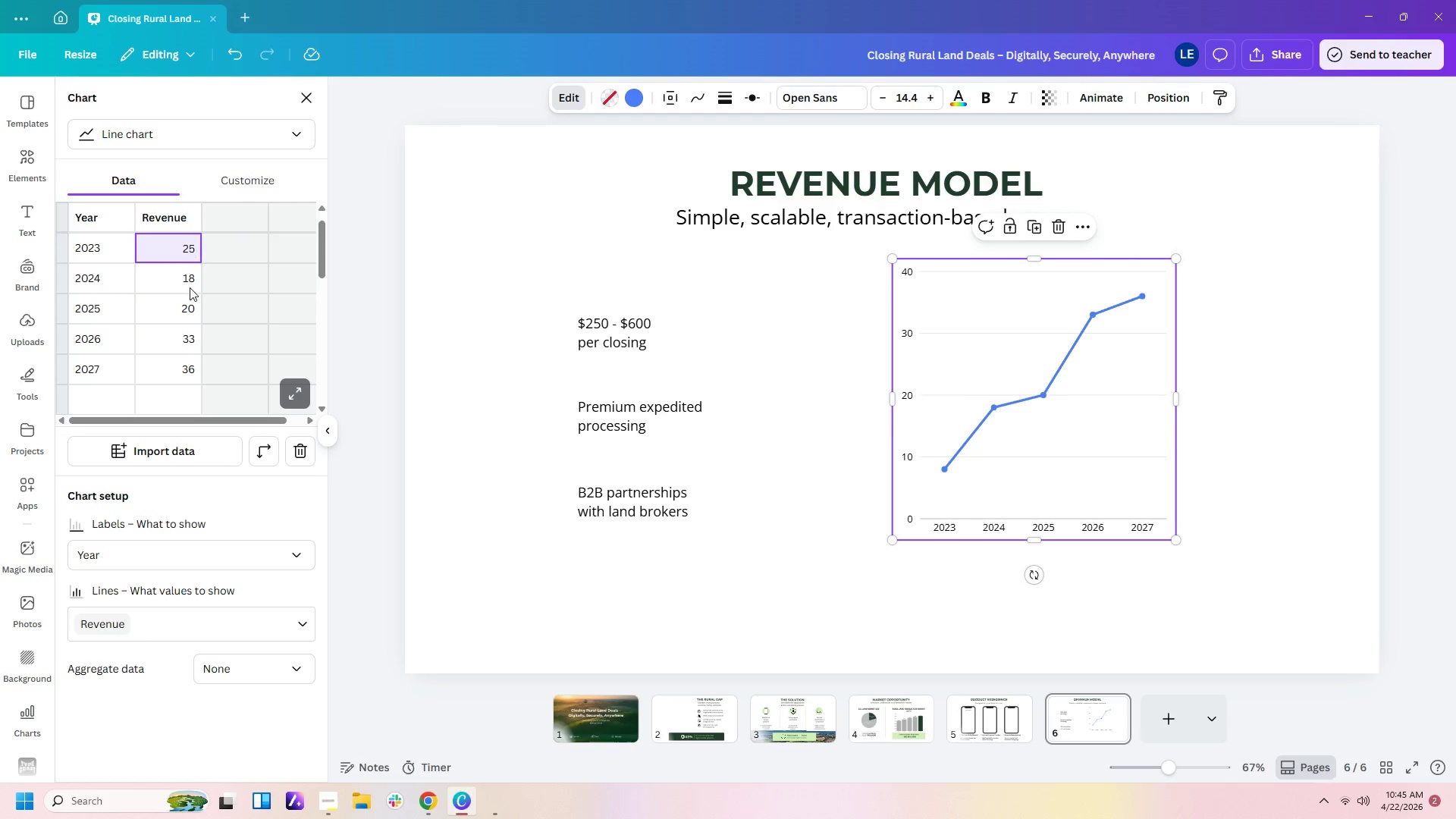 
key(Enter)
 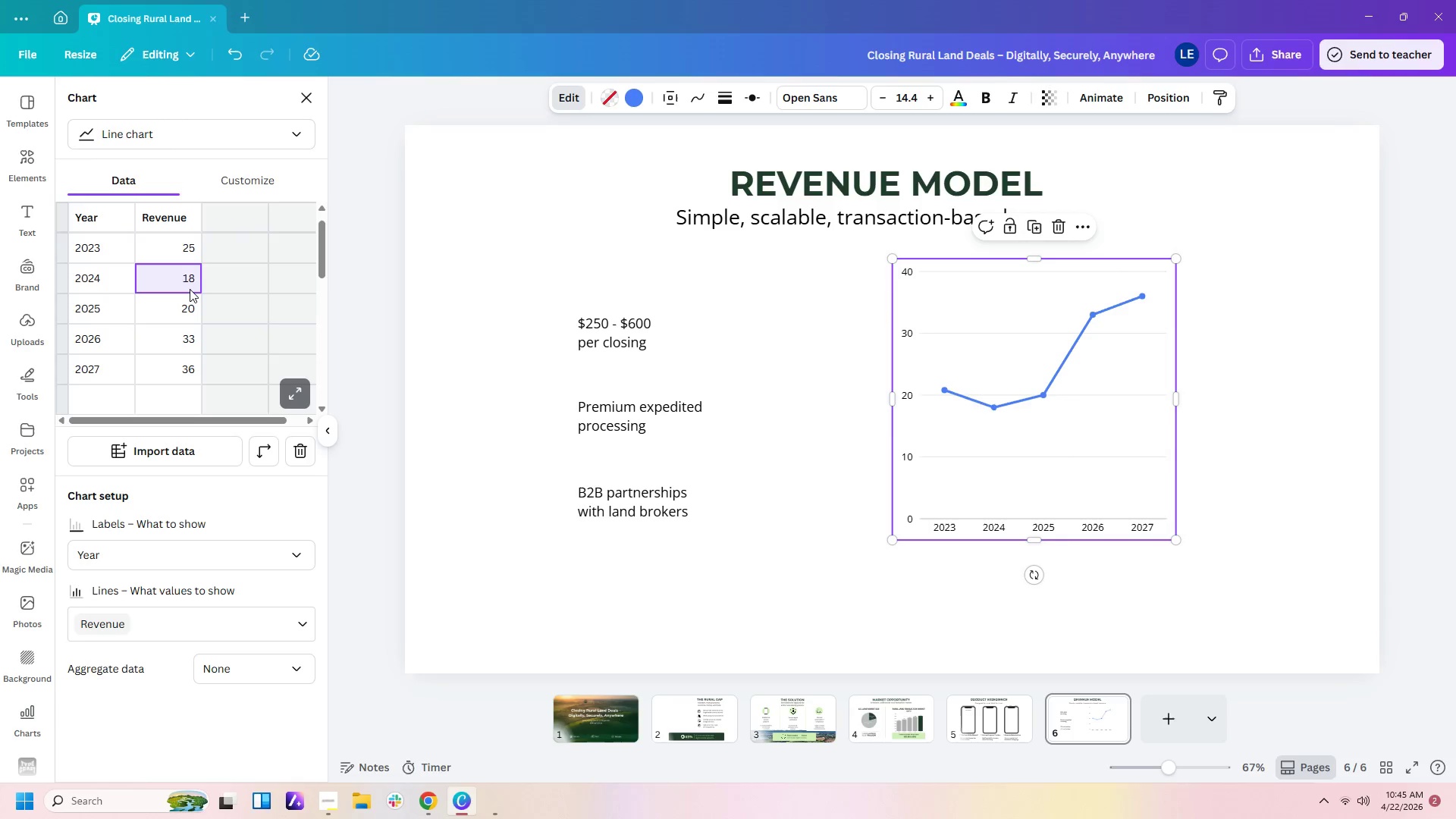 
key(Numpad3)
 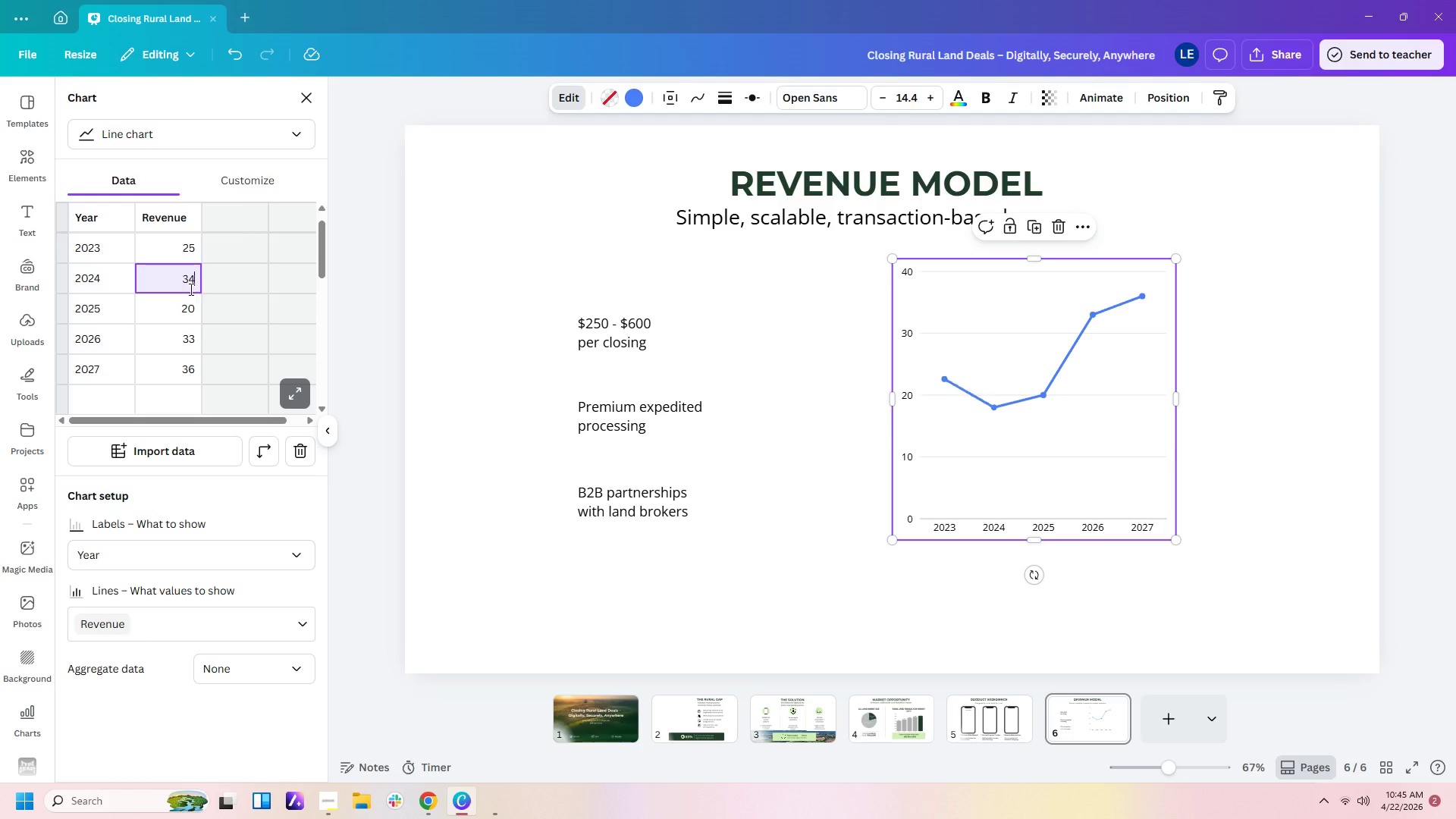 
key(Numpad4)
 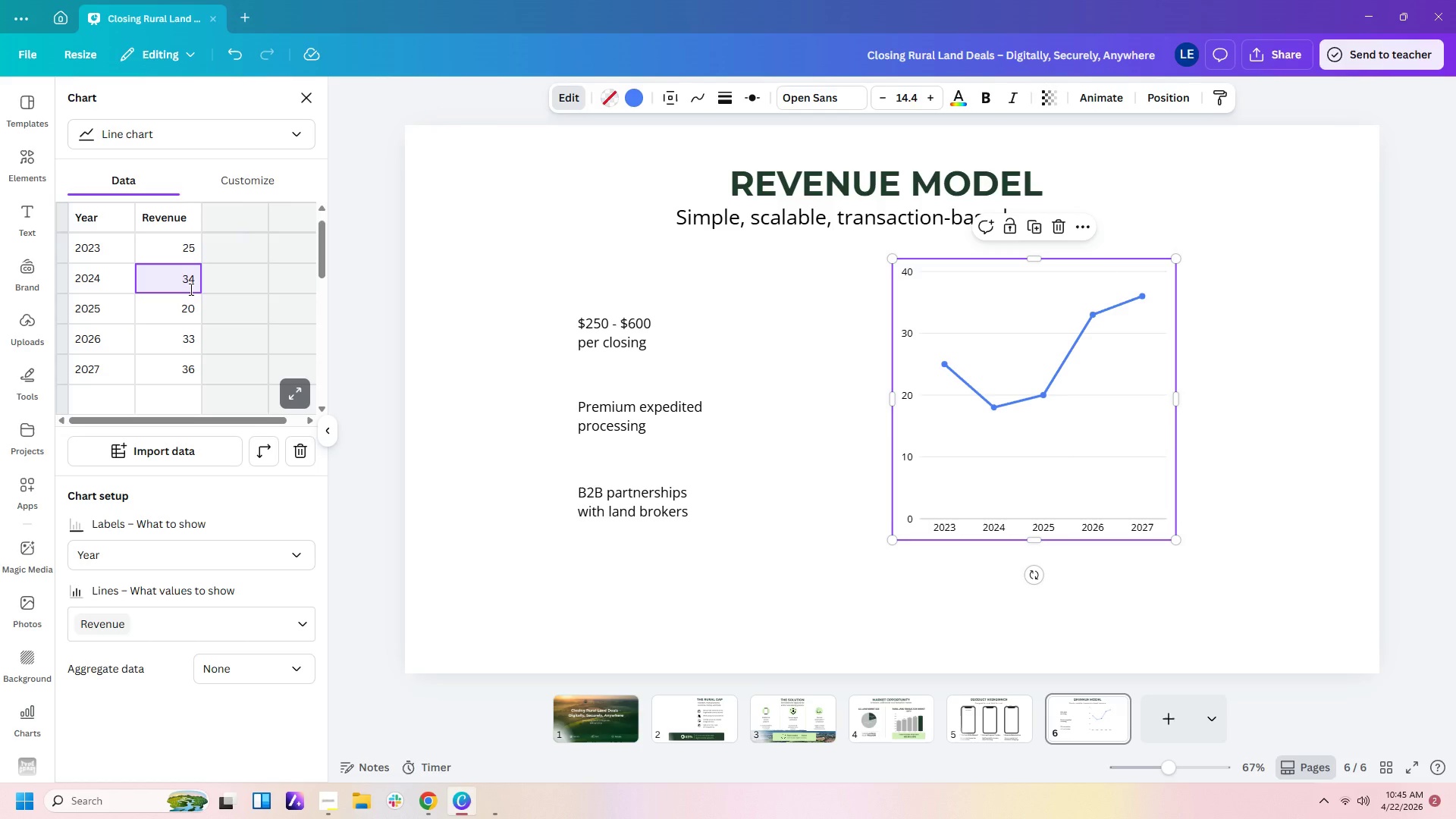 
key(Enter)
 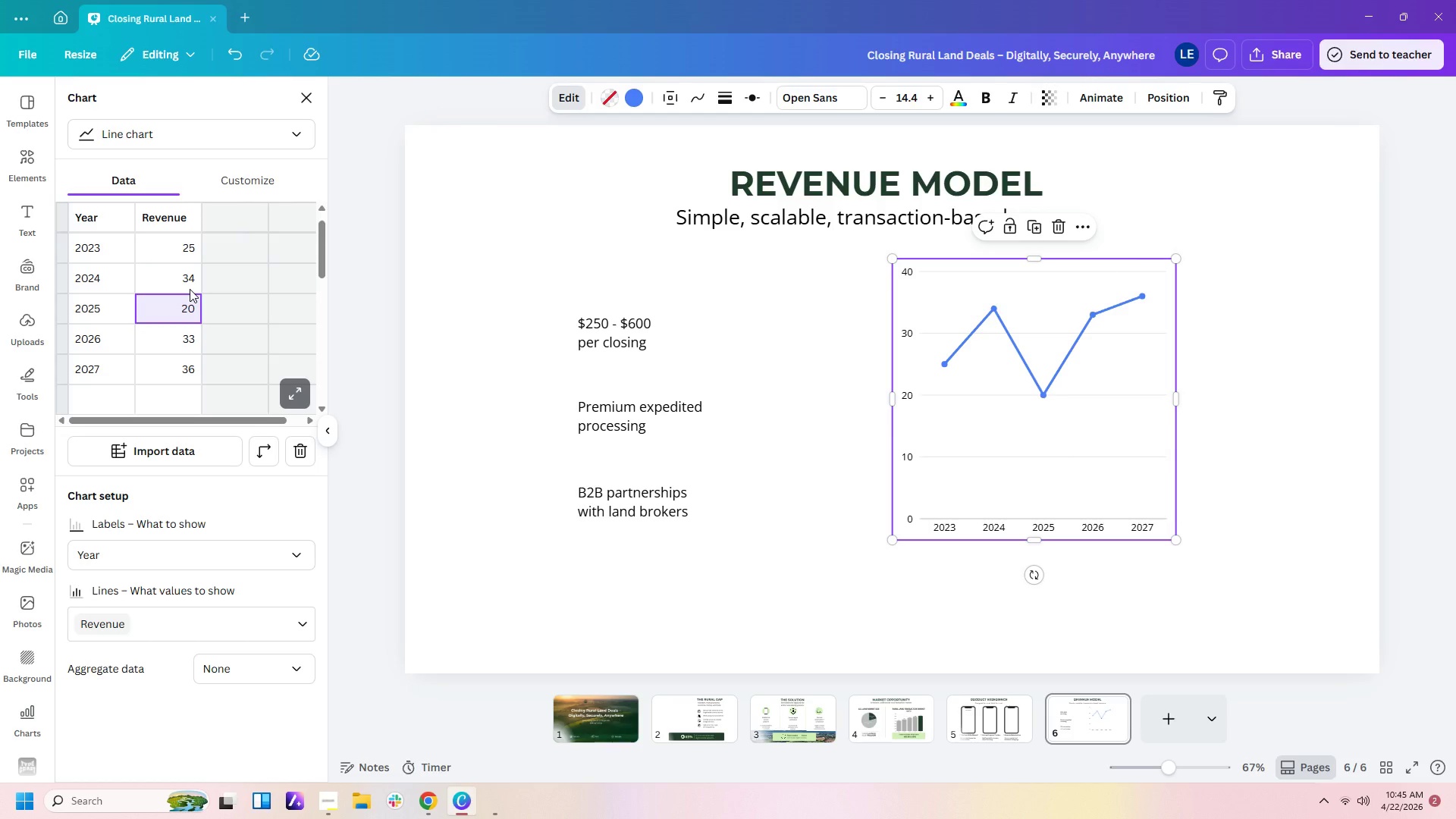 
key(Numpad4)
 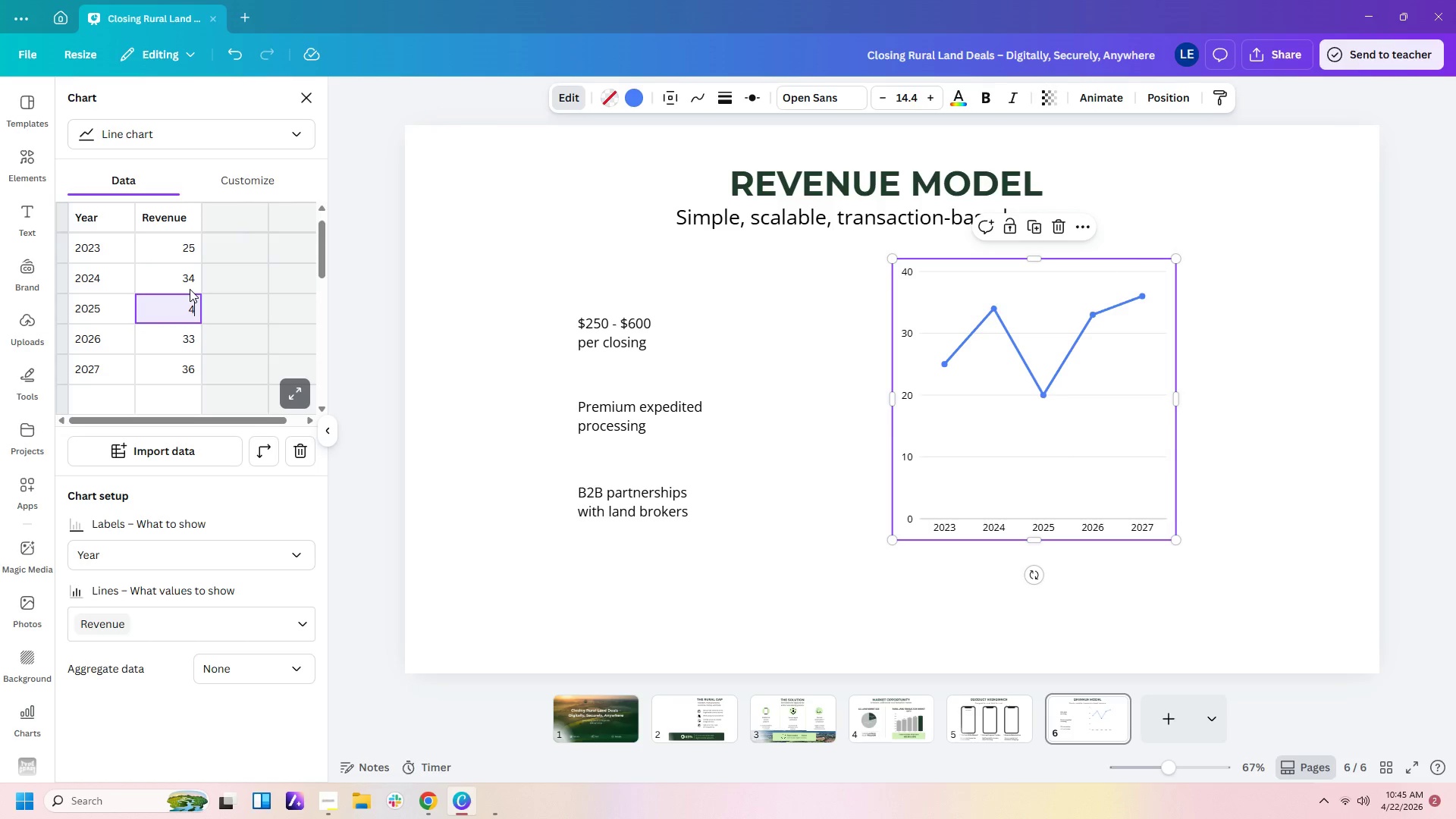 
key(Numpad2)
 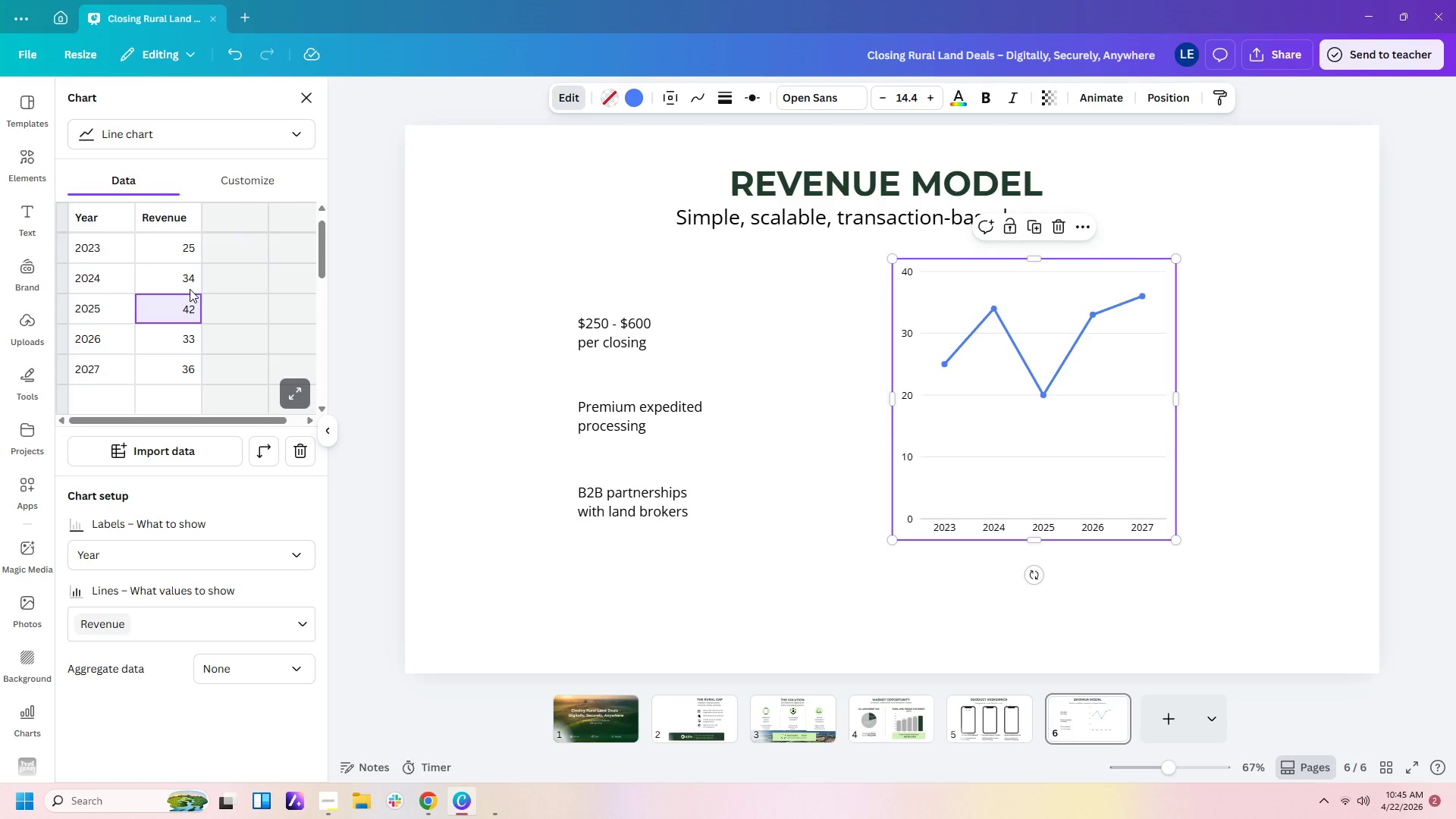 
key(Enter)
 